 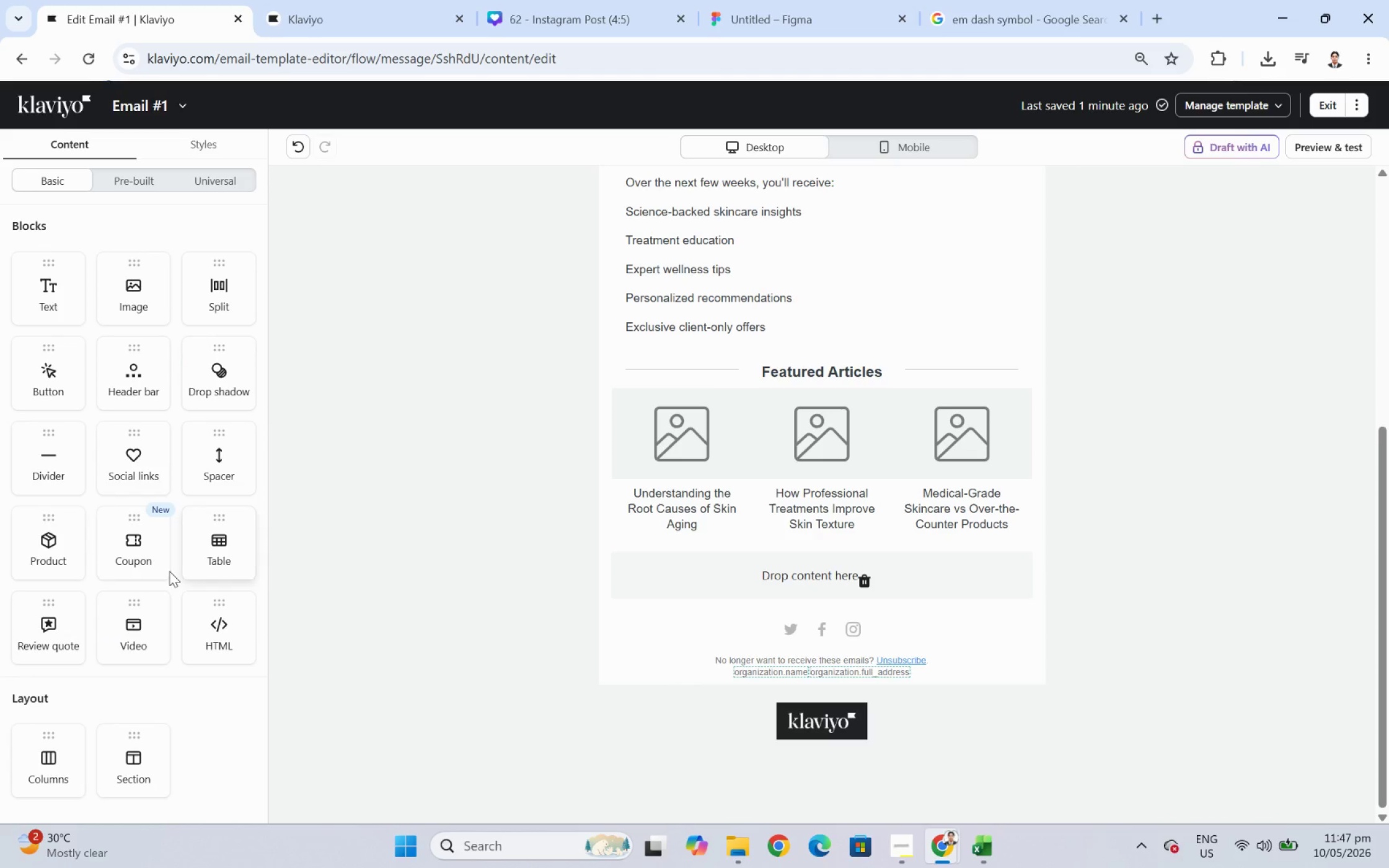 
scroll: coordinate [199, 751], scroll_direction: down, amount: 2.0
 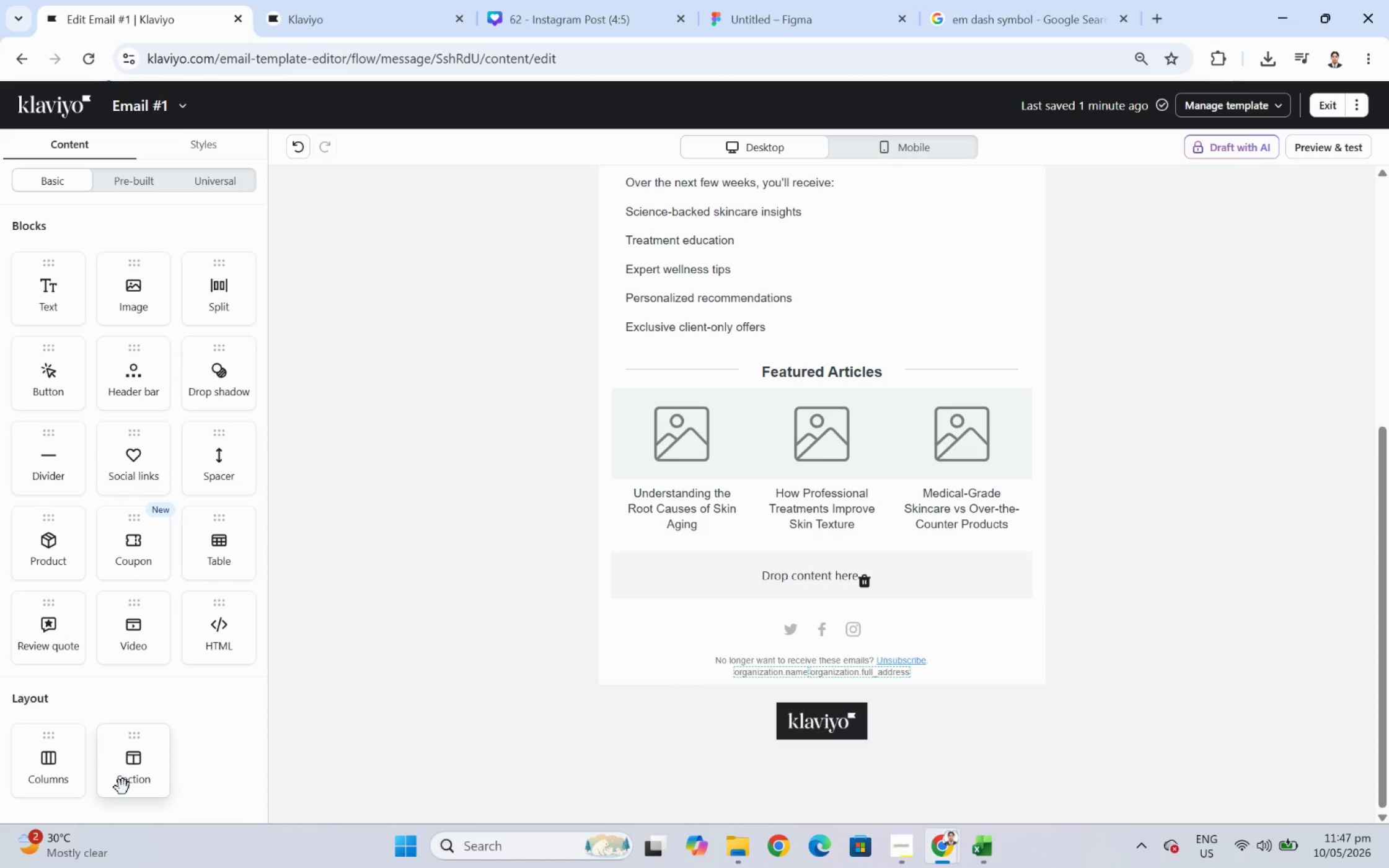 
left_click_drag(start_coordinate=[125, 777], to_coordinate=[538, 532])
 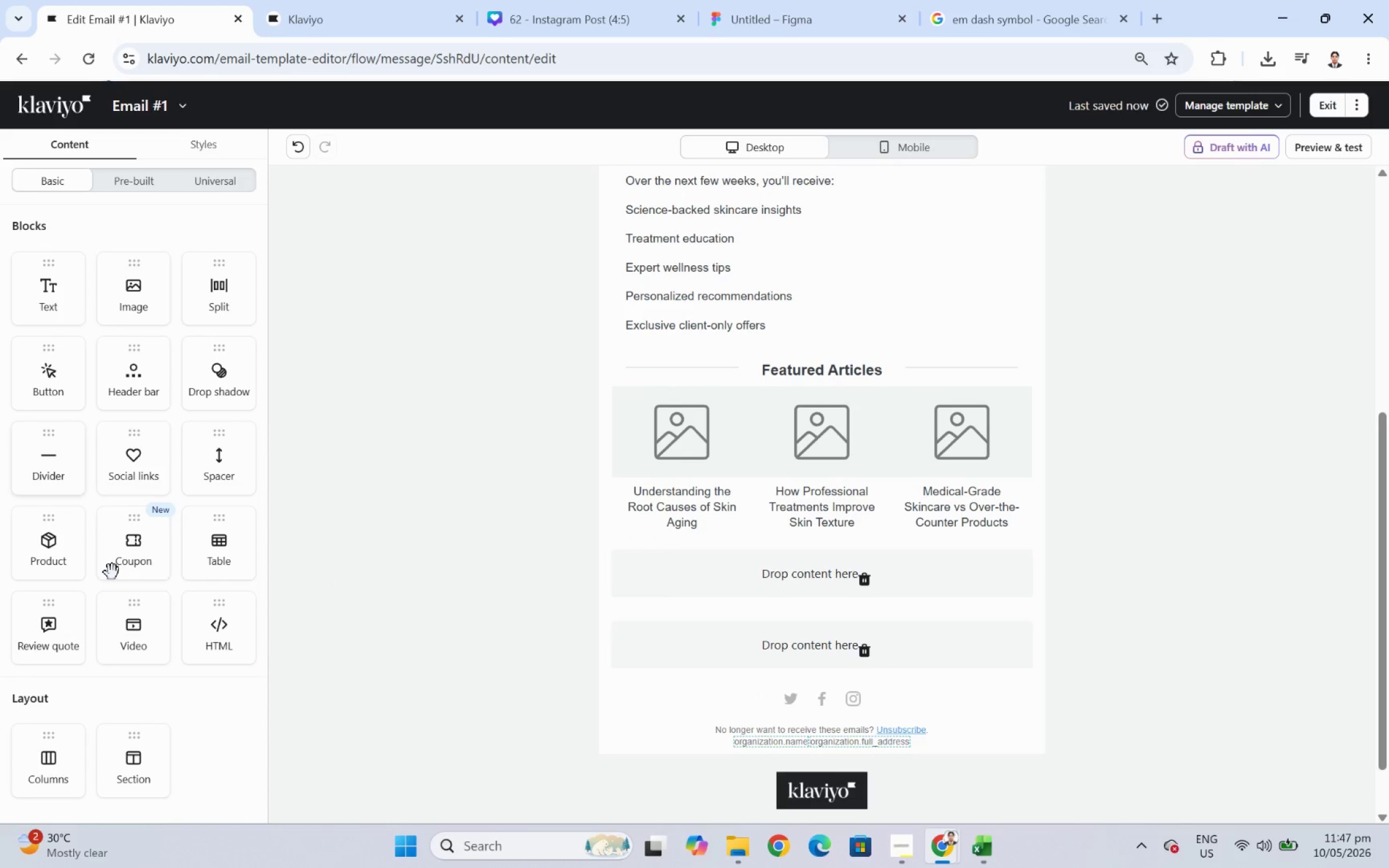 
left_click_drag(start_coordinate=[29, 777], to_coordinate=[687, 569])
 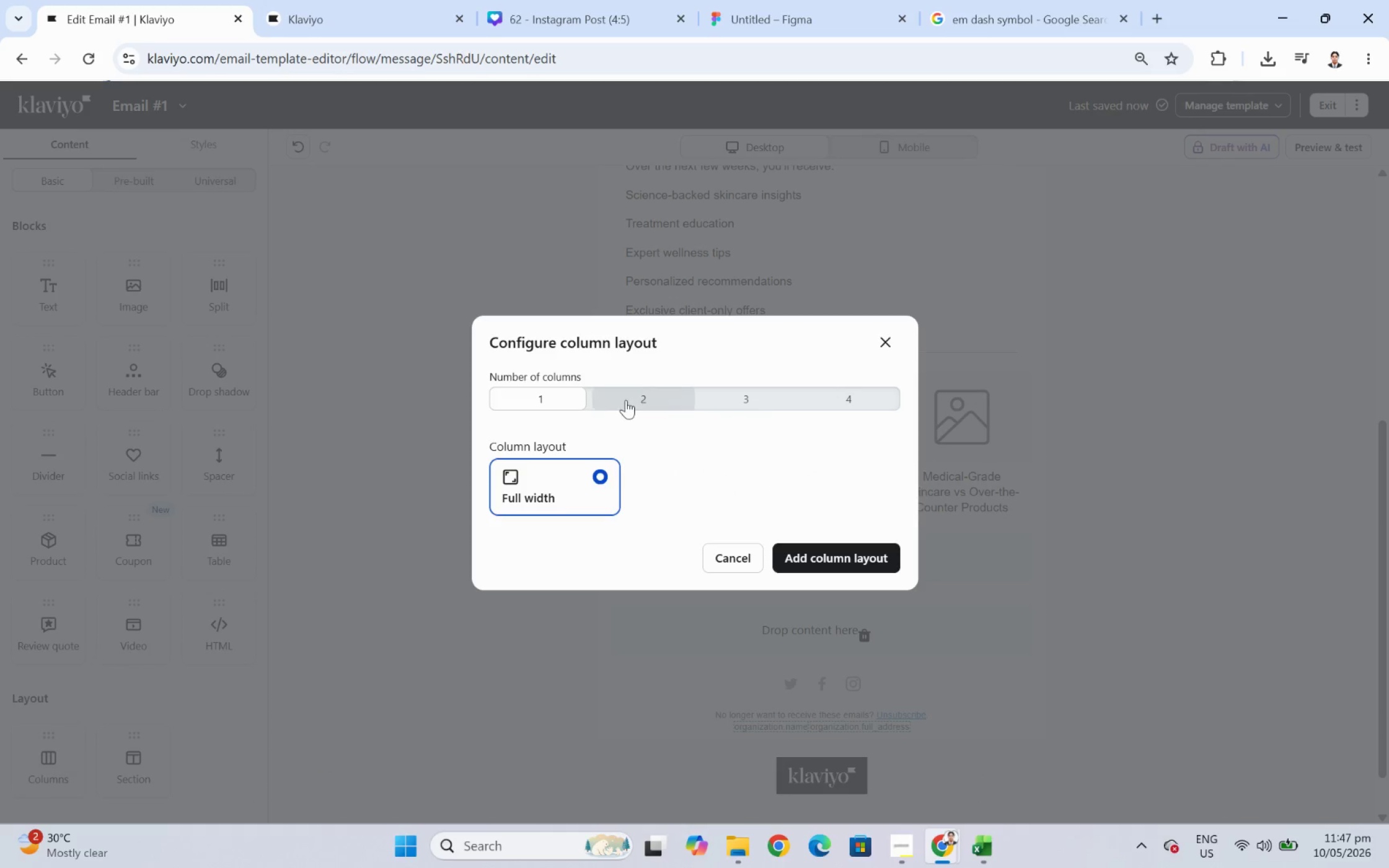 
left_click([626, 397])
 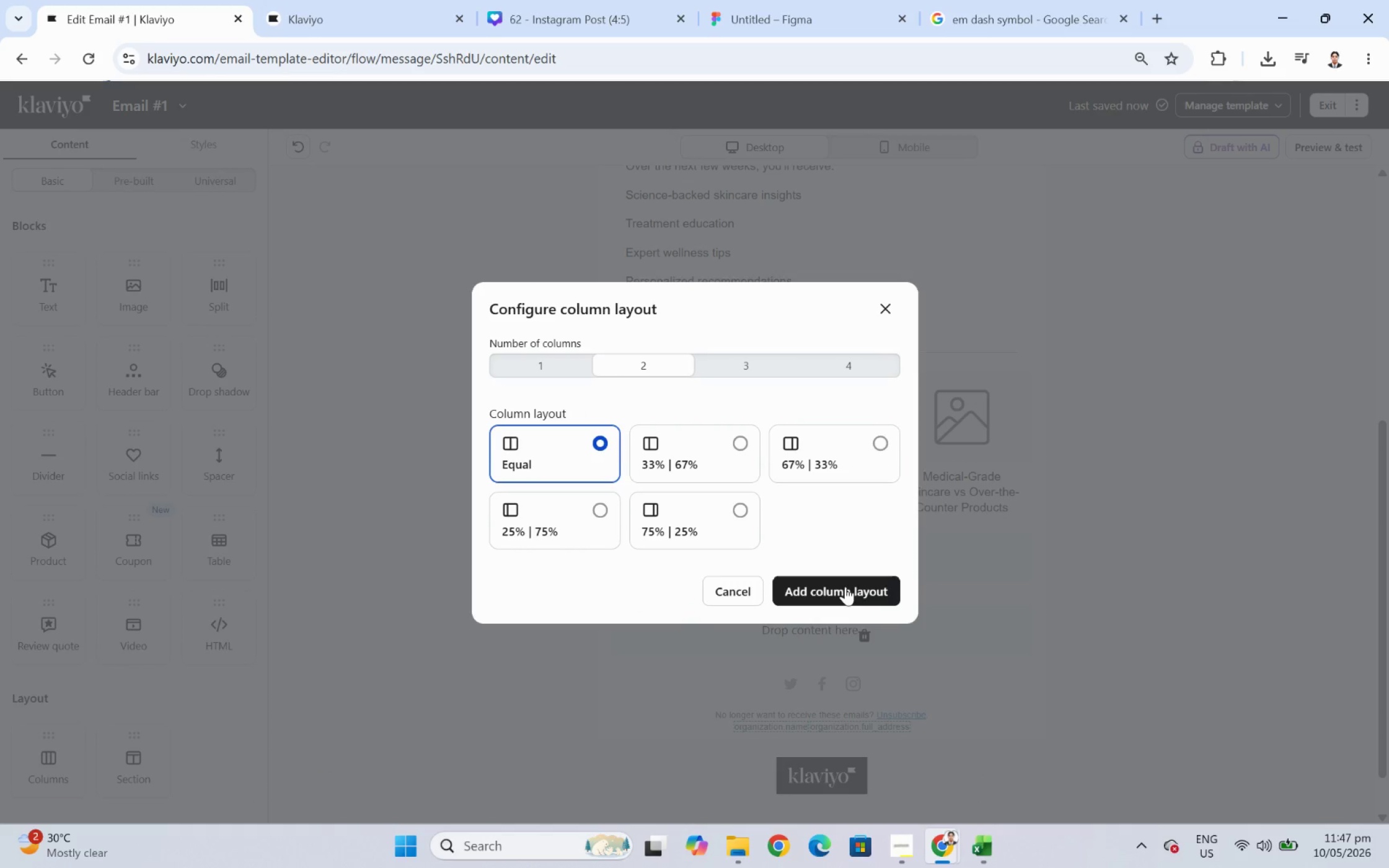 
left_click([853, 587])
 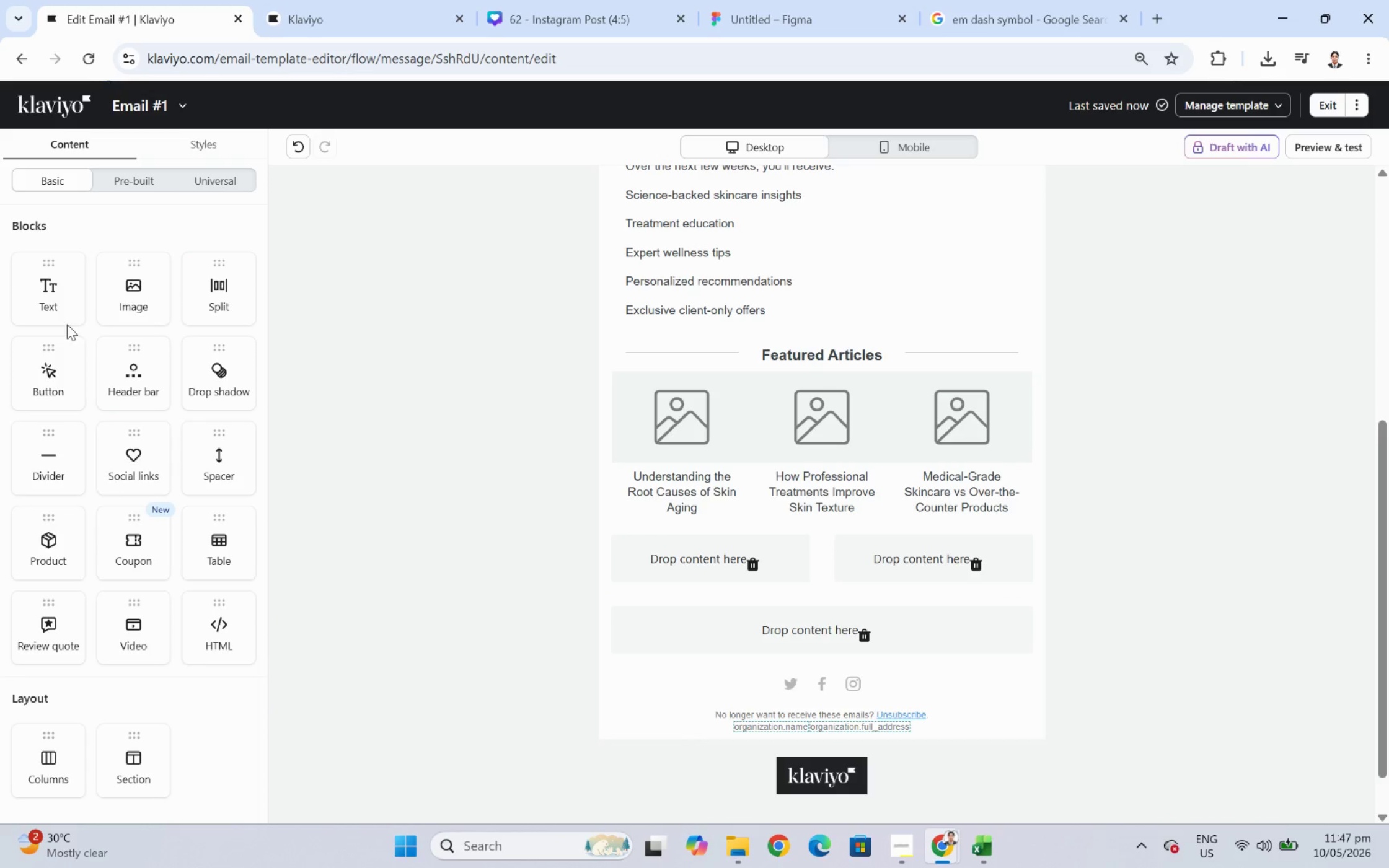 
left_click_drag(start_coordinate=[56, 379], to_coordinate=[663, 545])
 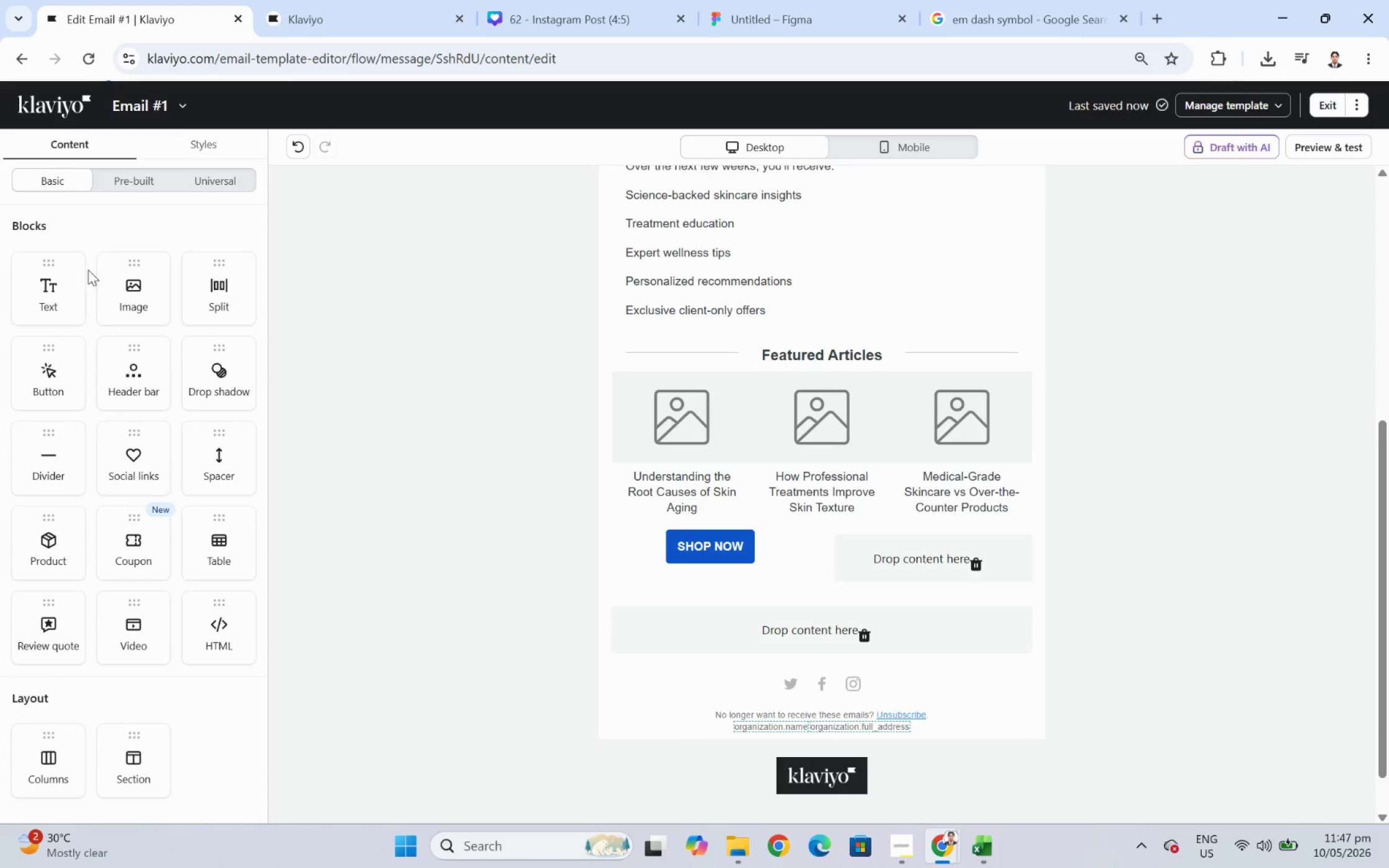 
left_click_drag(start_coordinate=[59, 381], to_coordinate=[916, 563])
 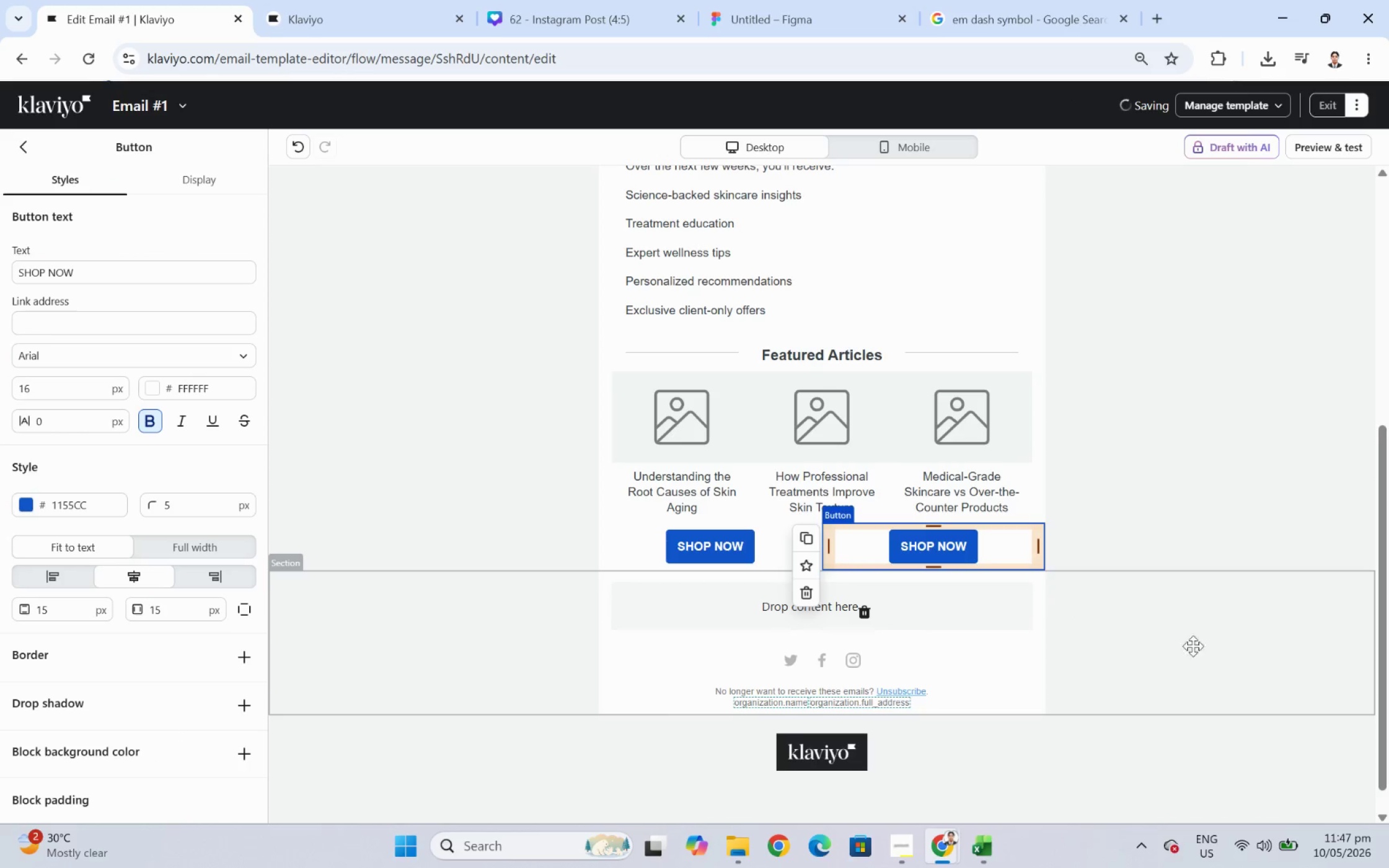 
left_click([1224, 652])
 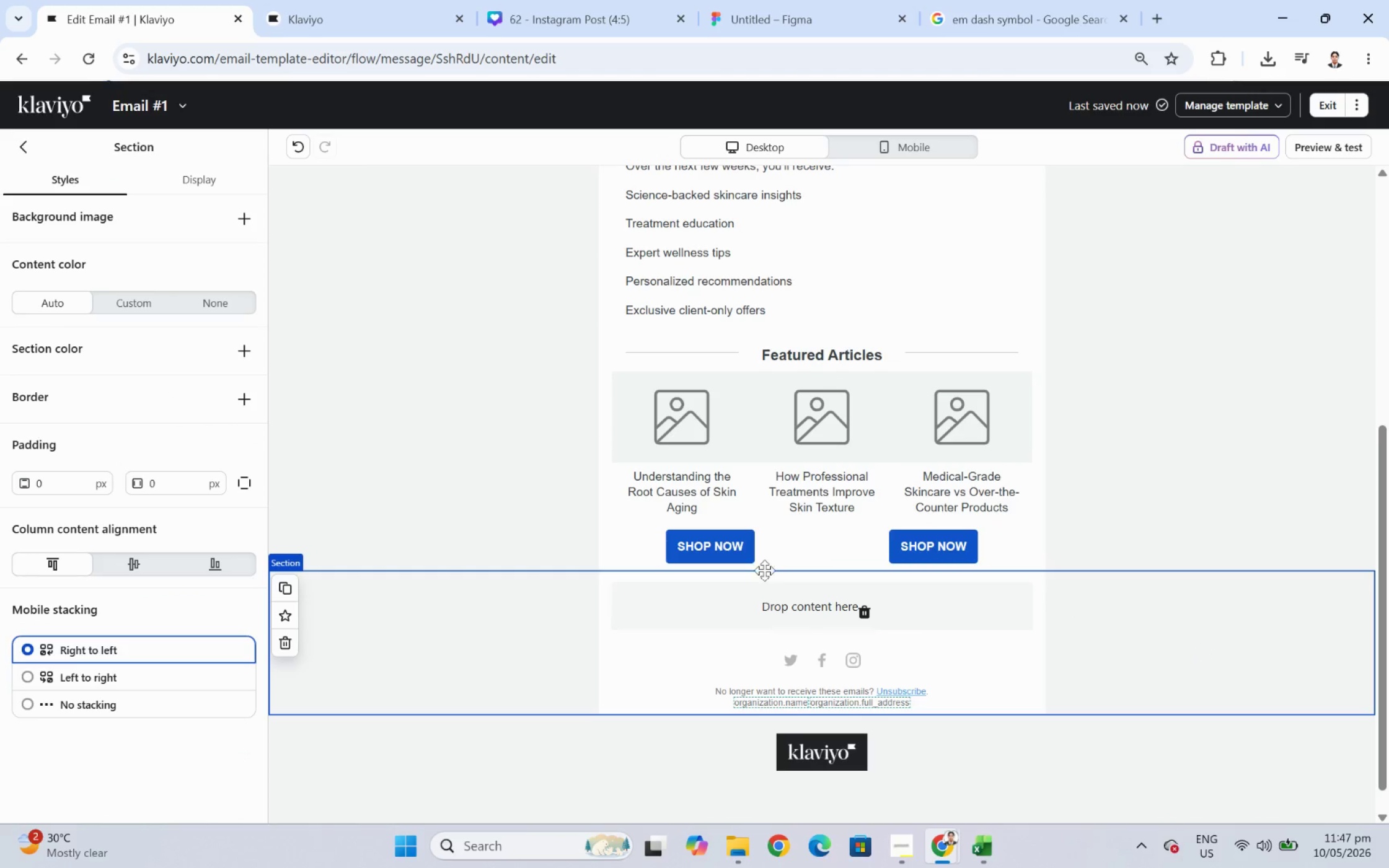 
left_click([723, 554])
 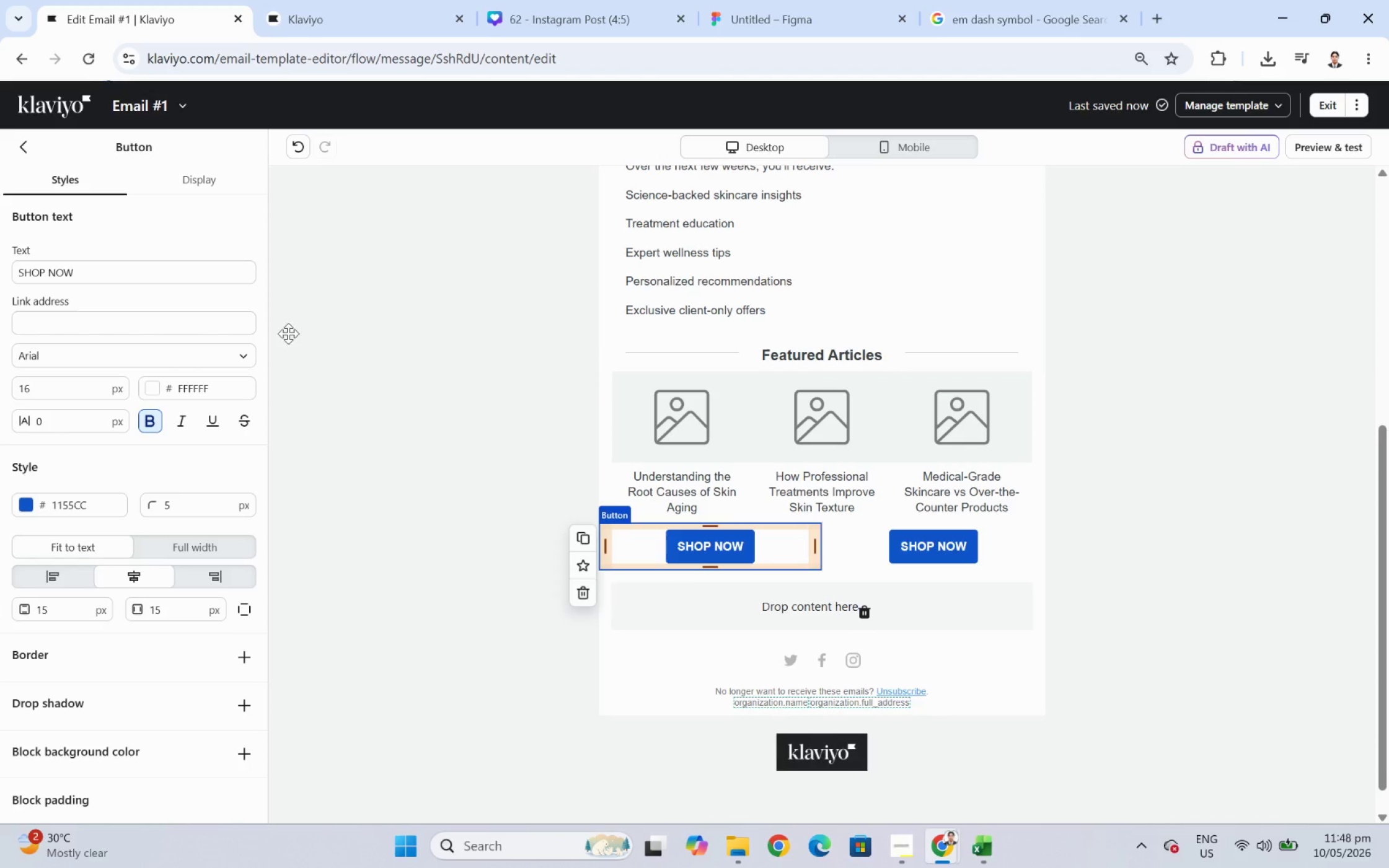 
wait(26.4)
 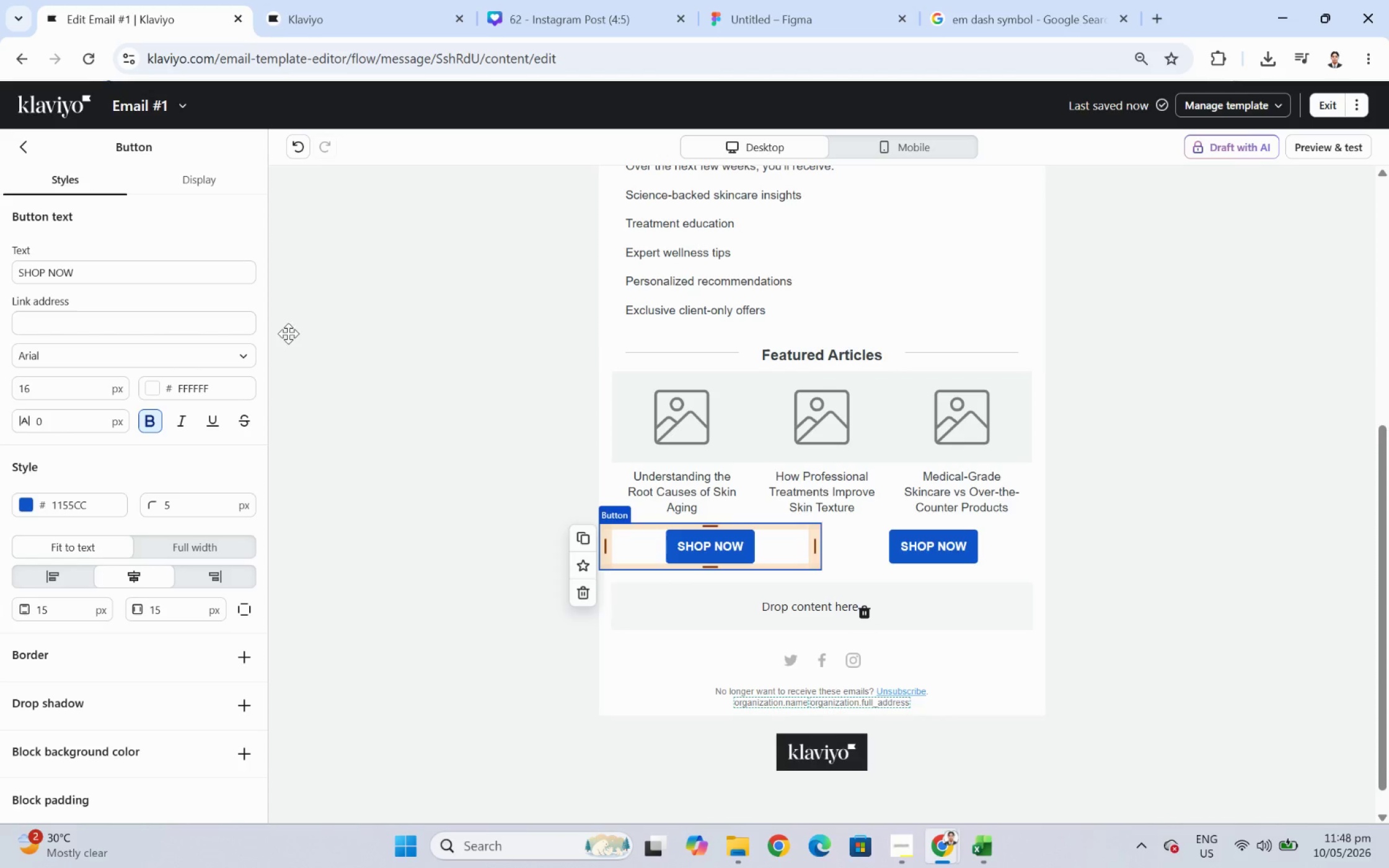 
left_click([1243, 669])
 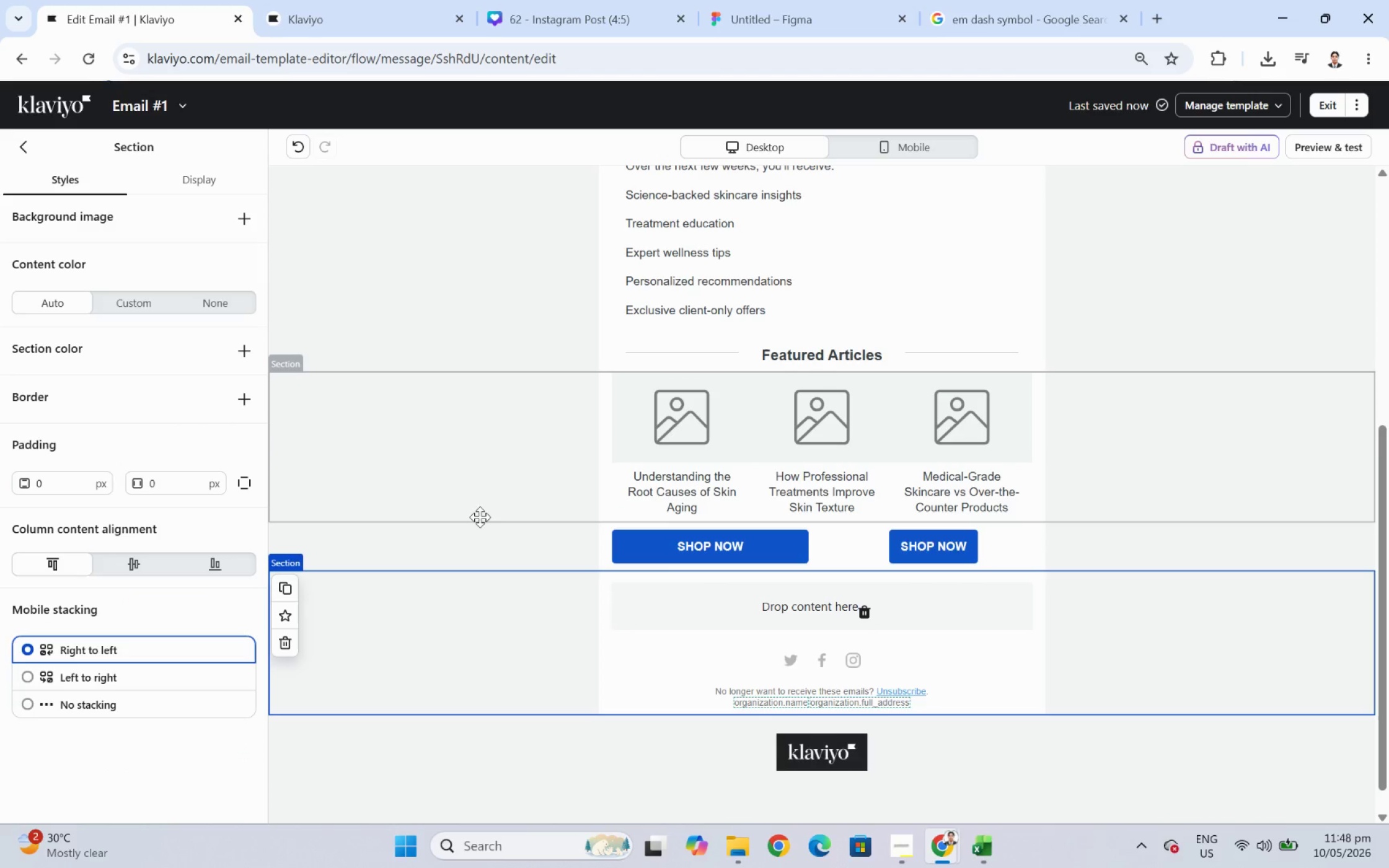 
left_click([482, 546])
 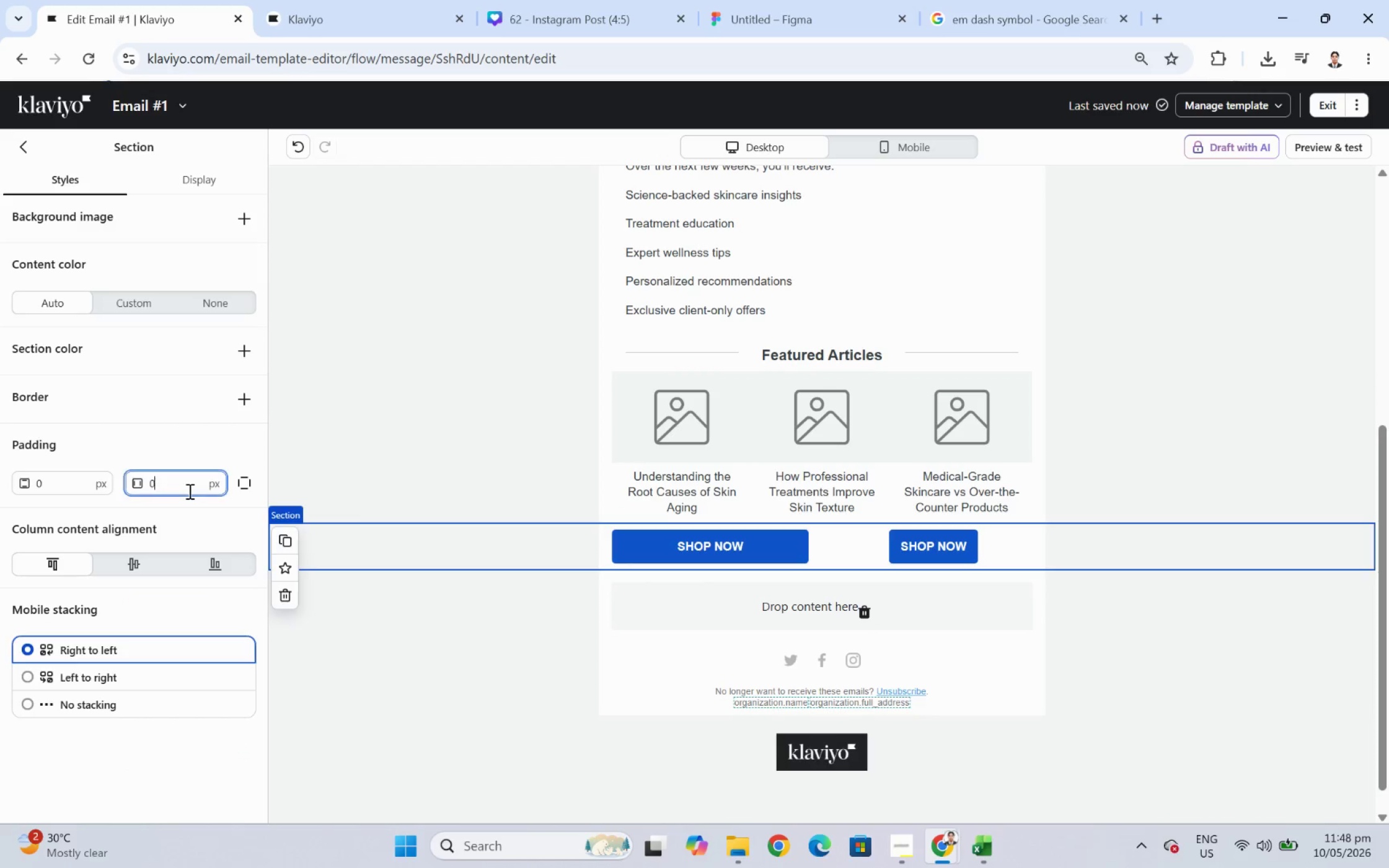 
double_click([188, 491])
 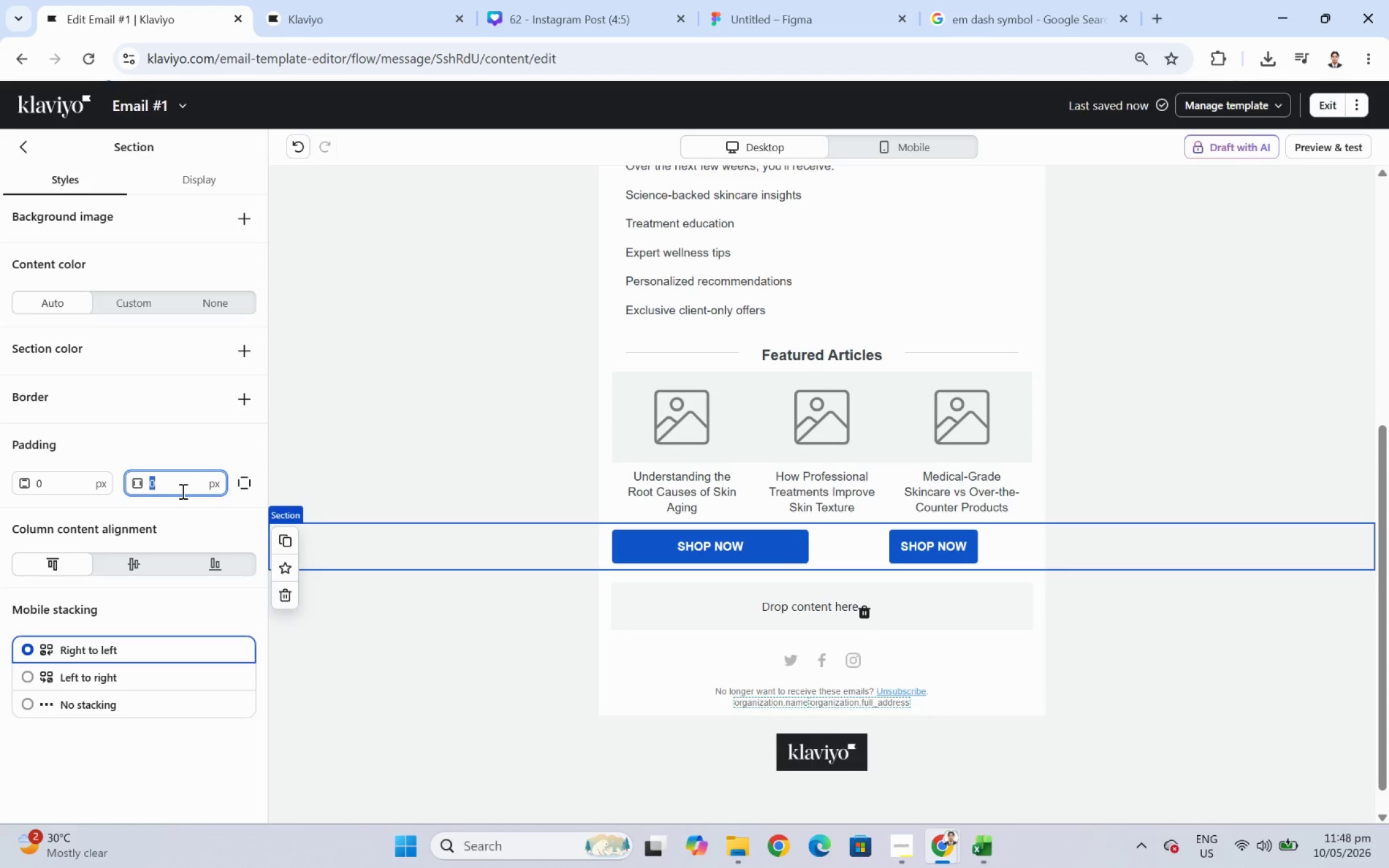 
key(Numpad1)
 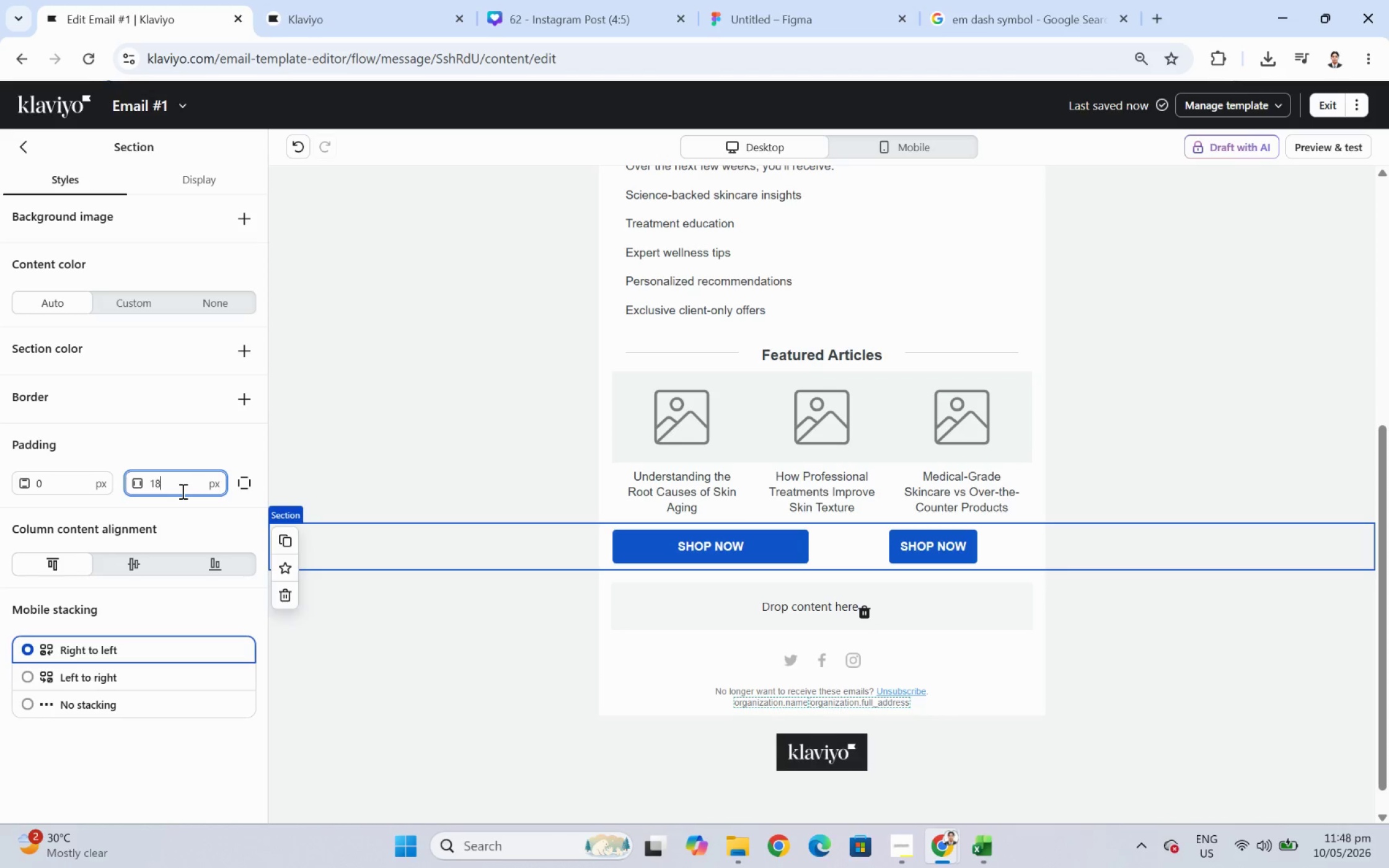 
key(Numpad8)
 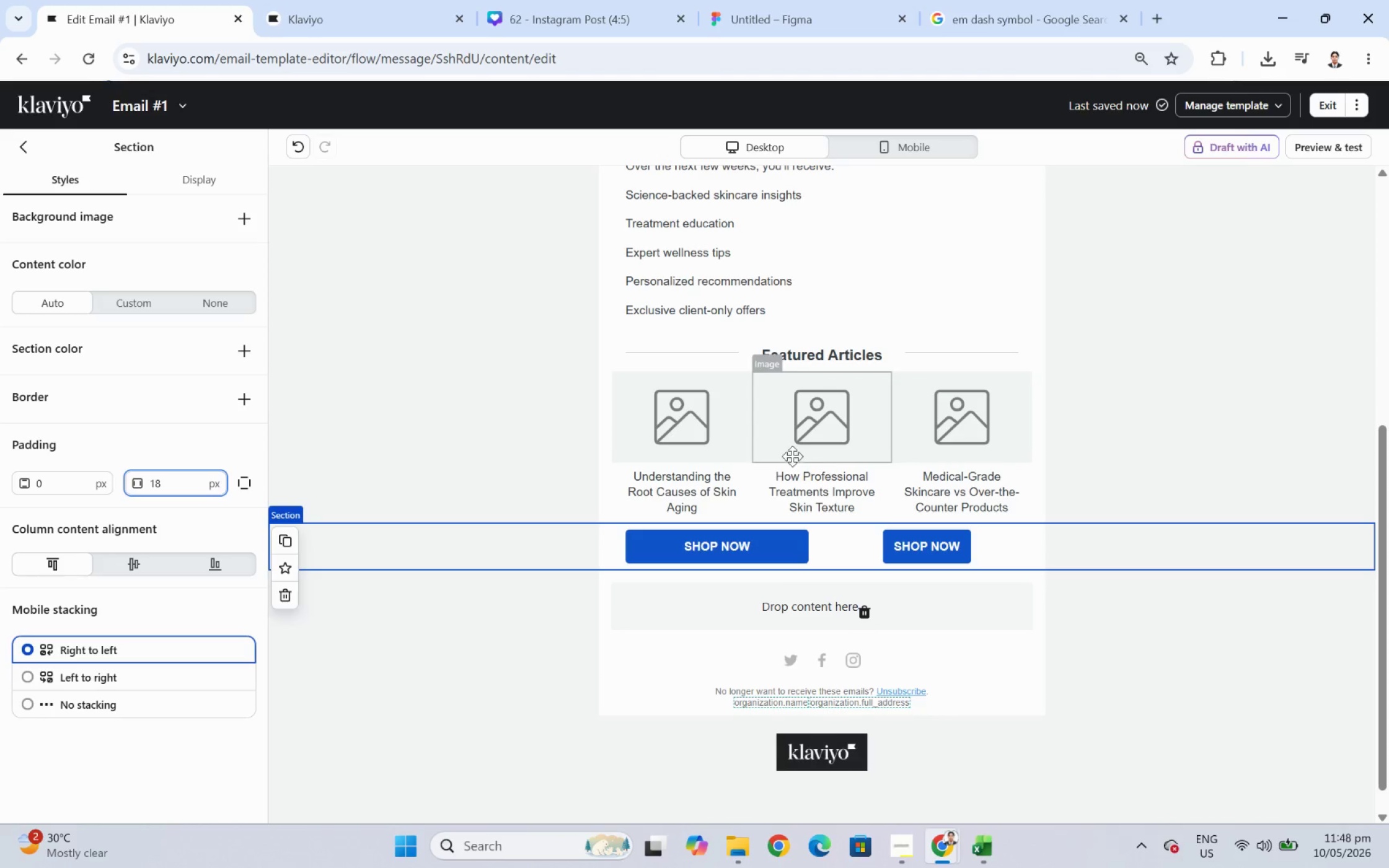 
left_click([751, 556])
 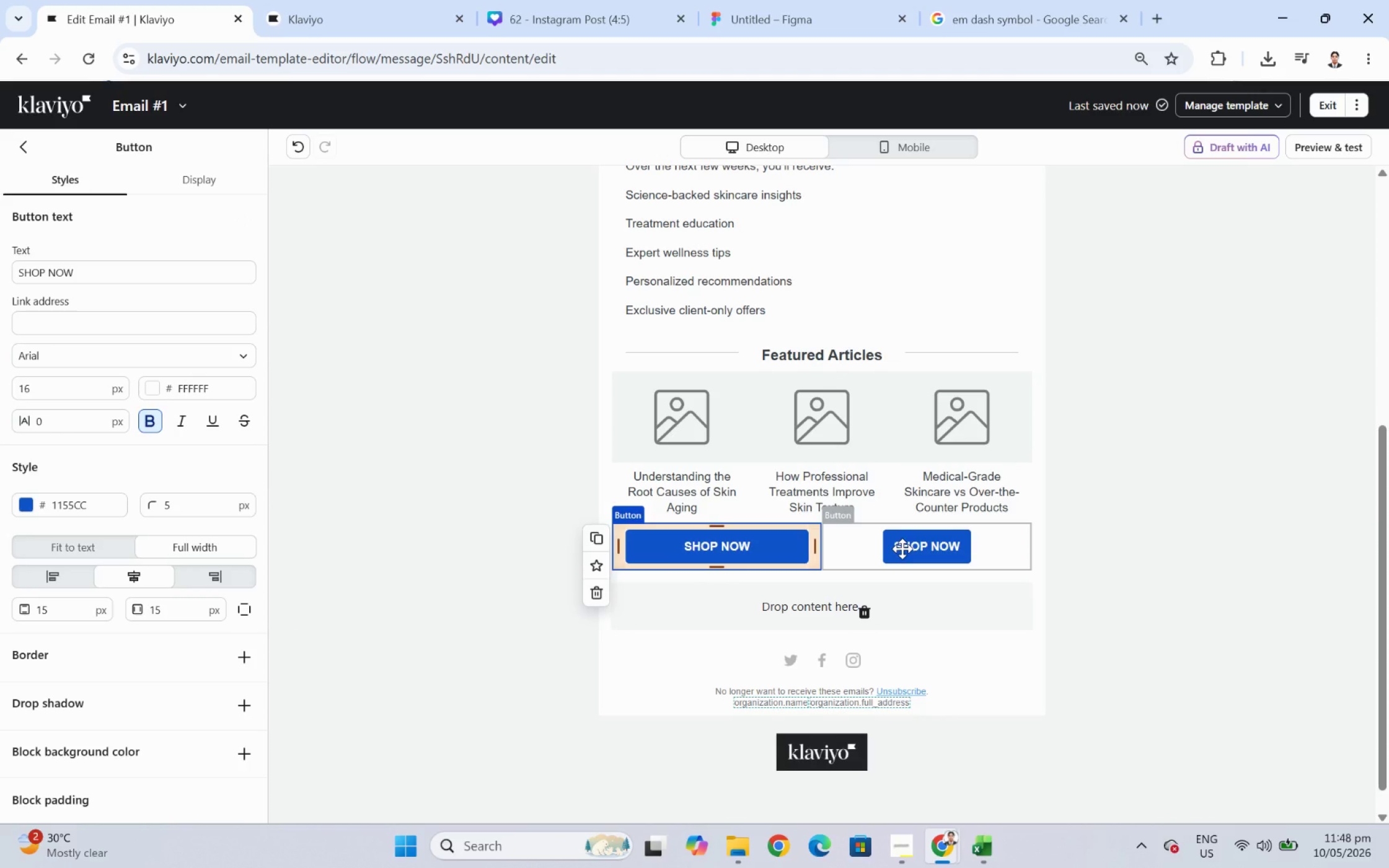 
left_click([902, 548])
 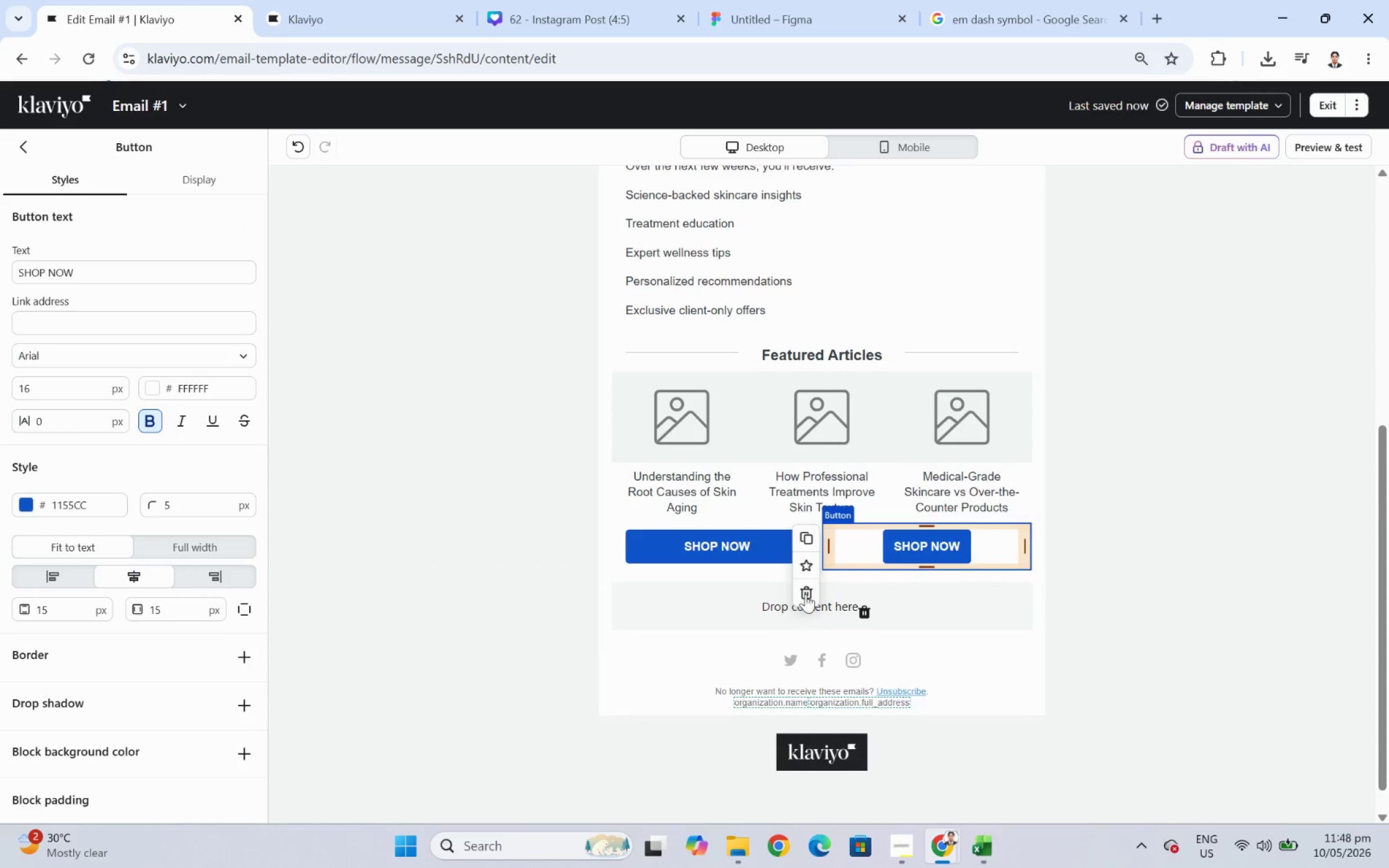 
left_click([801, 595])
 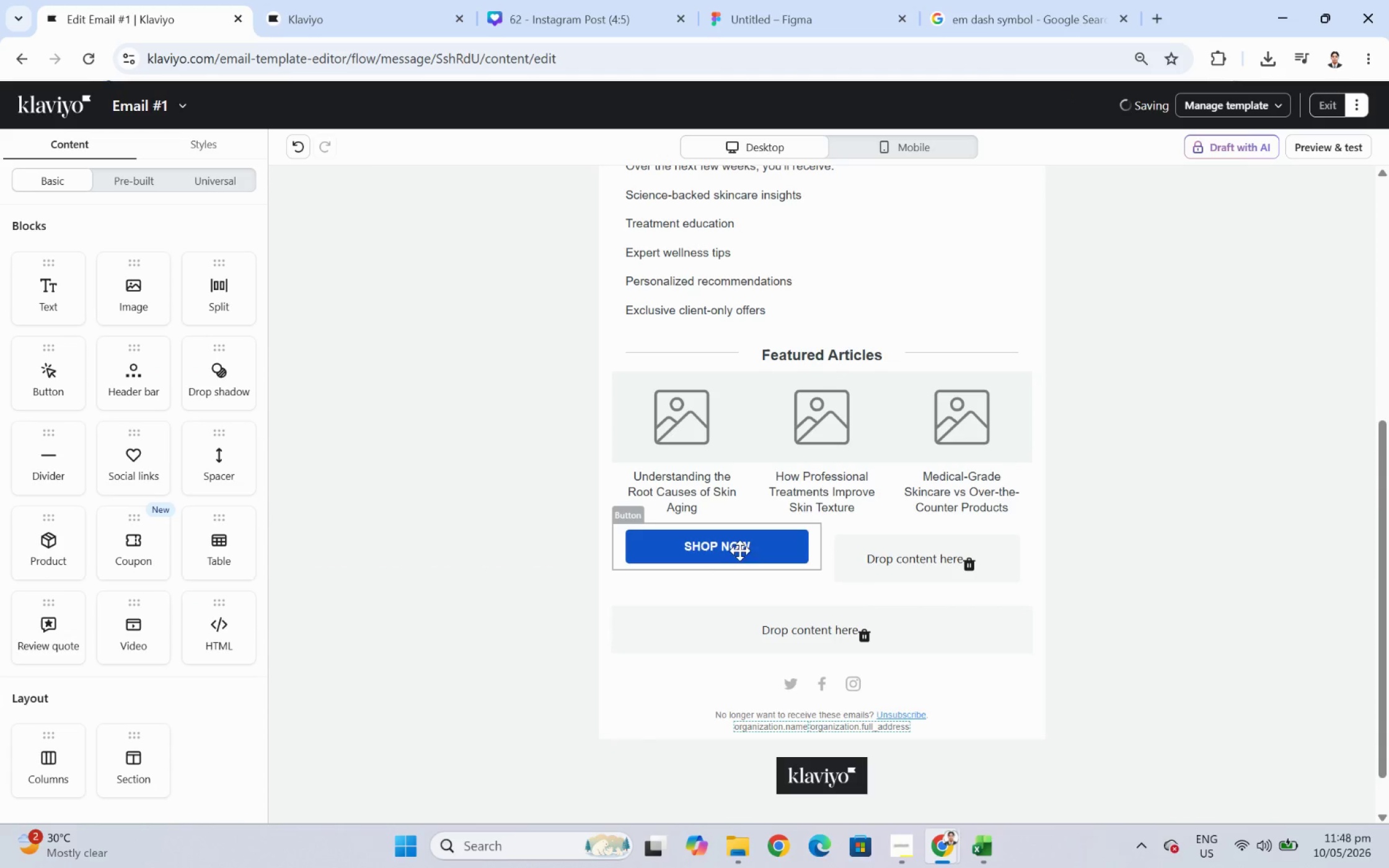 
left_click([739, 549])
 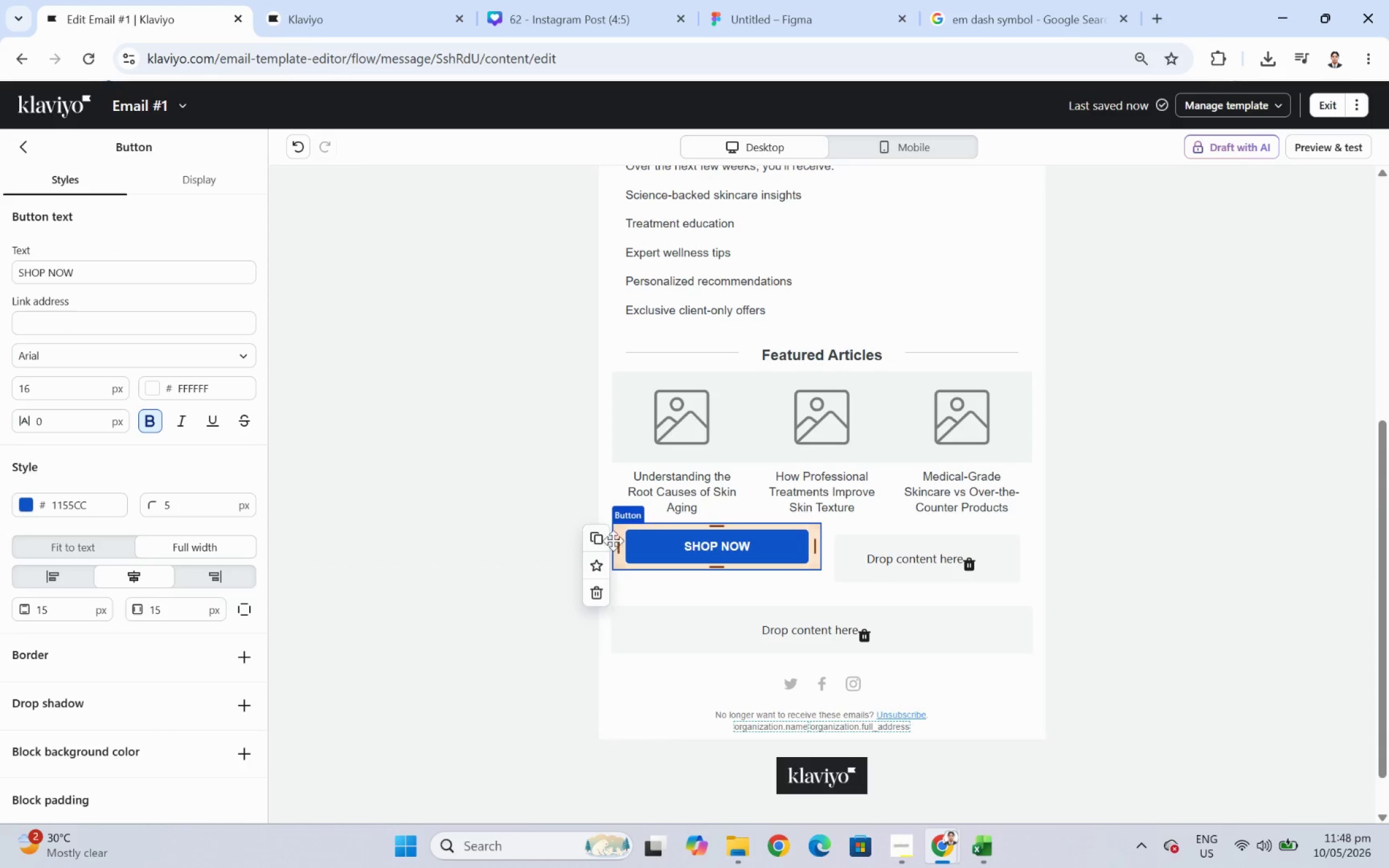 
left_click([602, 535])
 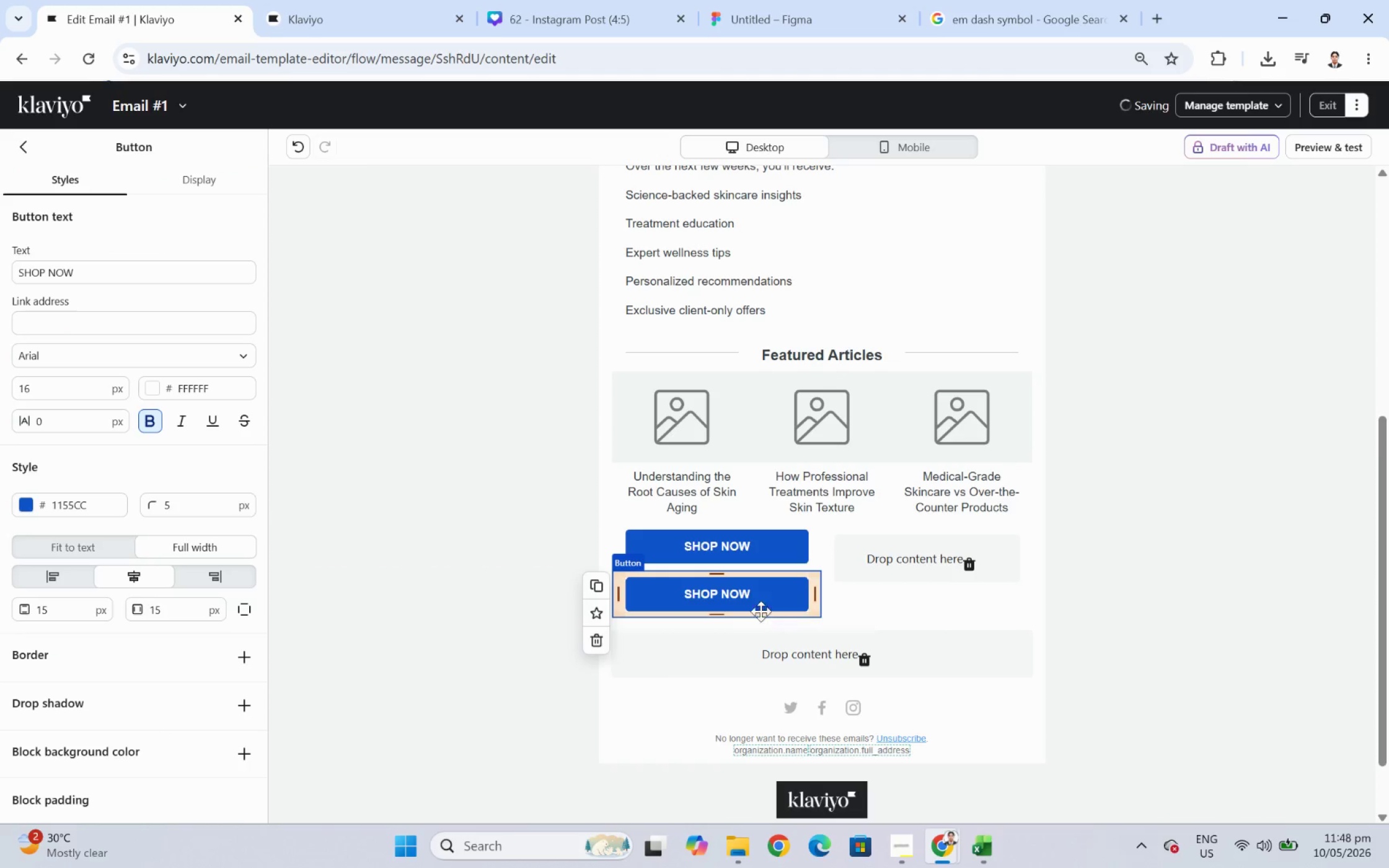 
left_click_drag(start_coordinate=[738, 600], to_coordinate=[934, 565])
 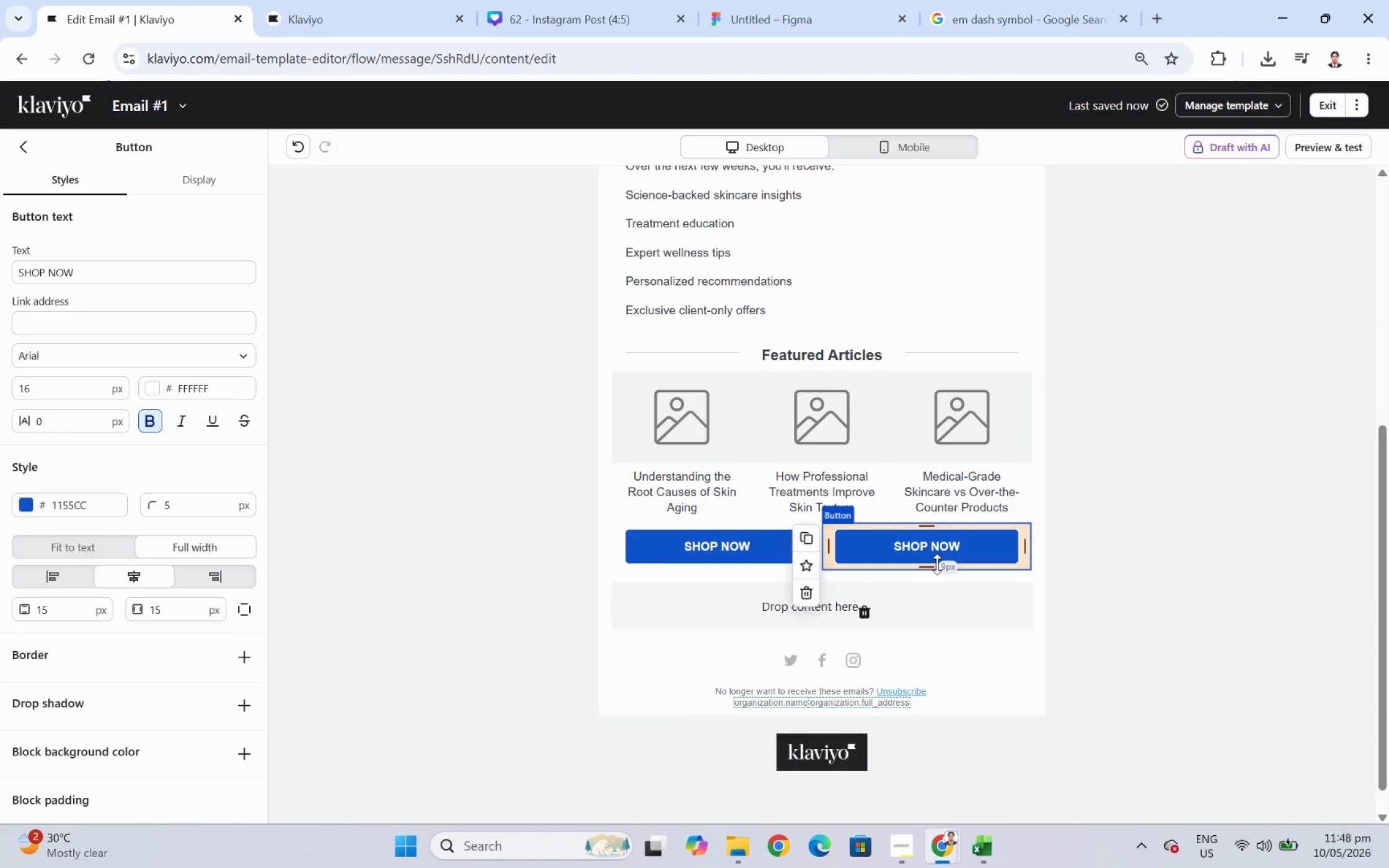 
wait(18.47)
 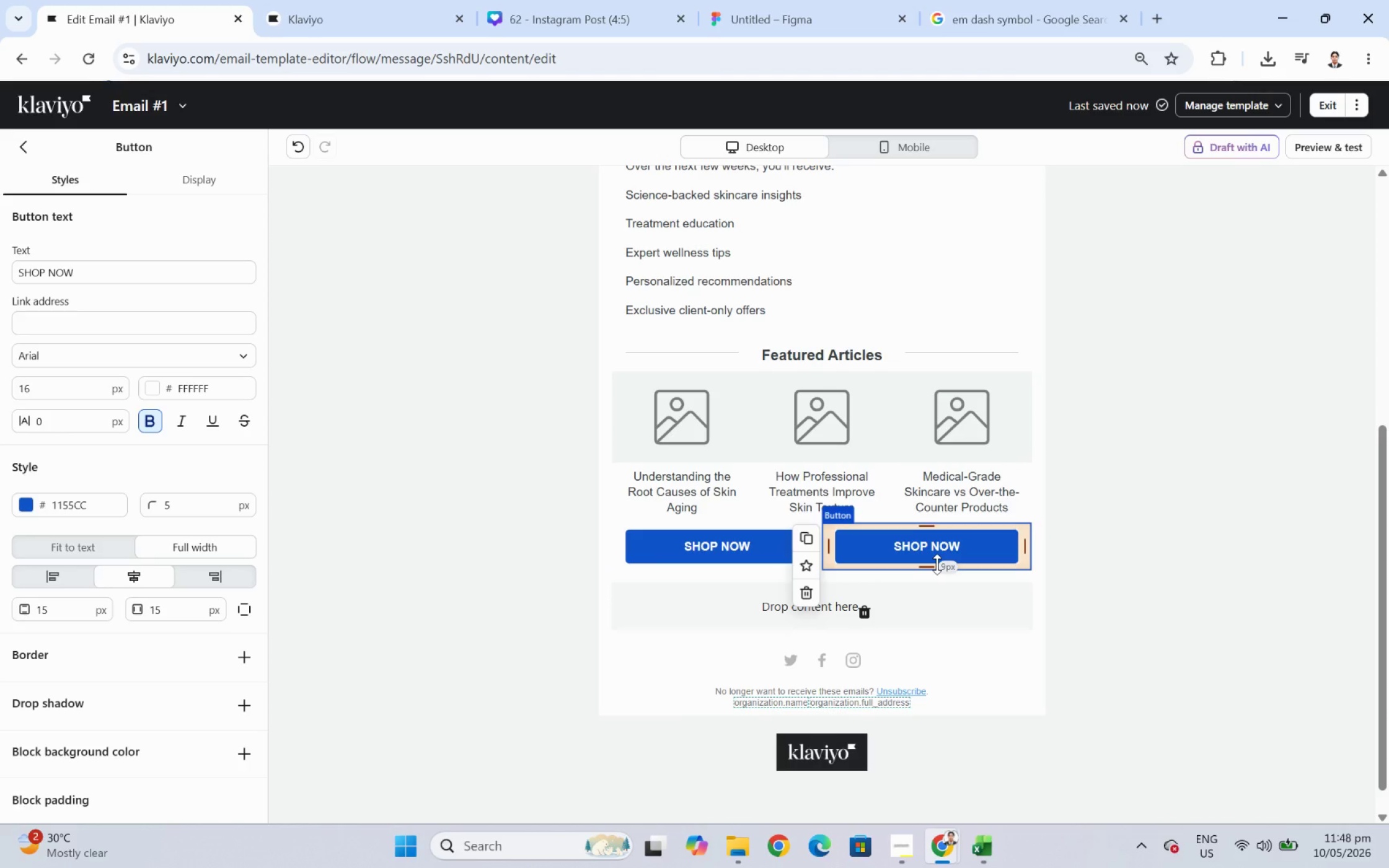 
left_click([1215, 649])
 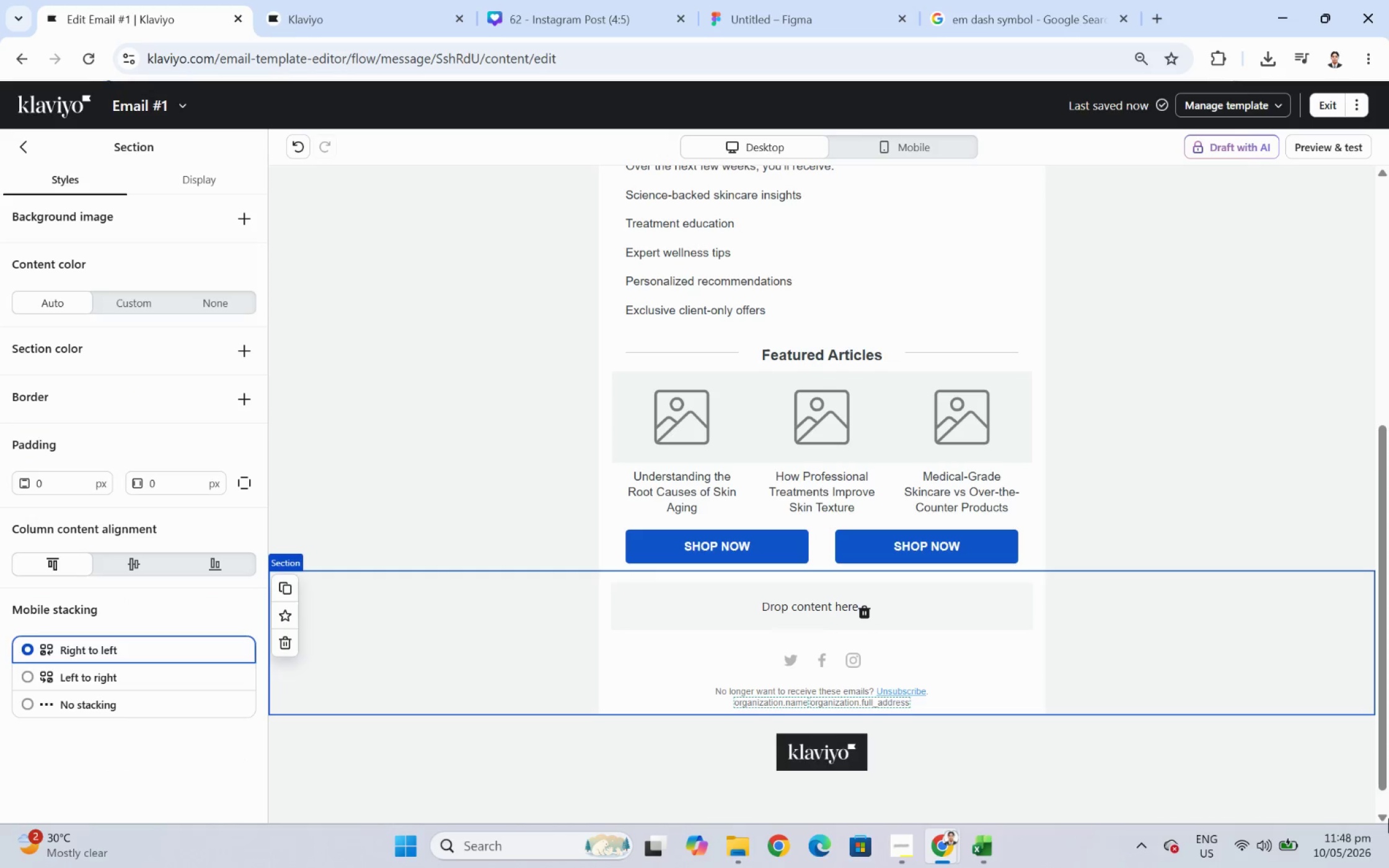 
scroll: coordinate [1212, 734], scroll_direction: up, amount: 3.0
 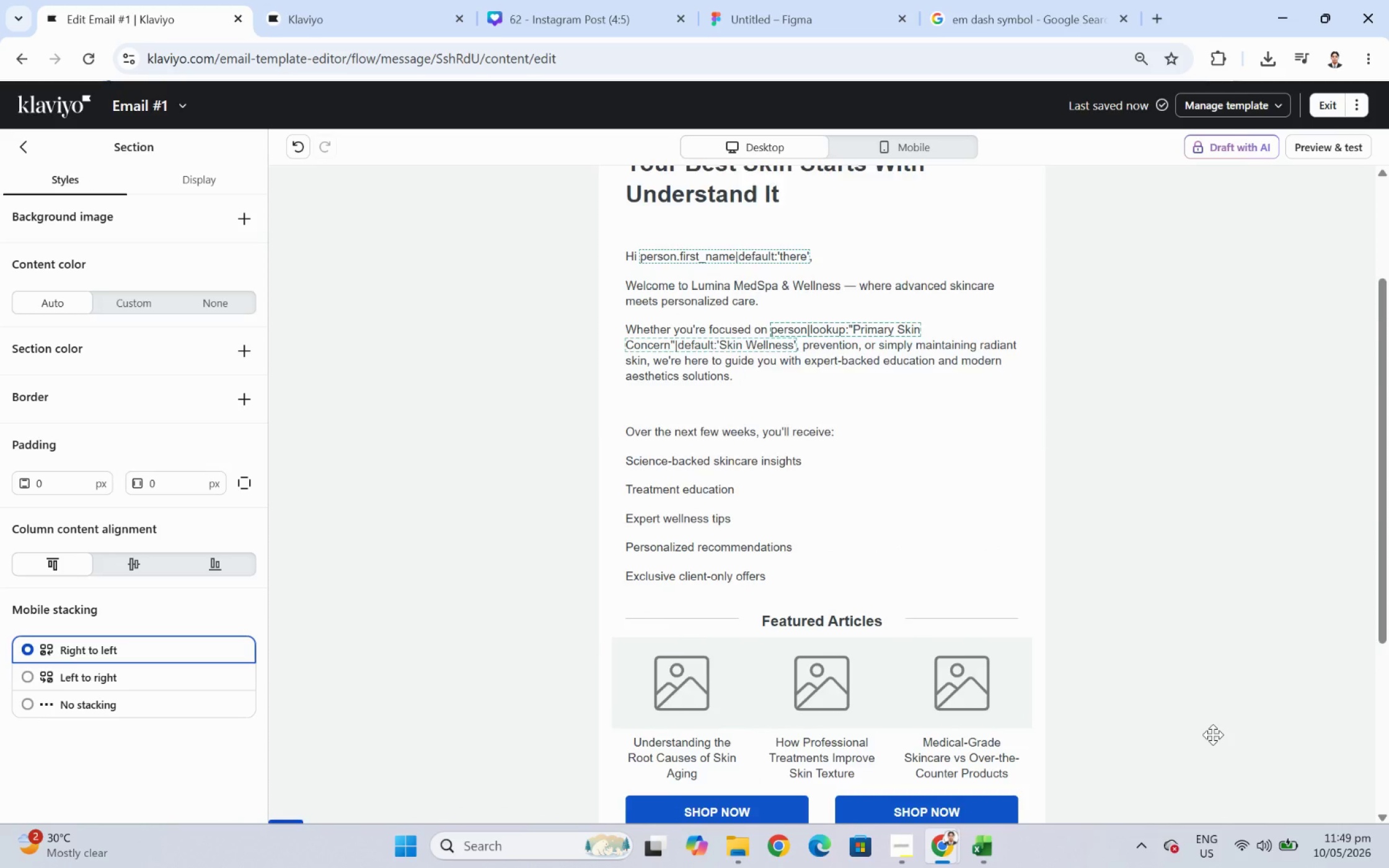 
scroll: coordinate [1212, 734], scroll_direction: down, amount: 3.0
 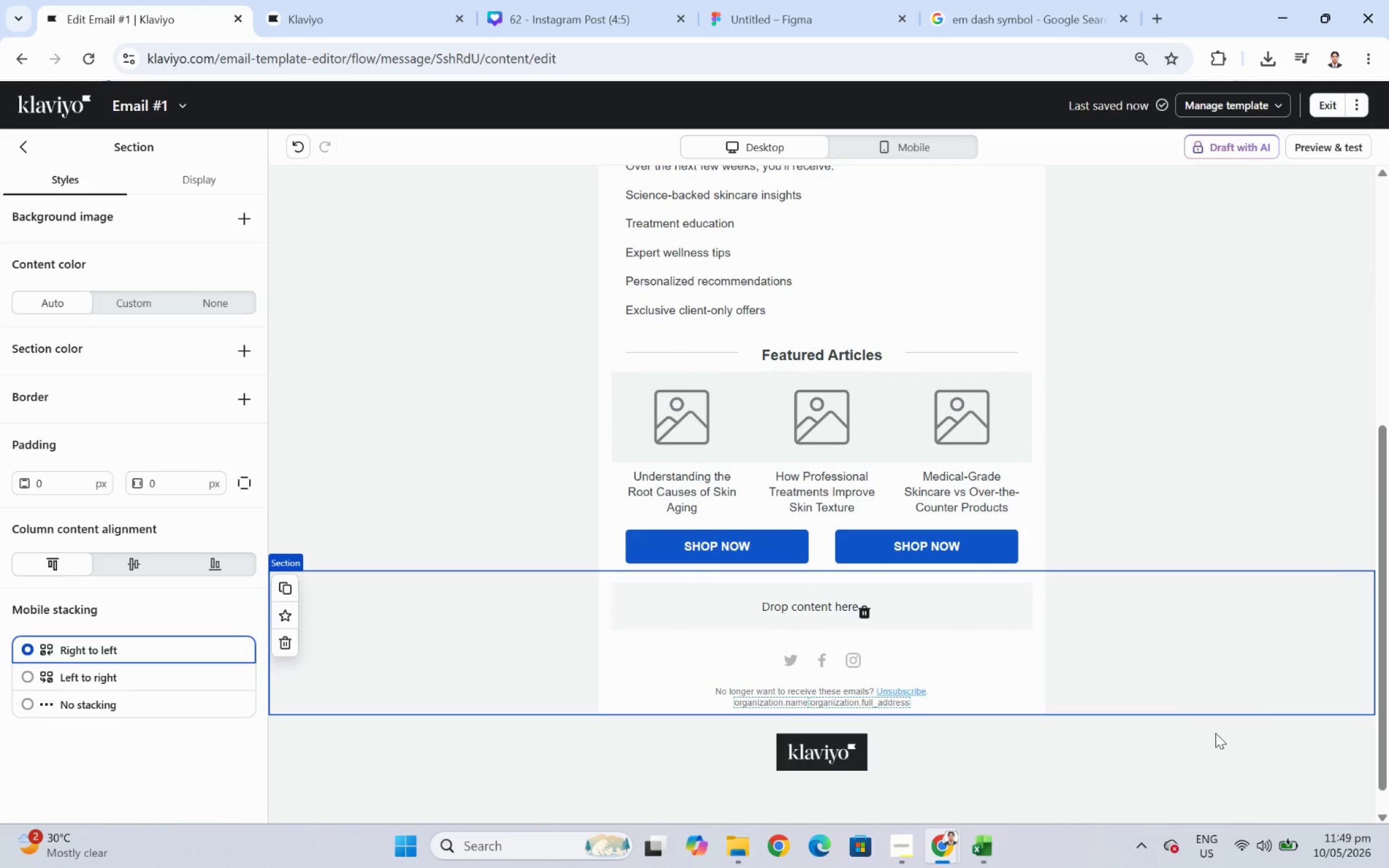 
scroll: coordinate [1241, 740], scroll_direction: up, amount: 6.0
 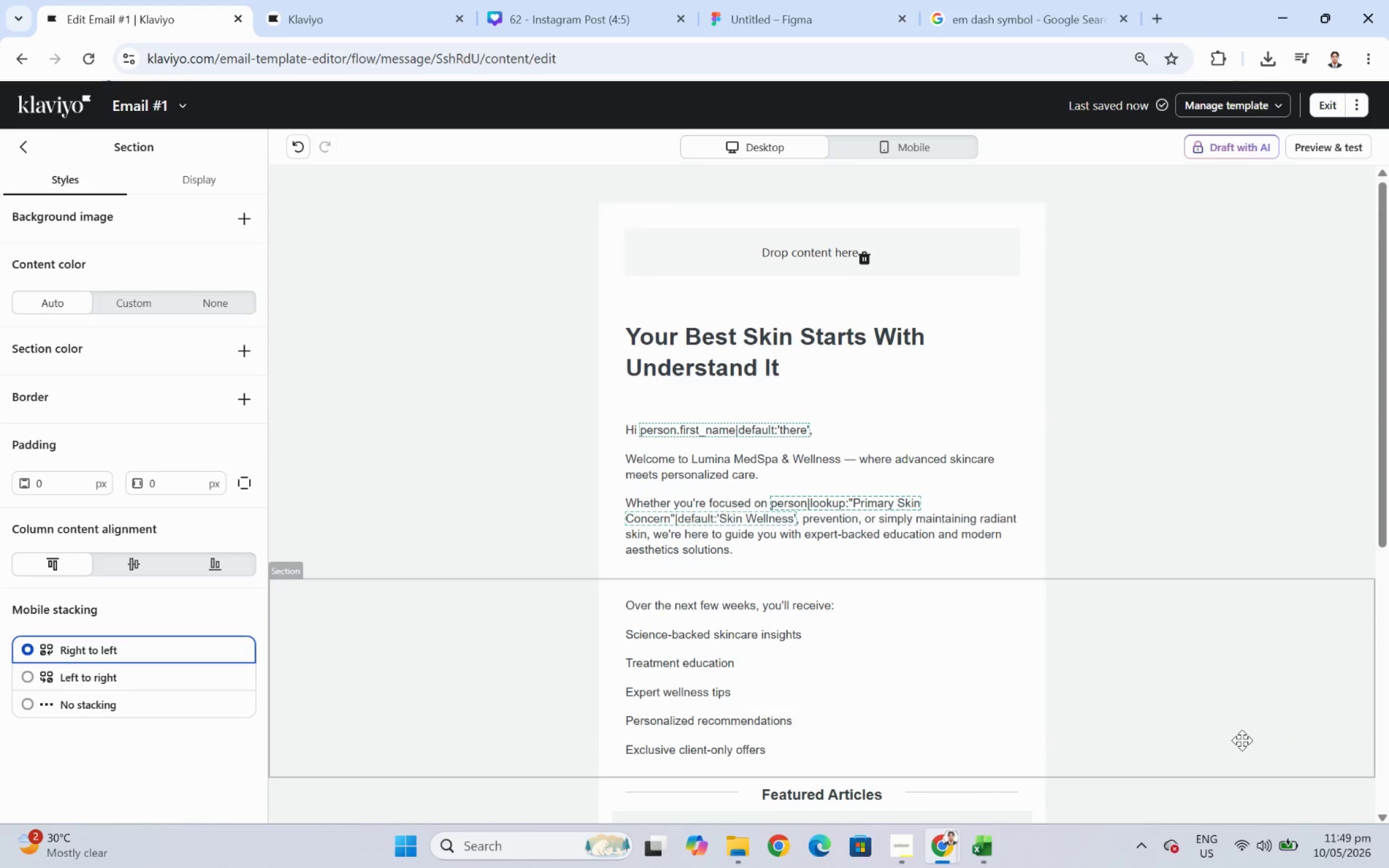 
scroll: coordinate [1241, 740], scroll_direction: down, amount: 6.0
 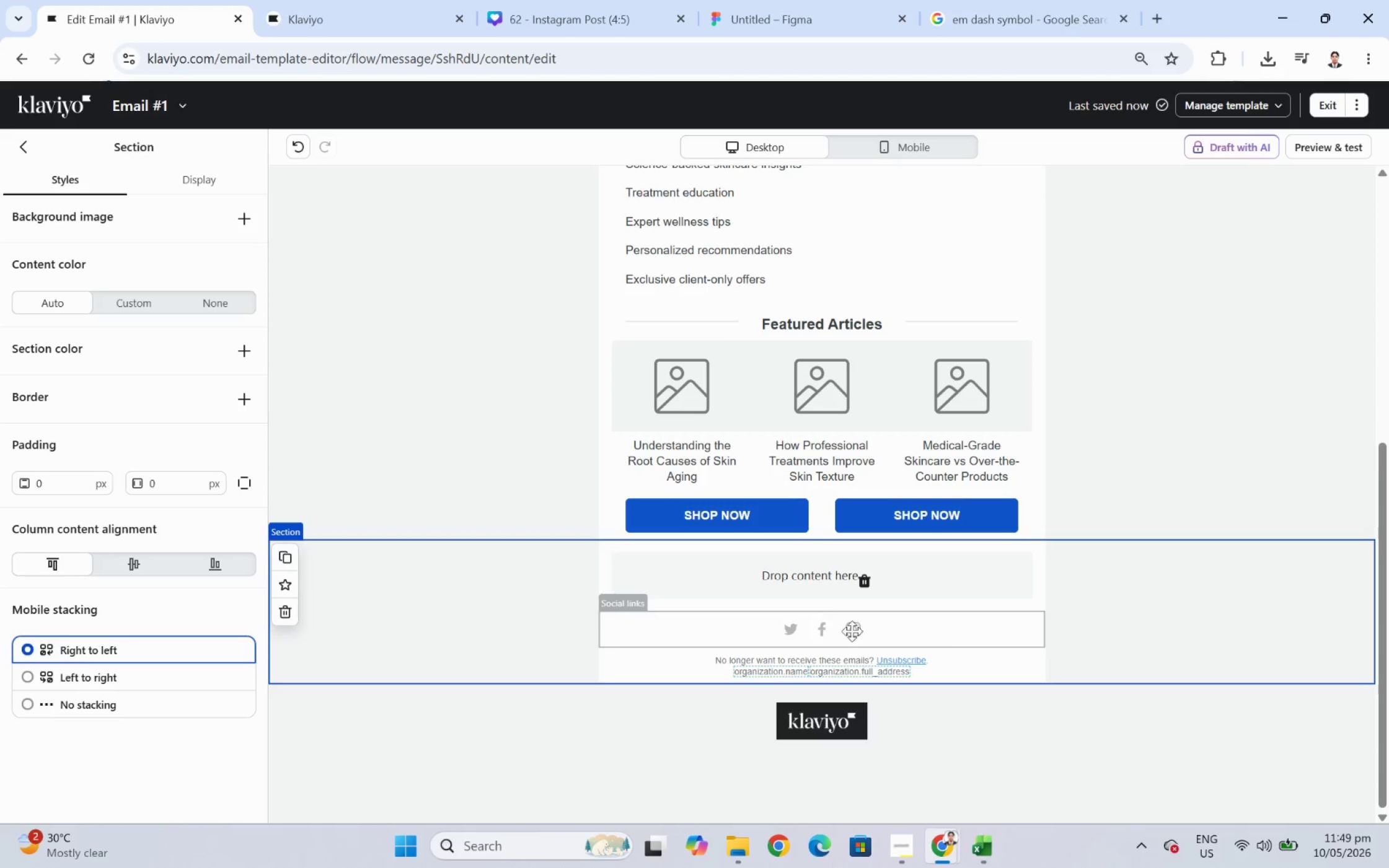 
scroll: coordinate [1178, 691], scroll_direction: up, amount: 3.0
 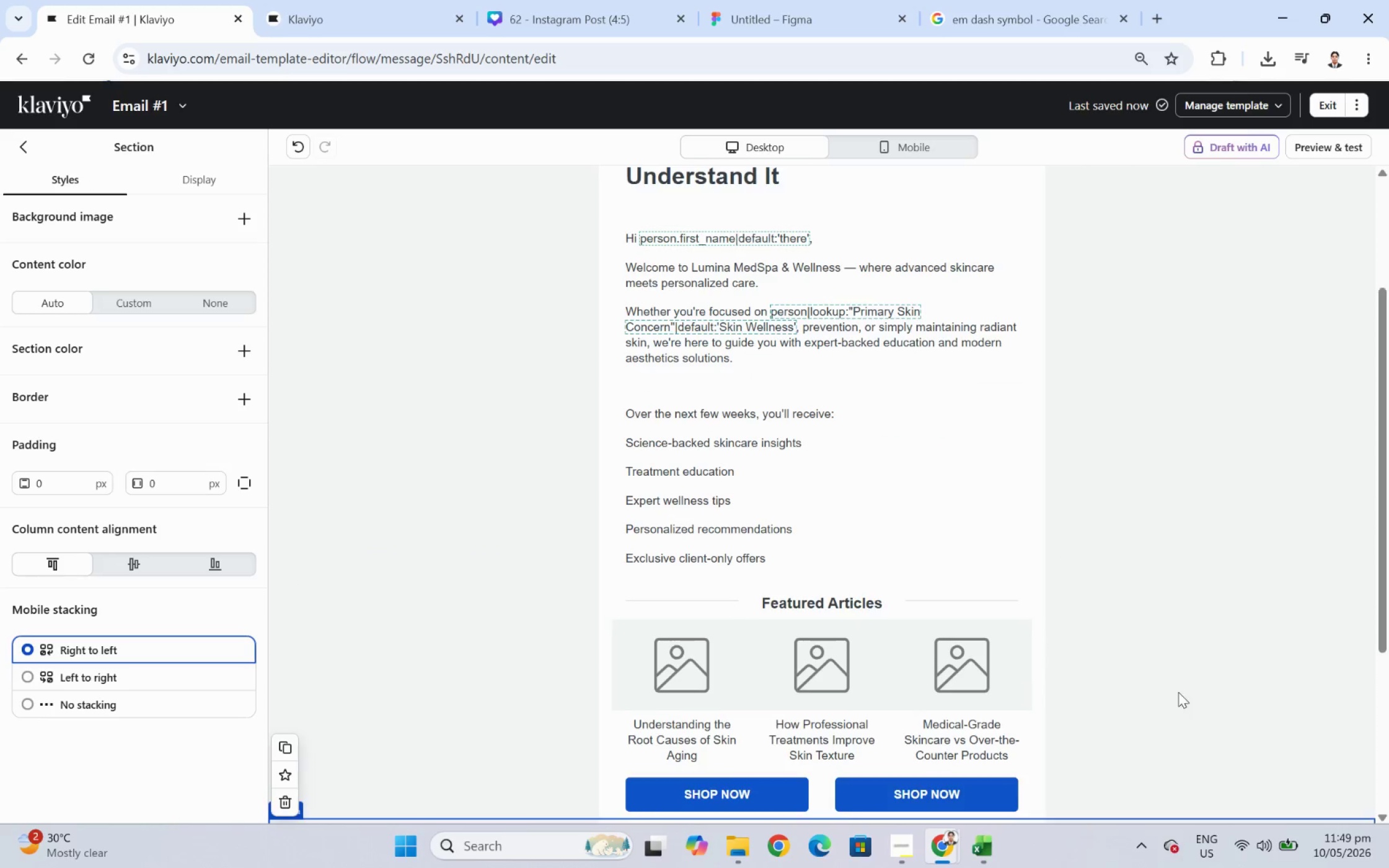 
scroll: coordinate [1178, 691], scroll_direction: down, amount: 2.0
 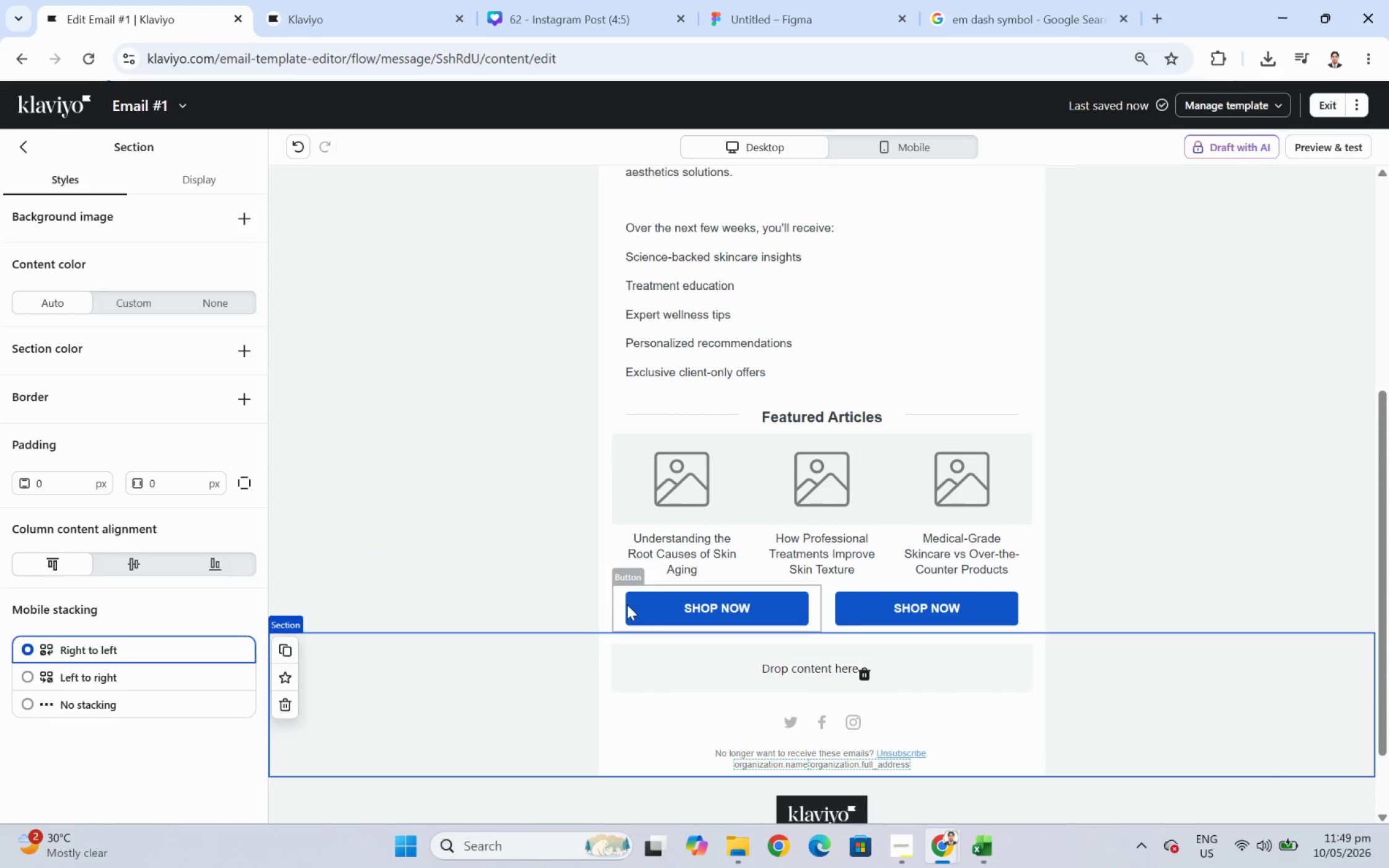 
left_click([627, 600])
 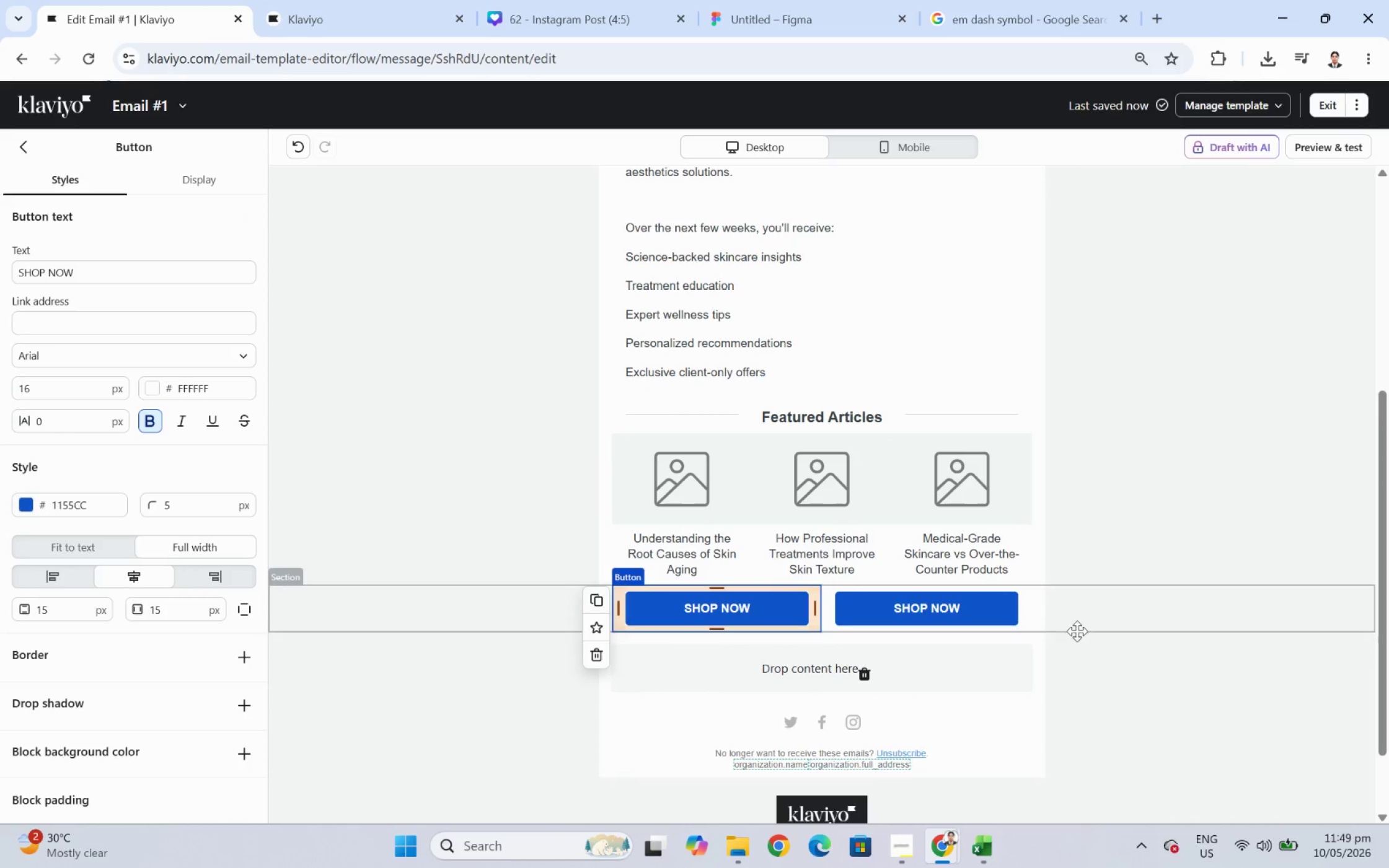 
left_click([1297, 621])
 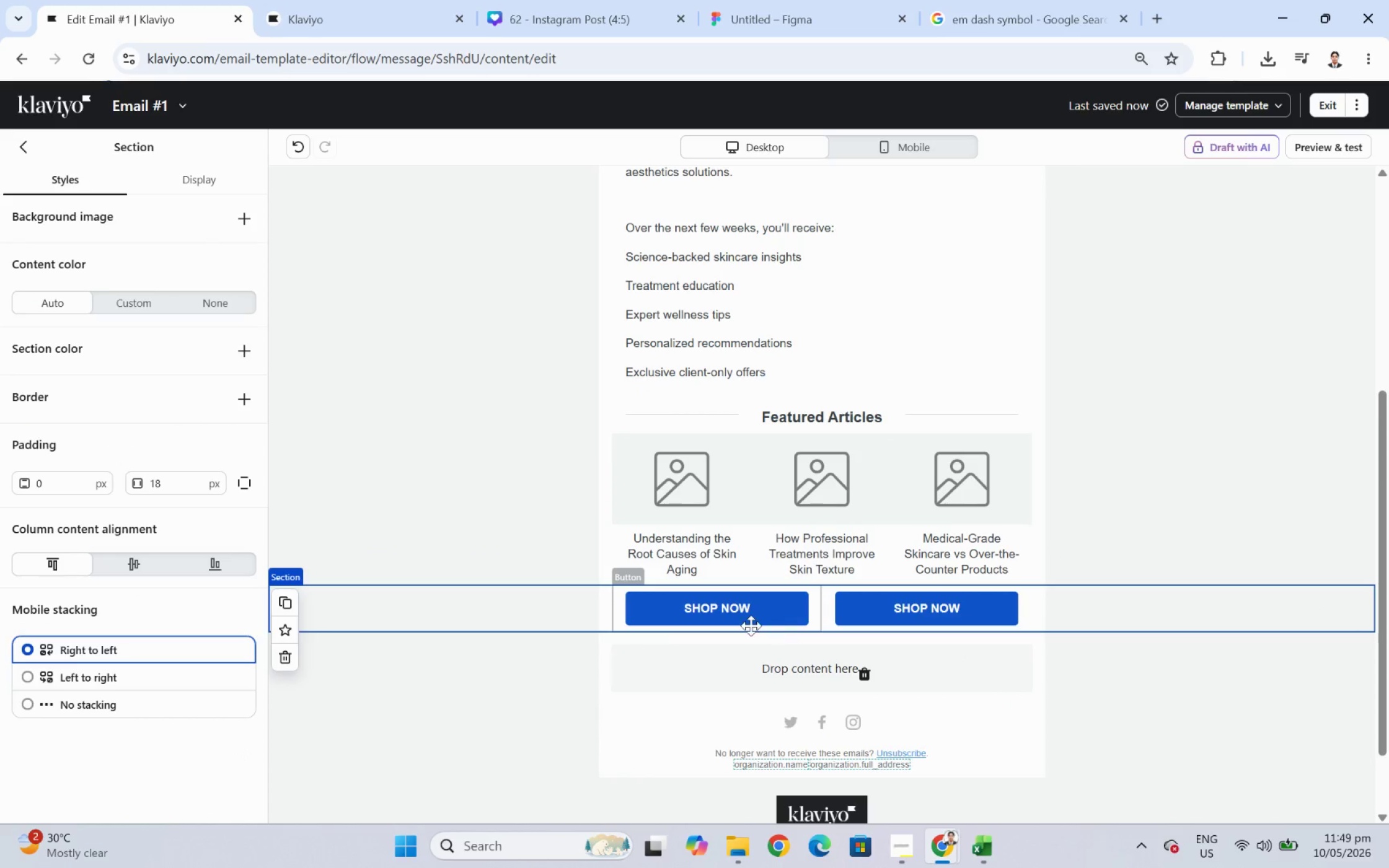 
left_click([751, 625])
 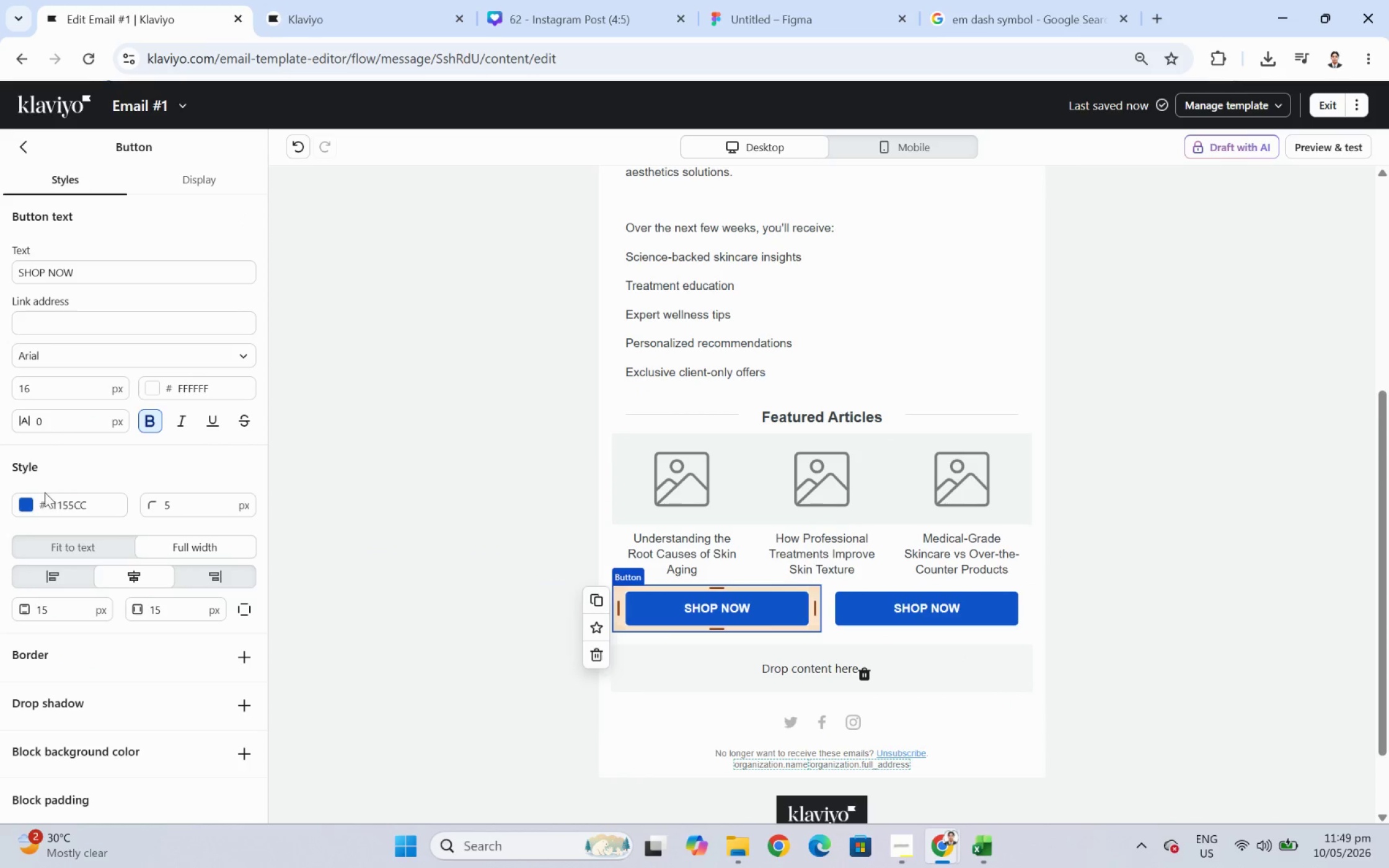 
left_click([27, 502])
 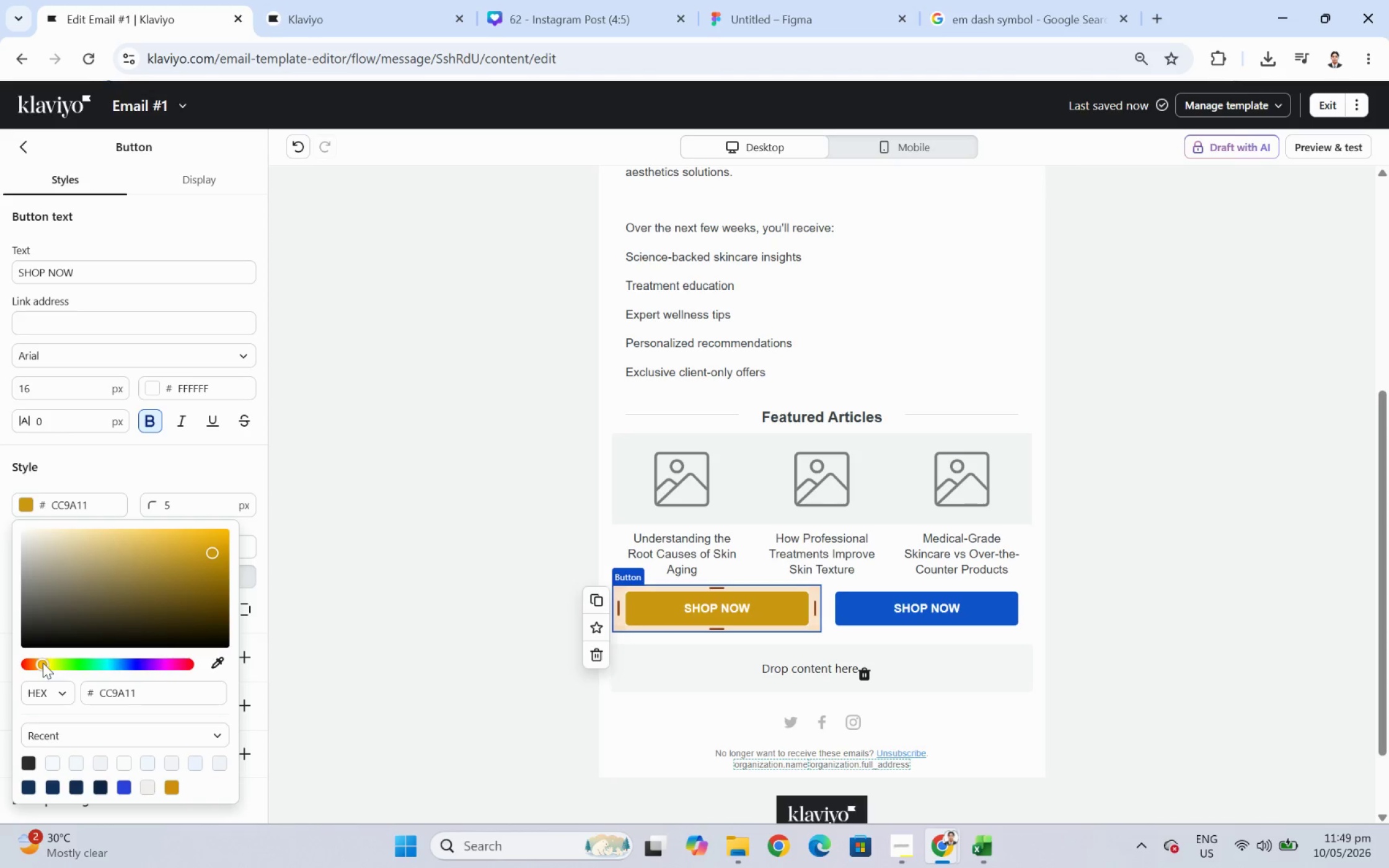 
wait(5.06)
 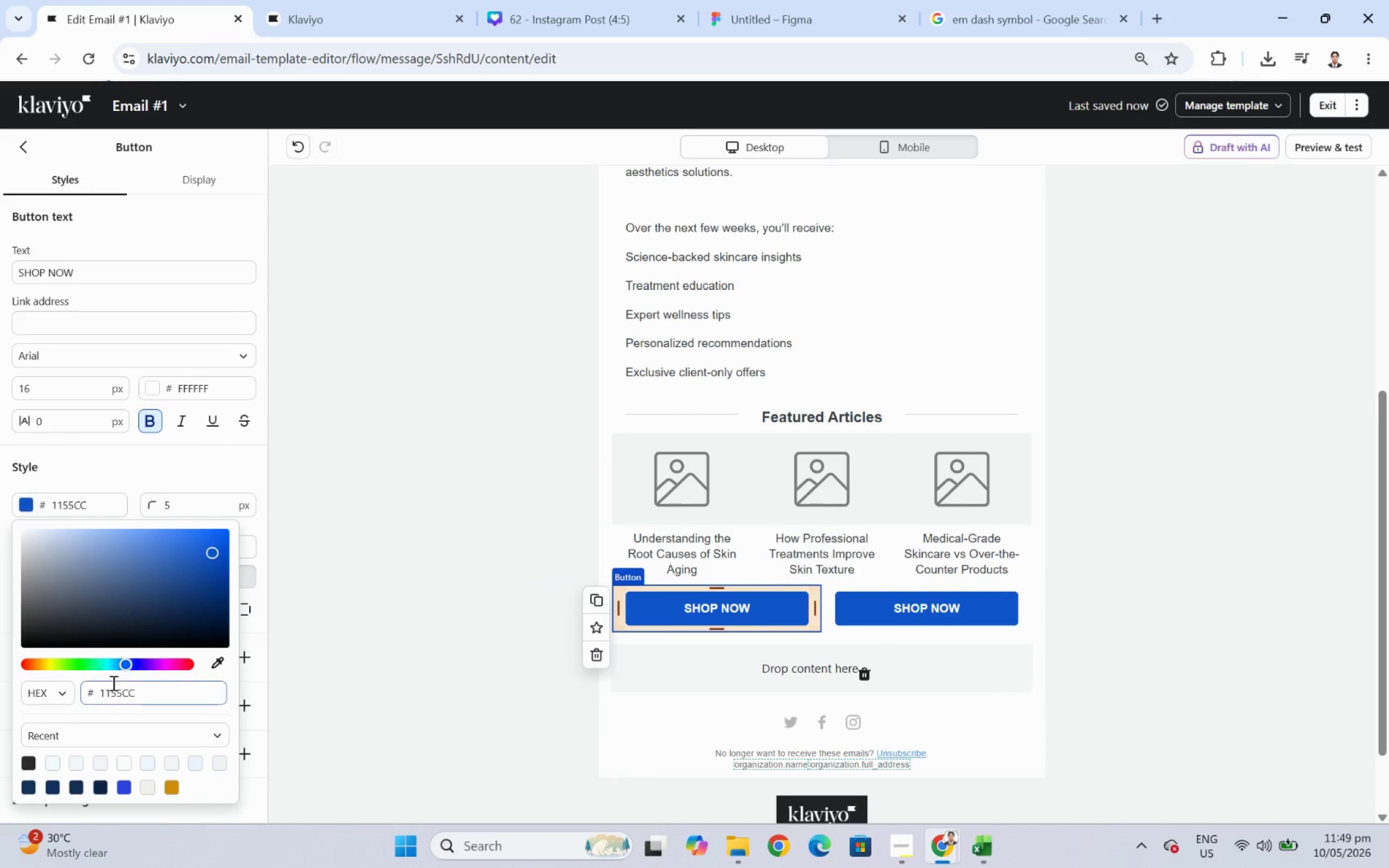 
left_click([62, 550])
 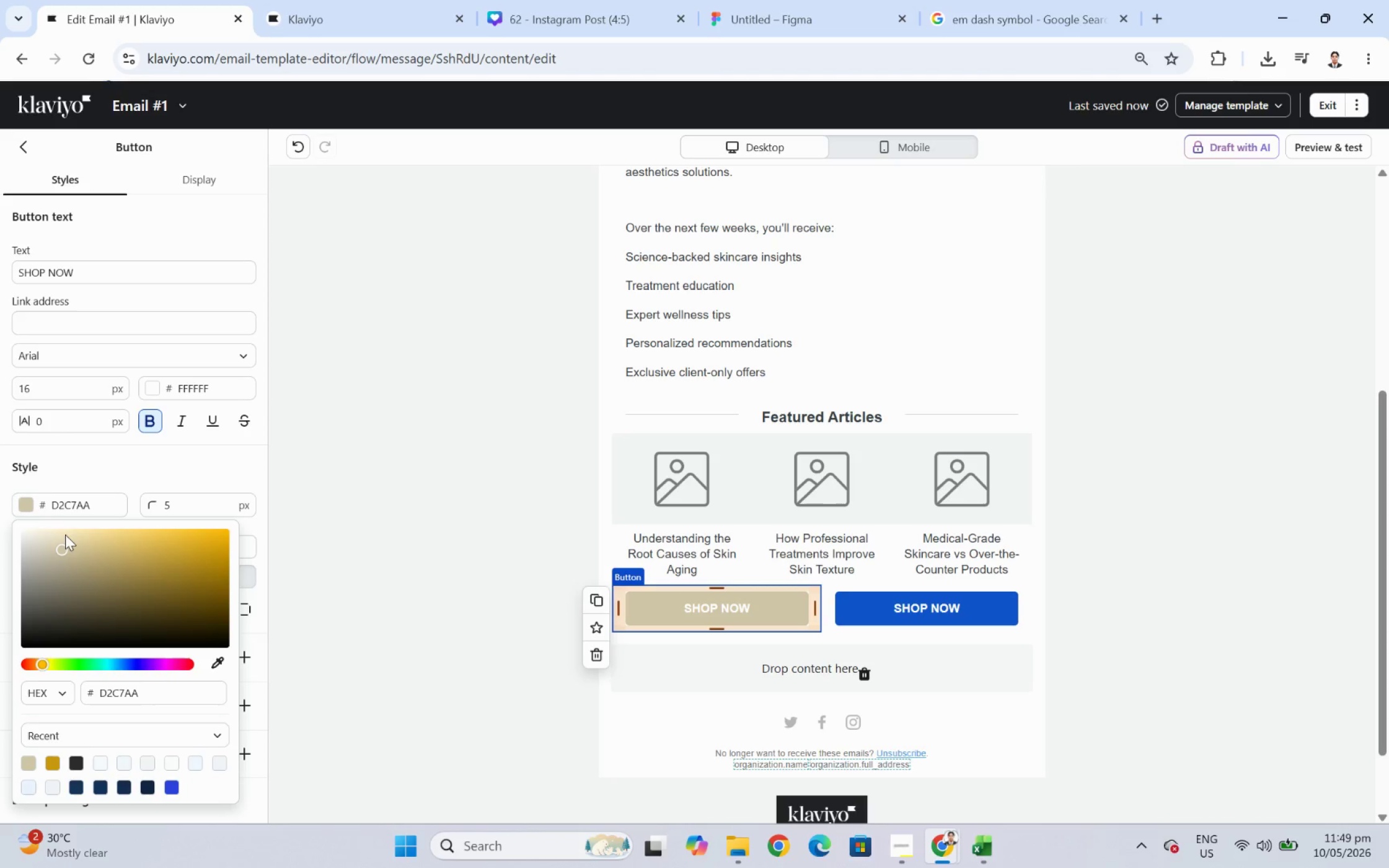 
left_click([73, 537])
 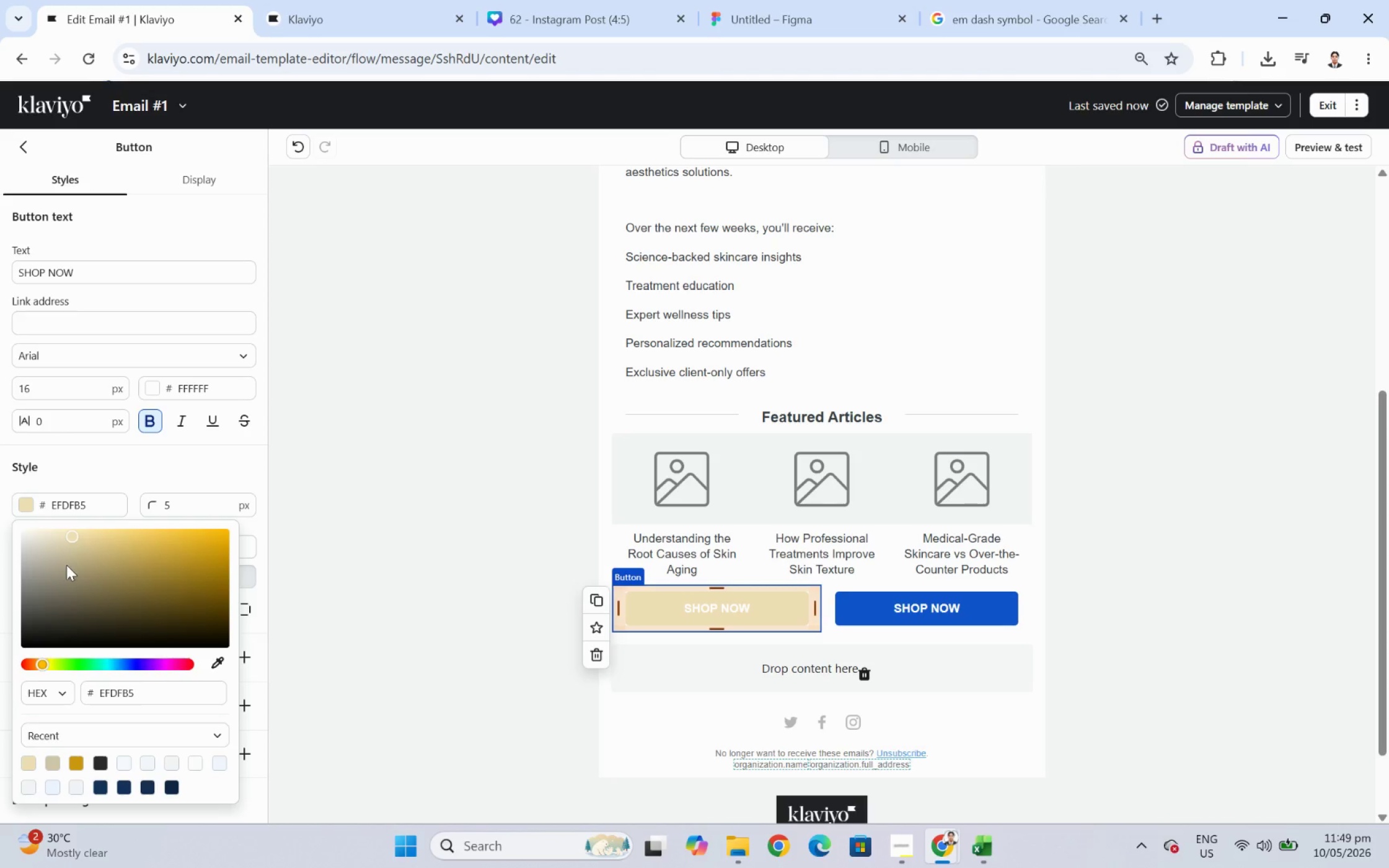 
left_click([70, 572])
 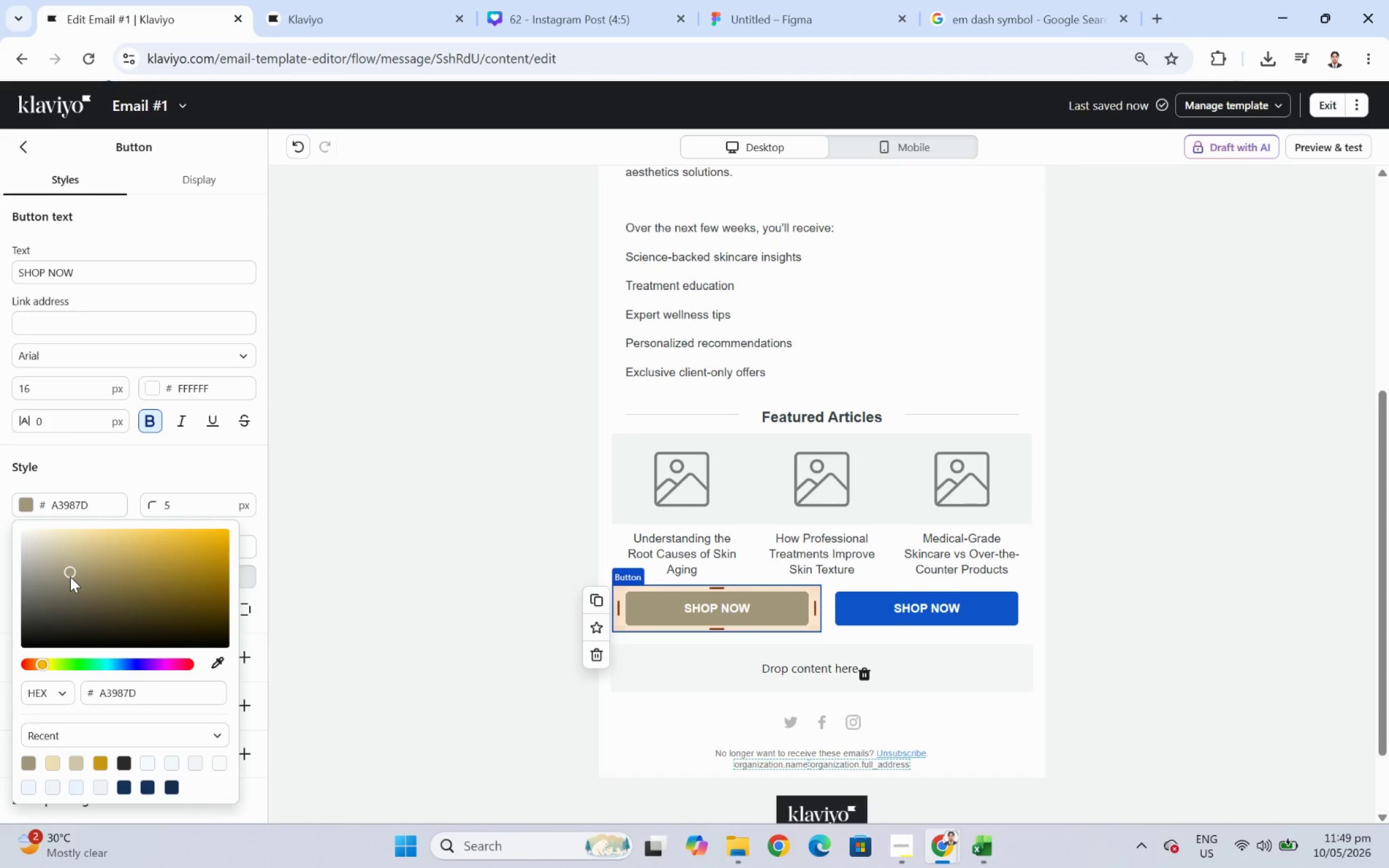 
left_click([70, 576])
 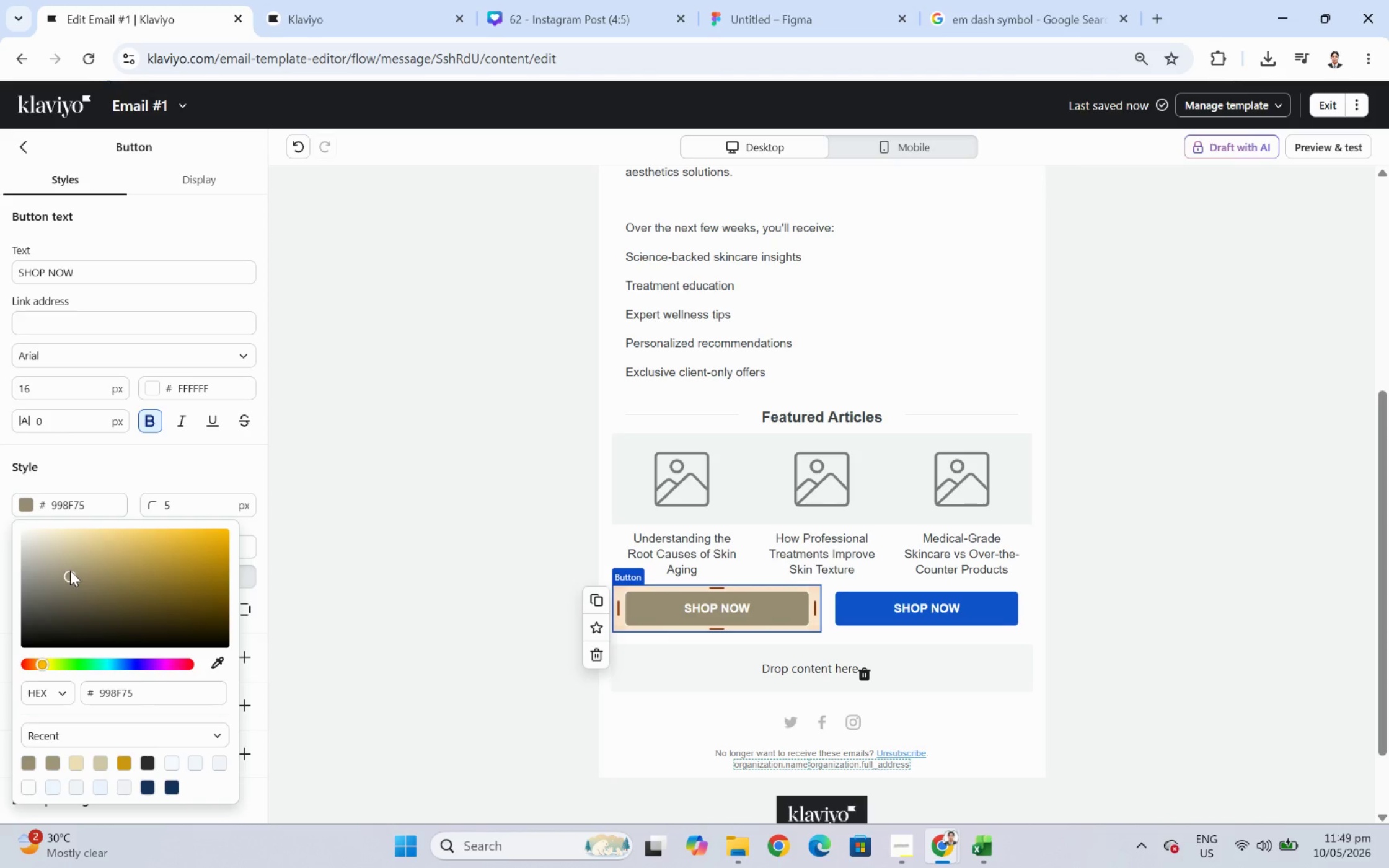 
left_click([71, 570])
 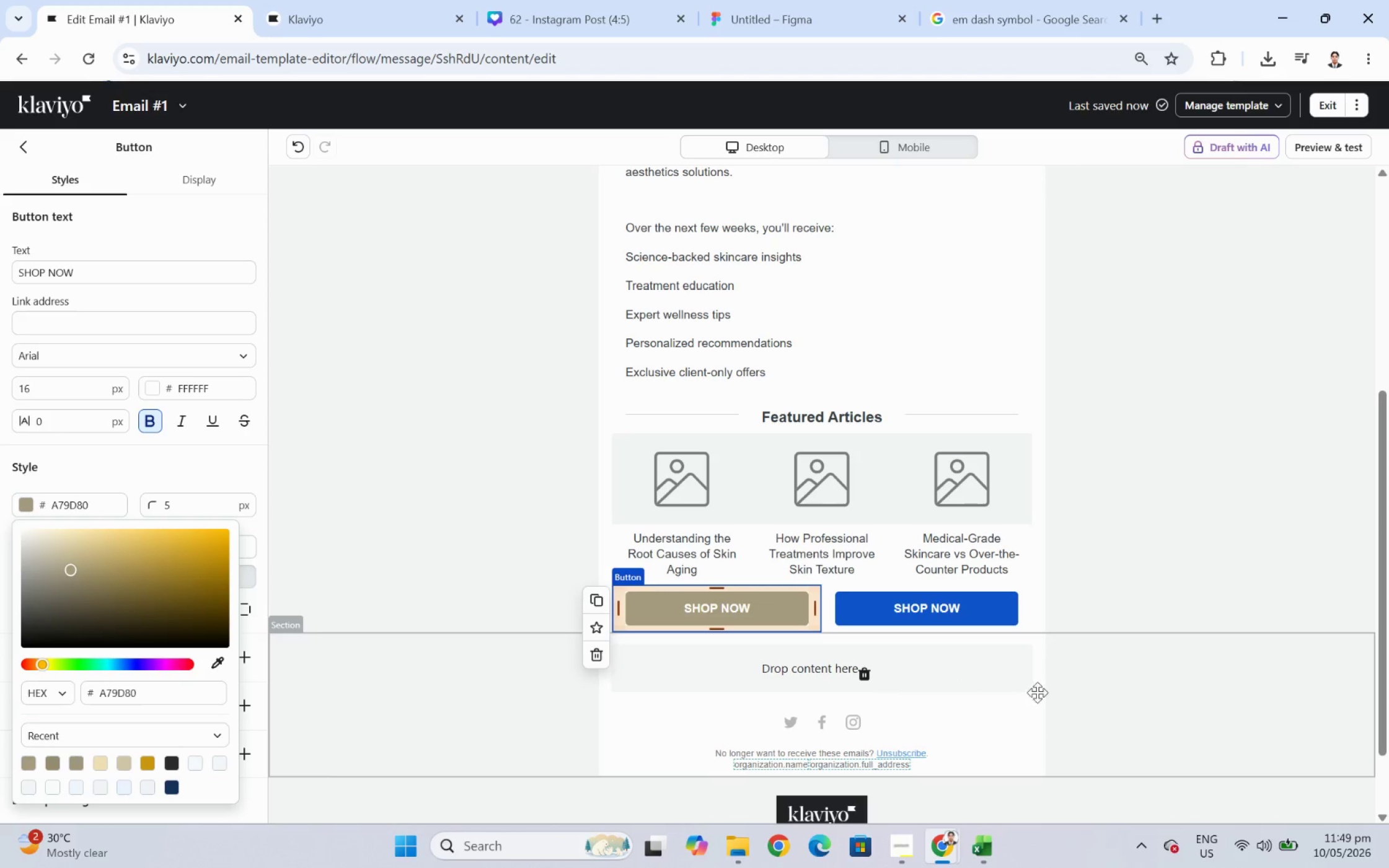 
left_click([1124, 697])
 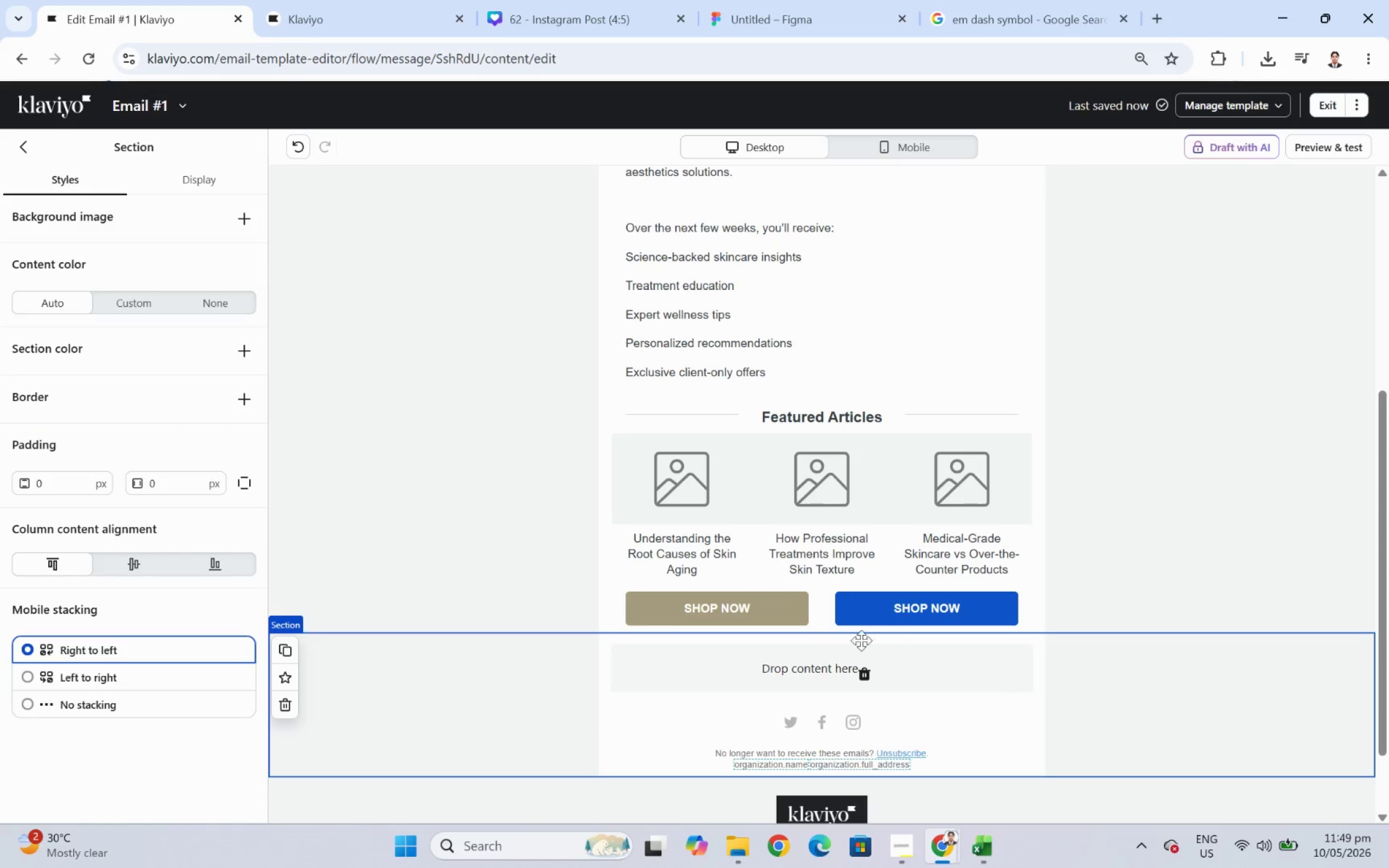 
left_click([758, 607])
 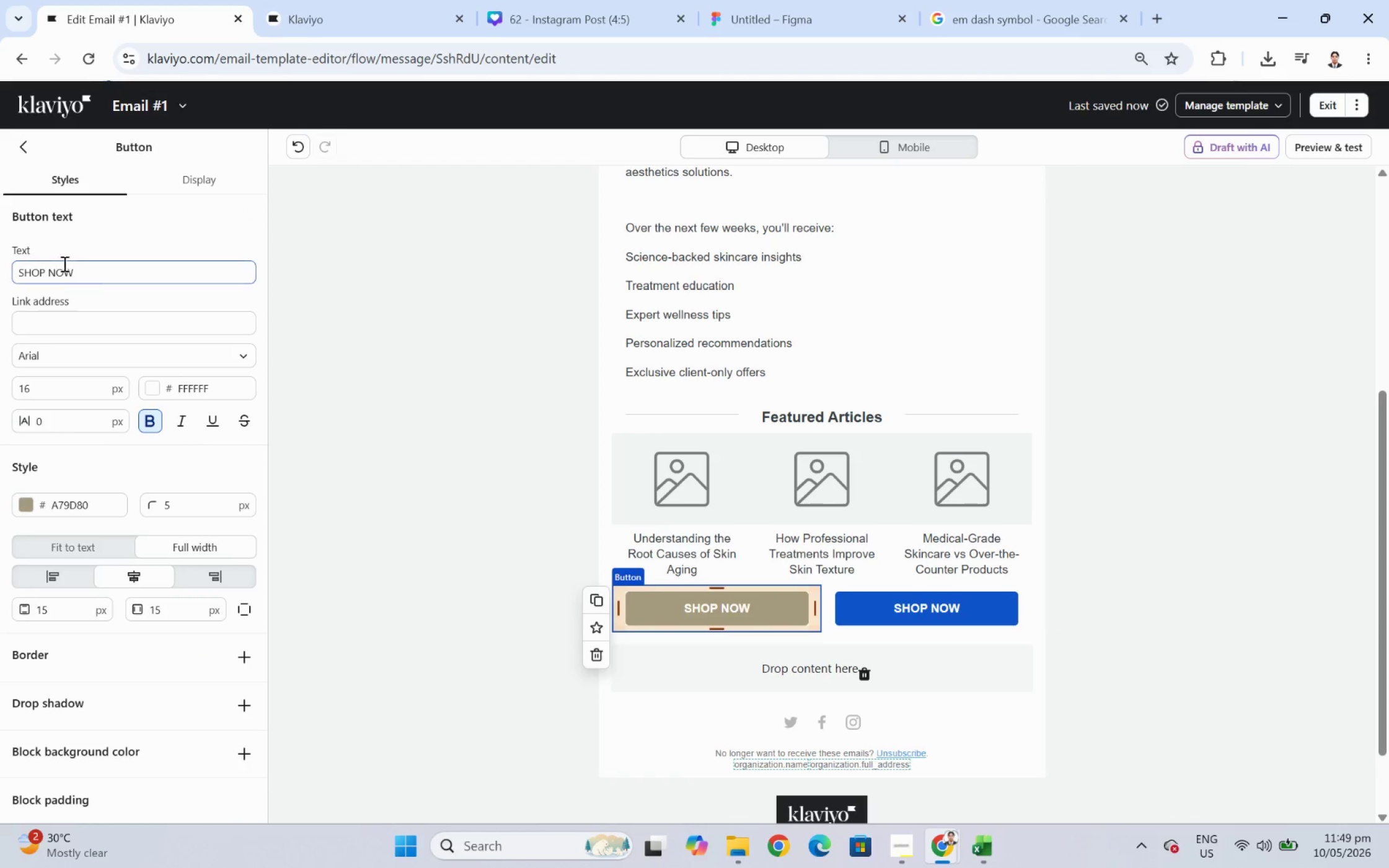 
double_click([64, 276])
 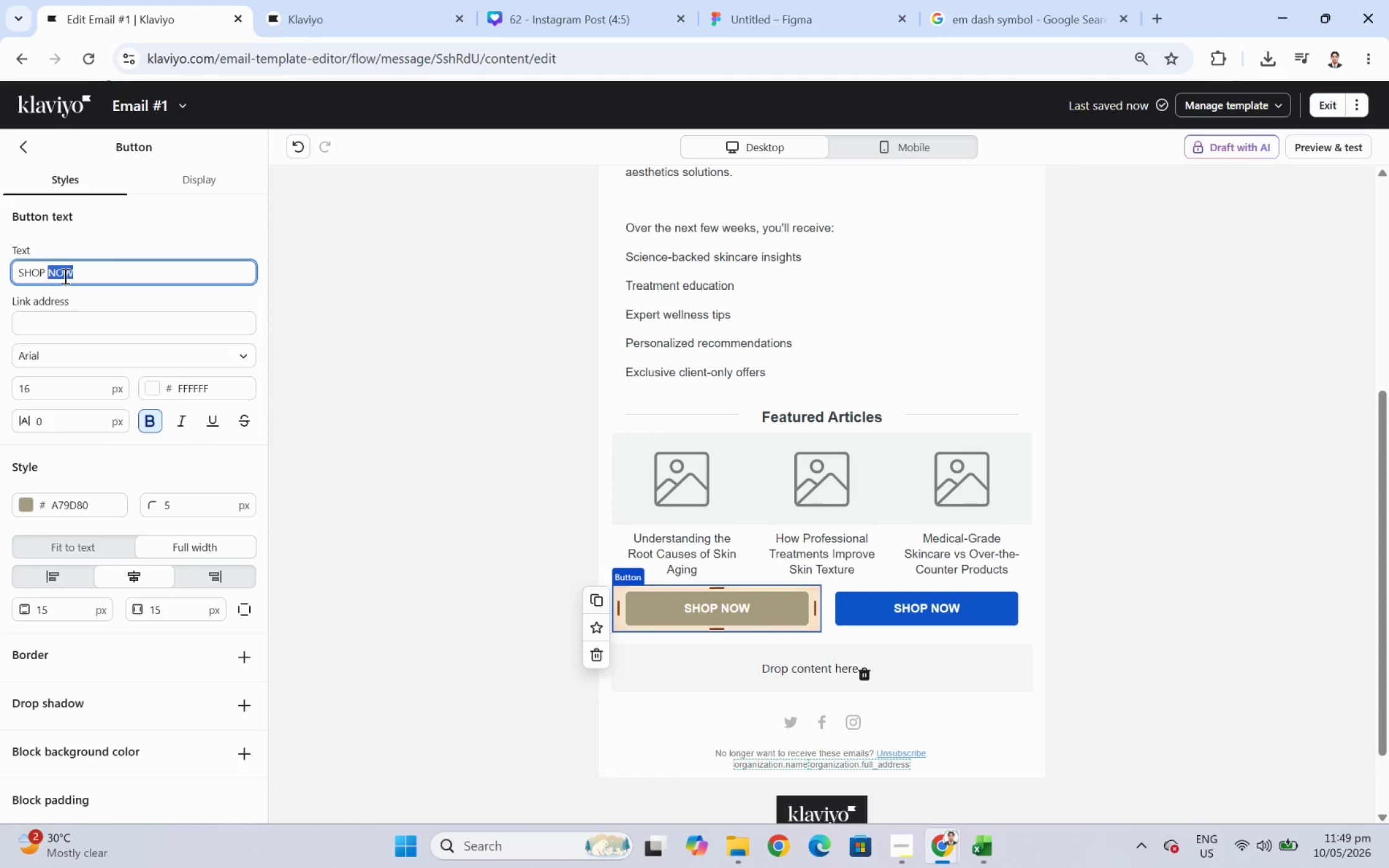 
triple_click([64, 276])
 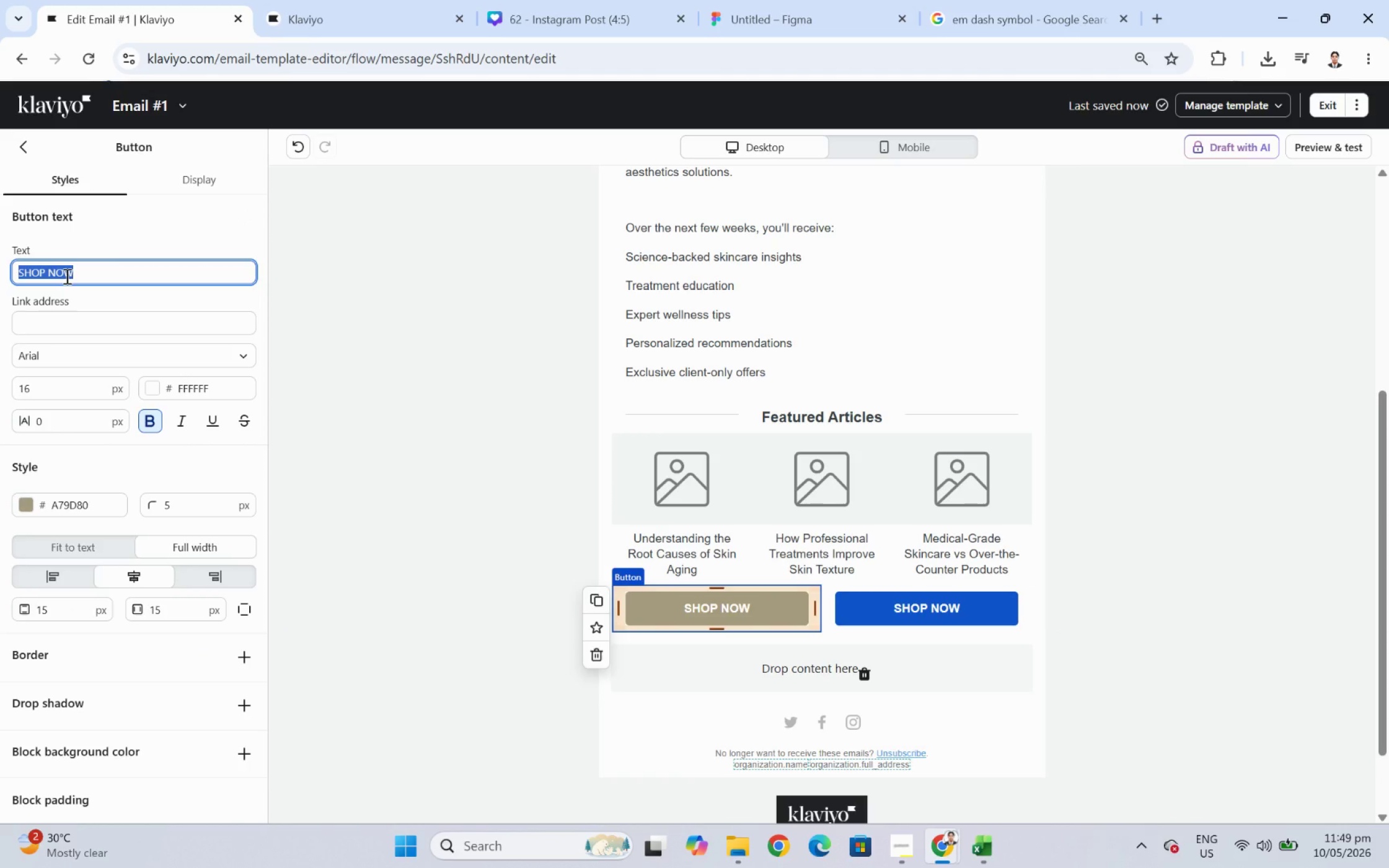 
type(READ THE BLOG)
 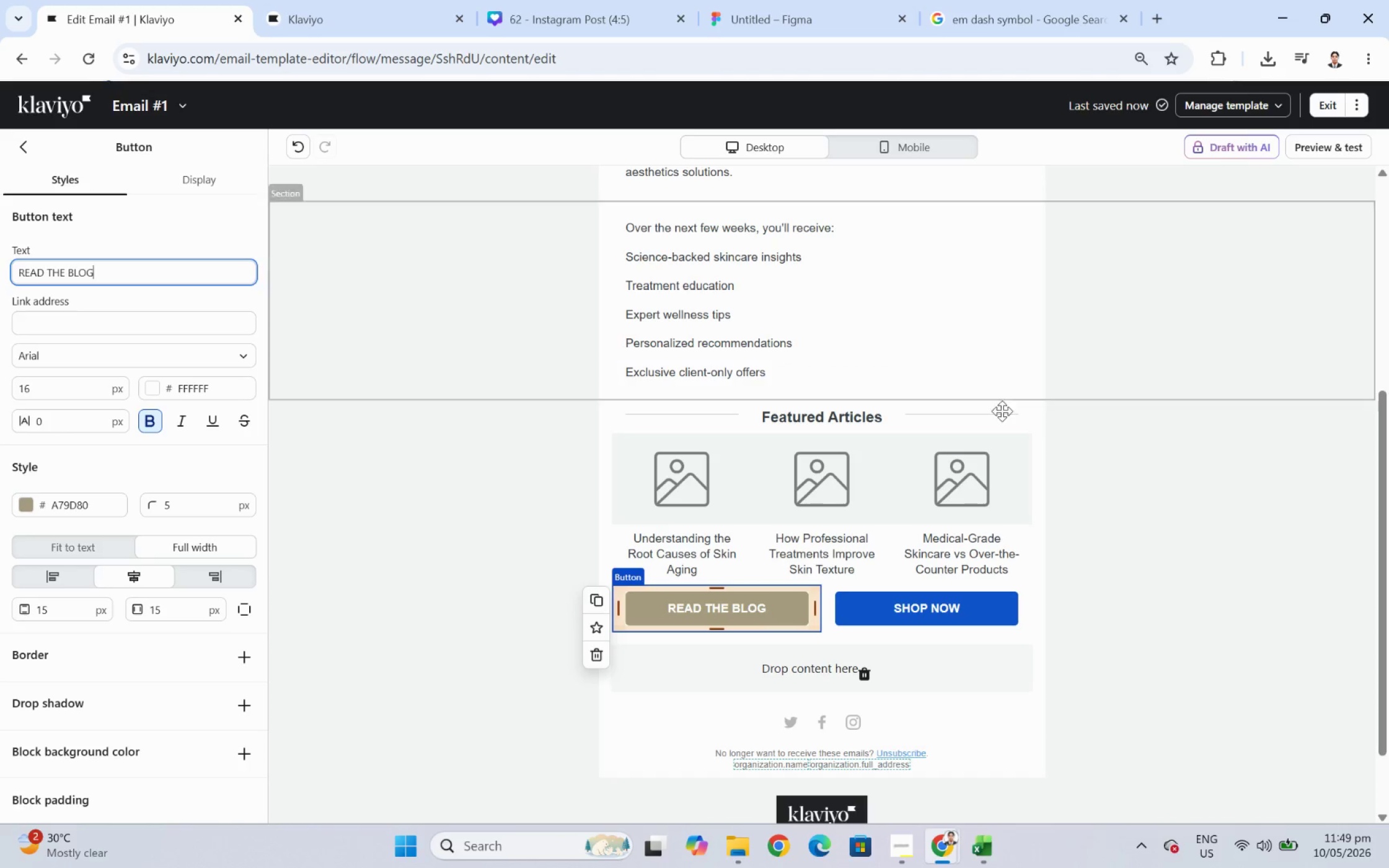 
left_click([1119, 558])
 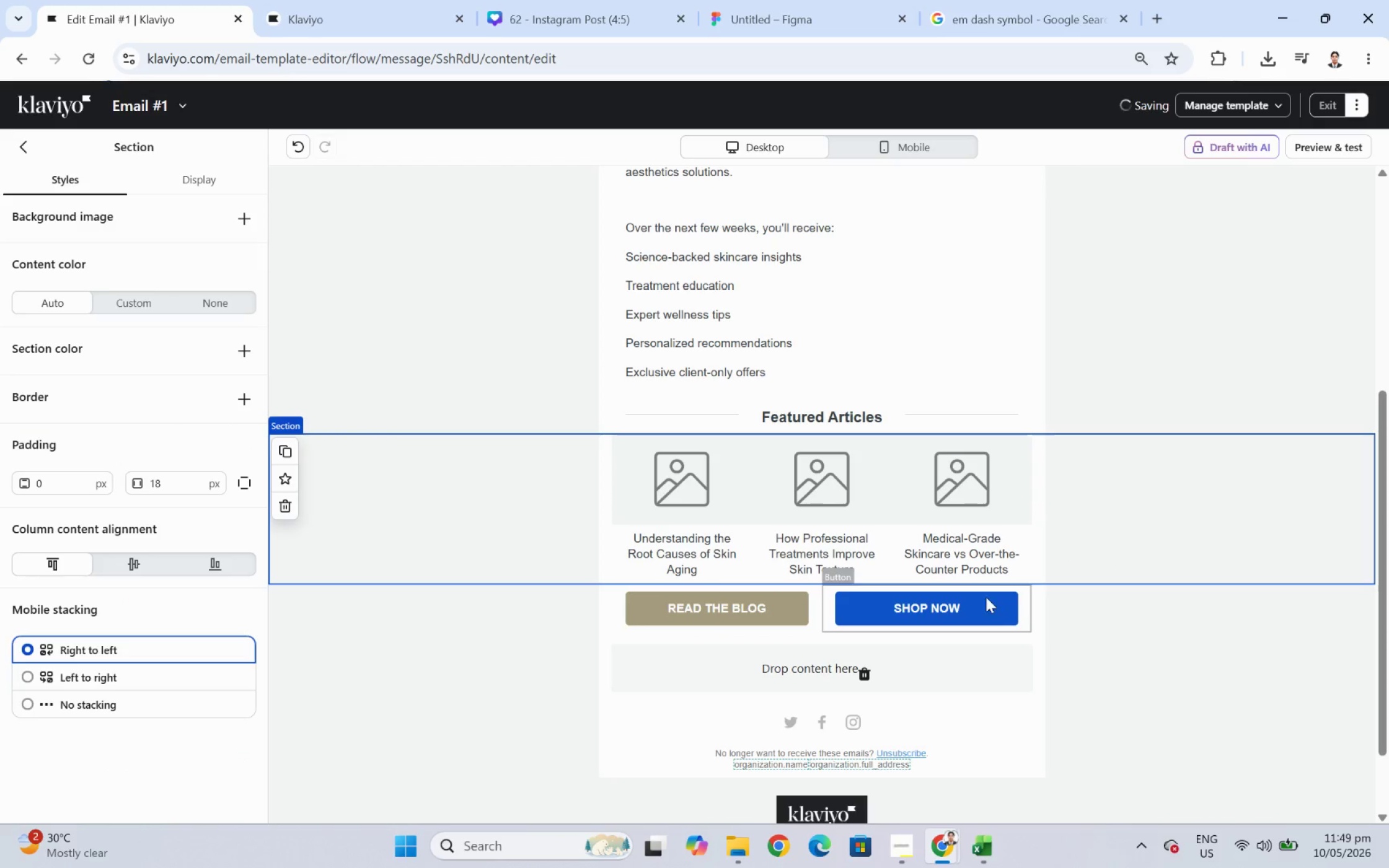 
left_click([982, 597])
 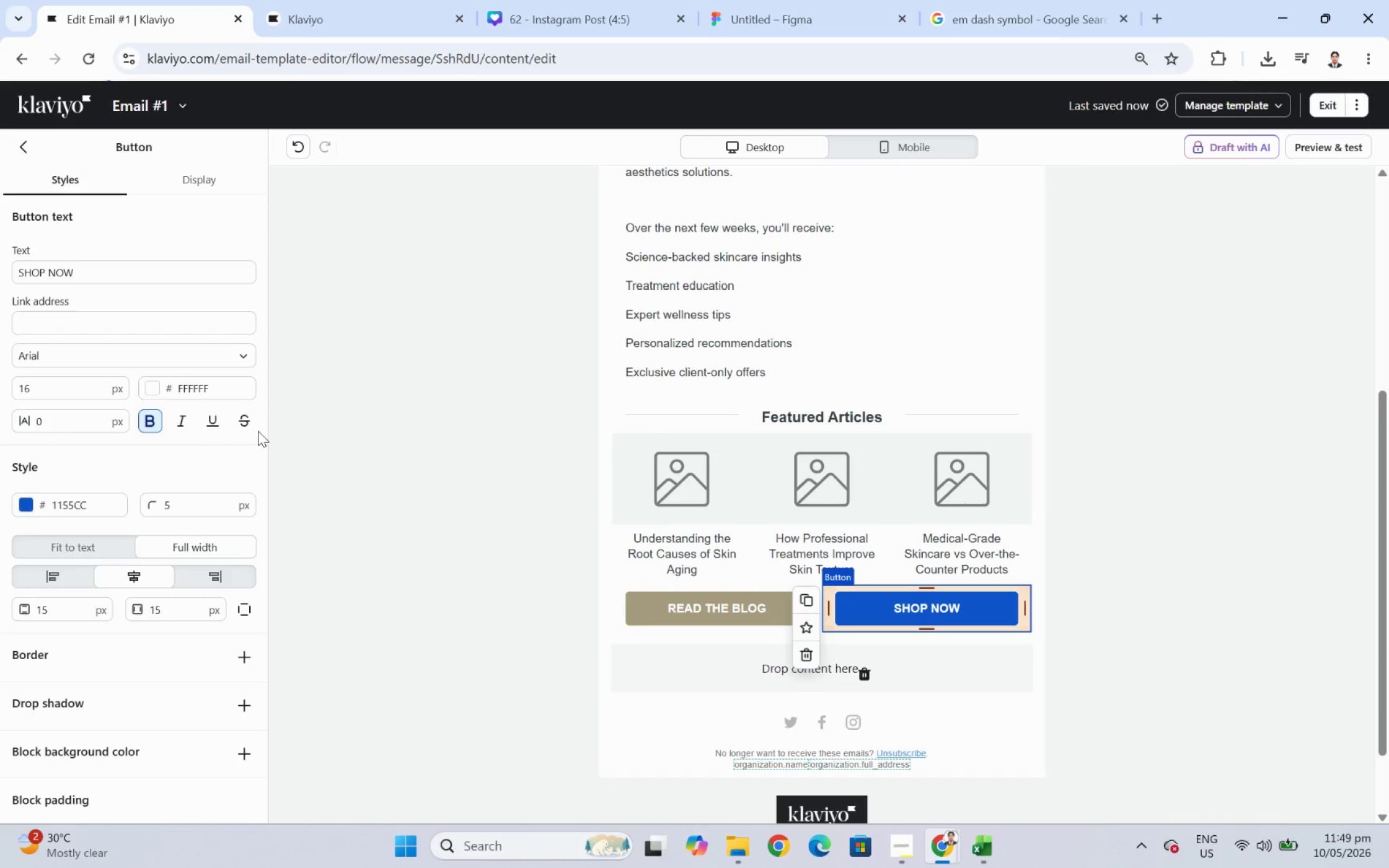 
wait(7.37)
 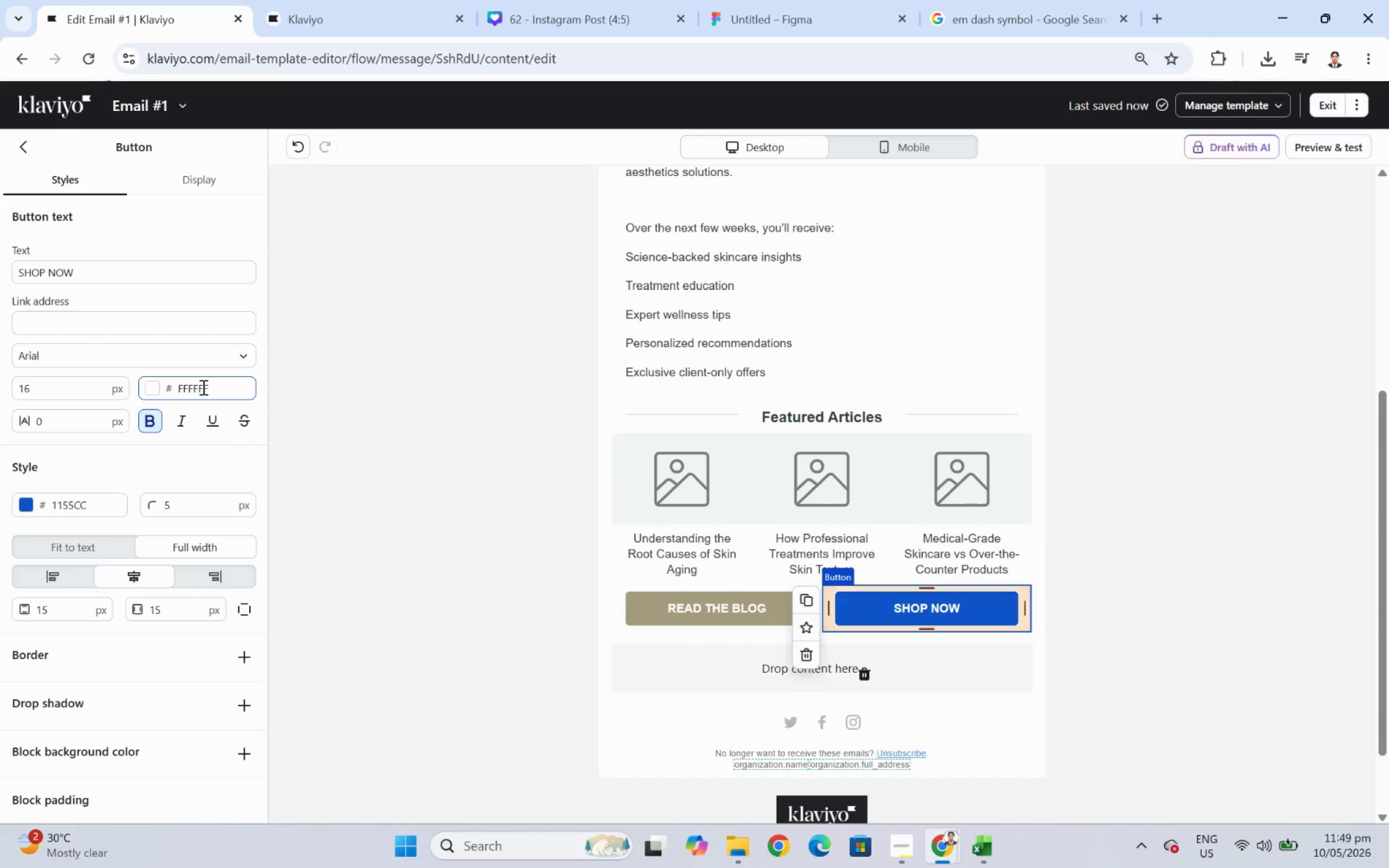 
mouse_move([44, 527])
 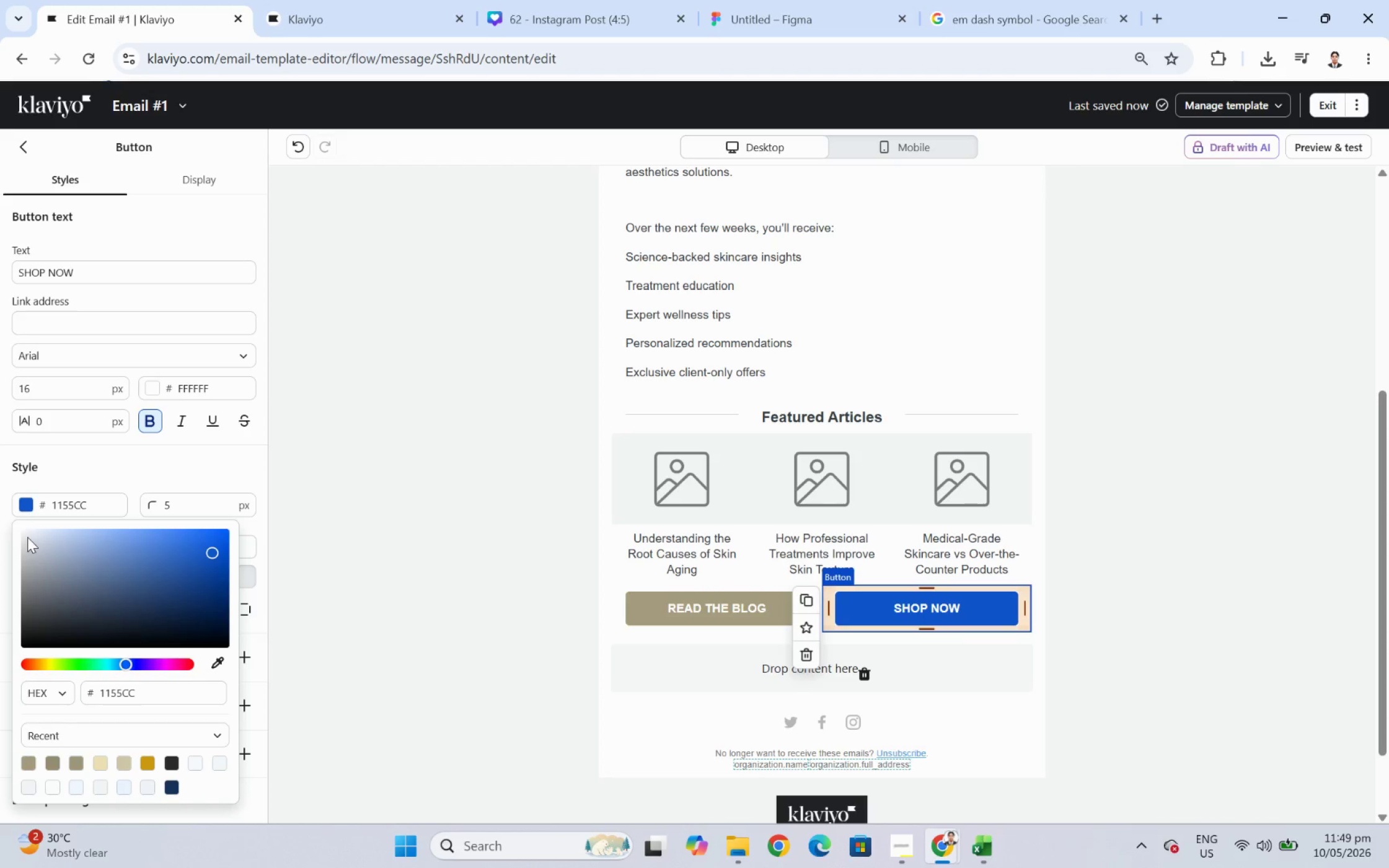 
left_click([26, 533])
 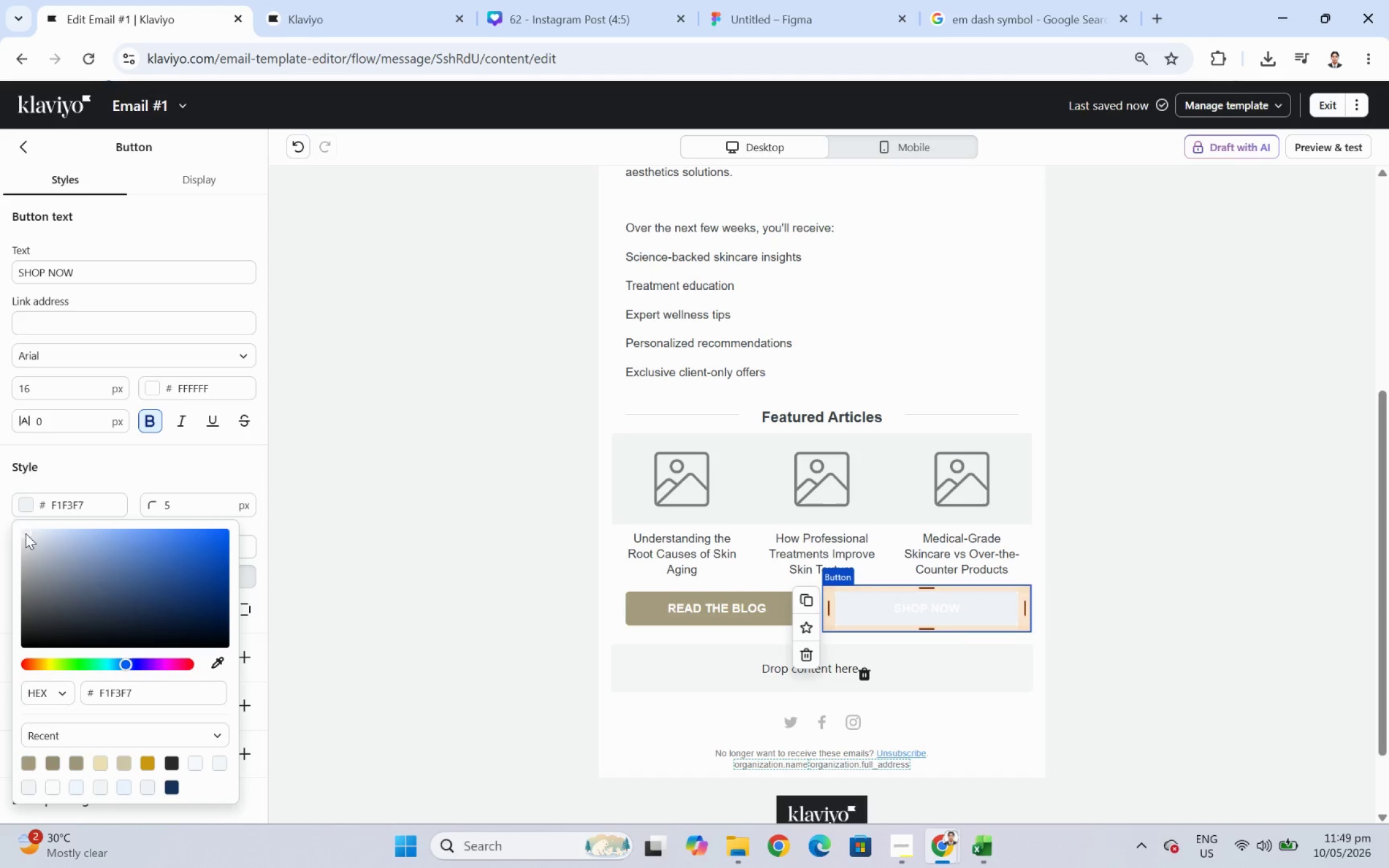 
left_click_drag(start_coordinate=[26, 533], to_coordinate=[0, 483])
 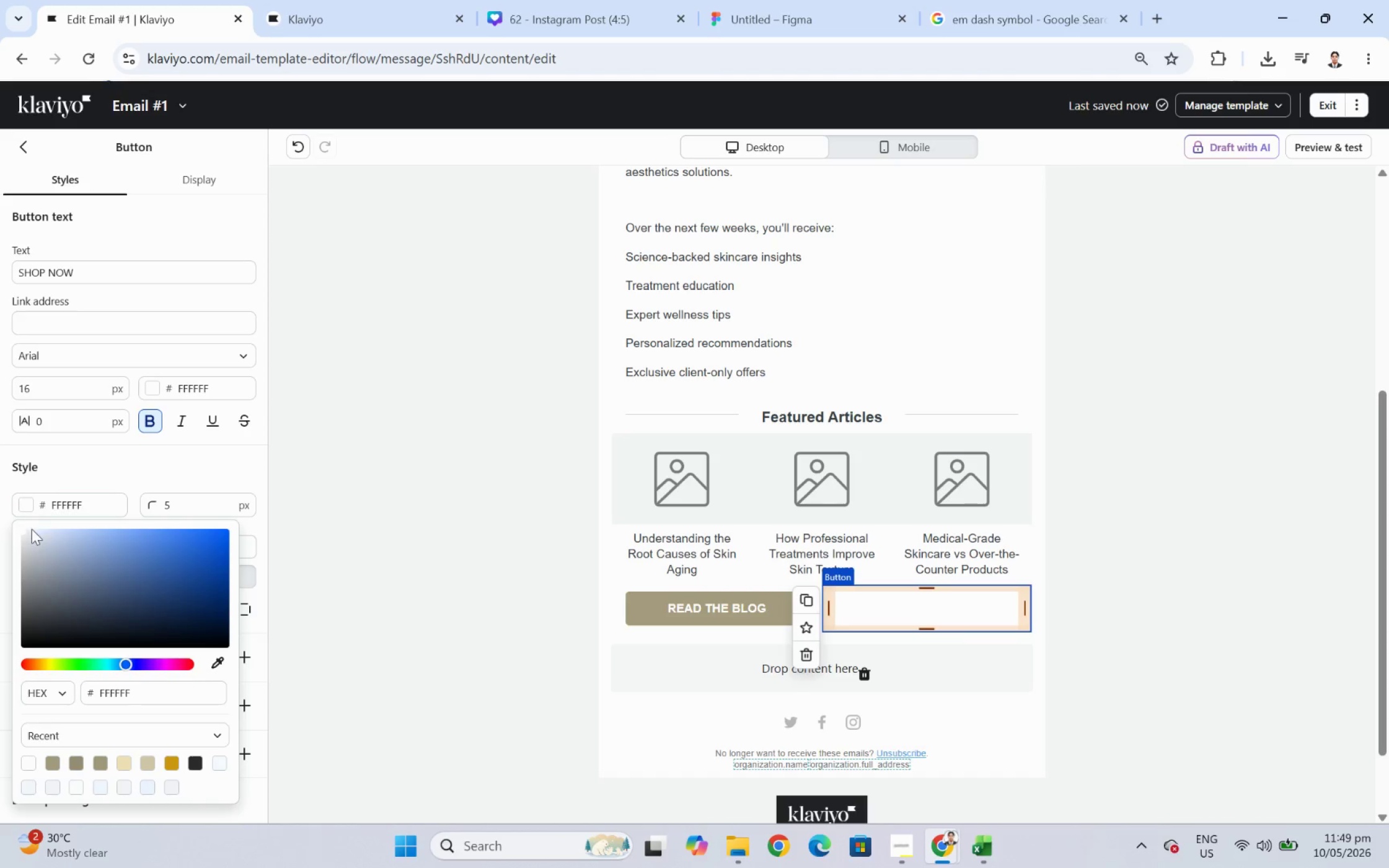 
left_click_drag(start_coordinate=[23, 530], to_coordinate=[0, 509])
 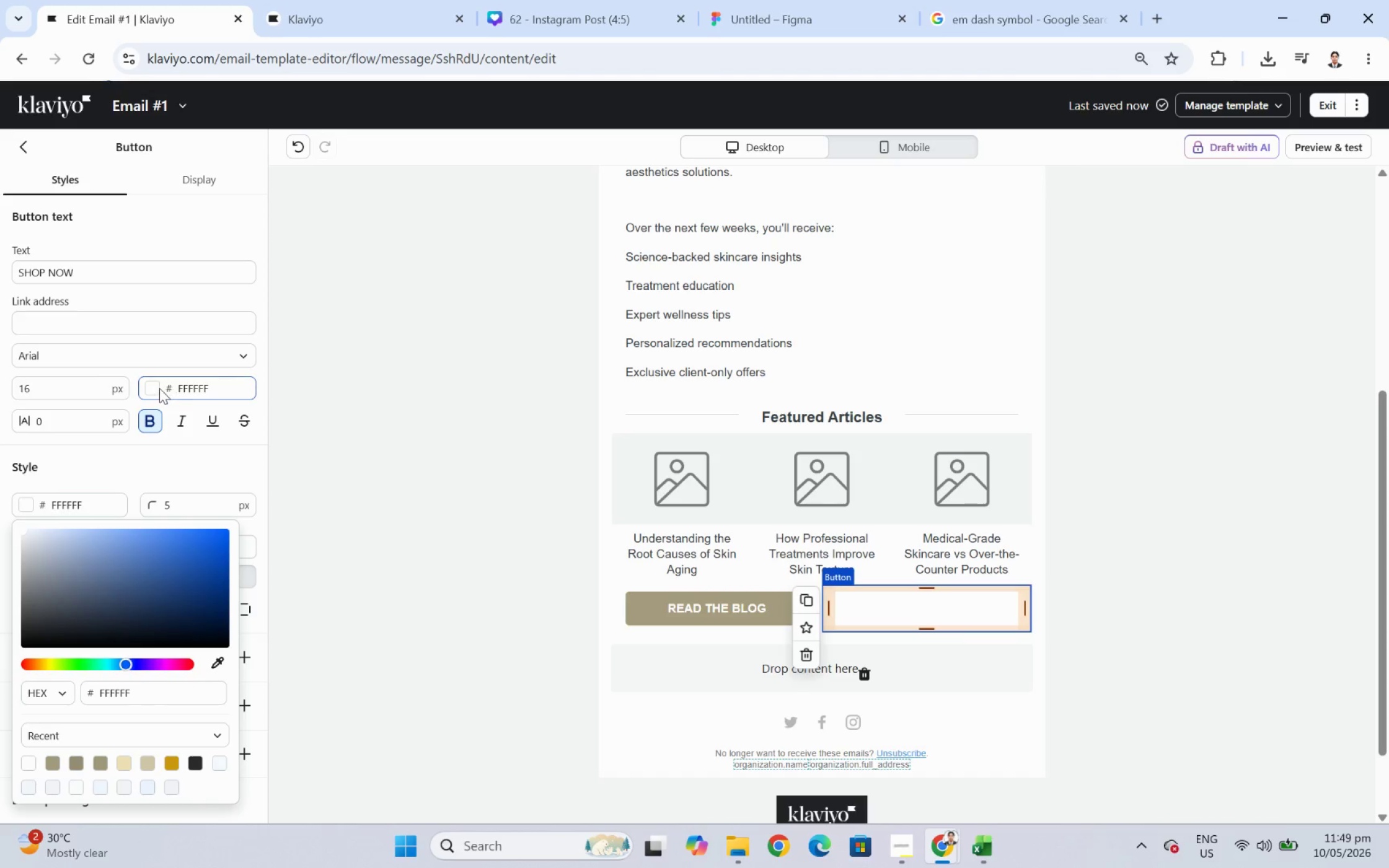 
left_click([157, 388])
 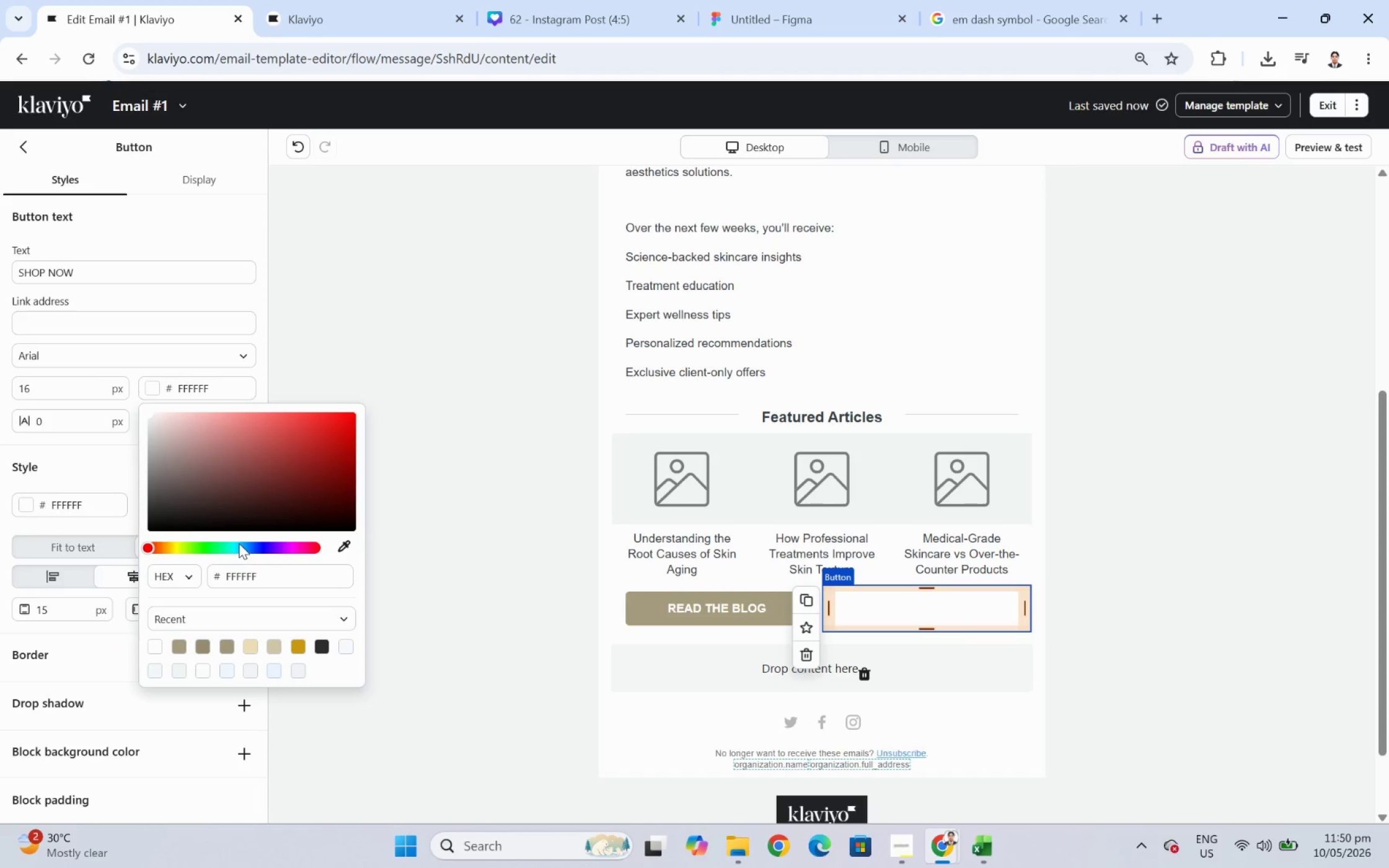 
left_click([332, 542])
 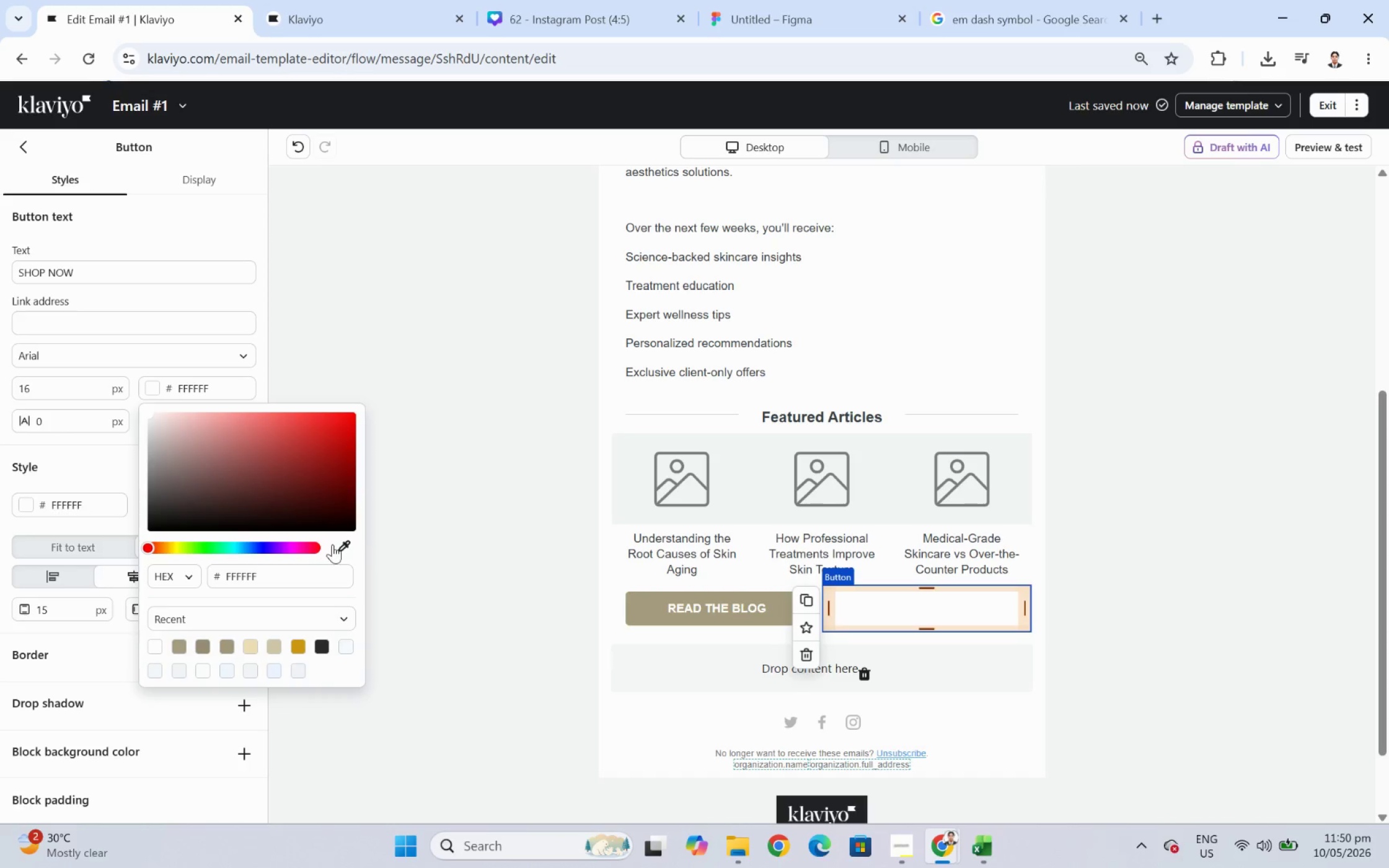 
left_click([340, 545])
 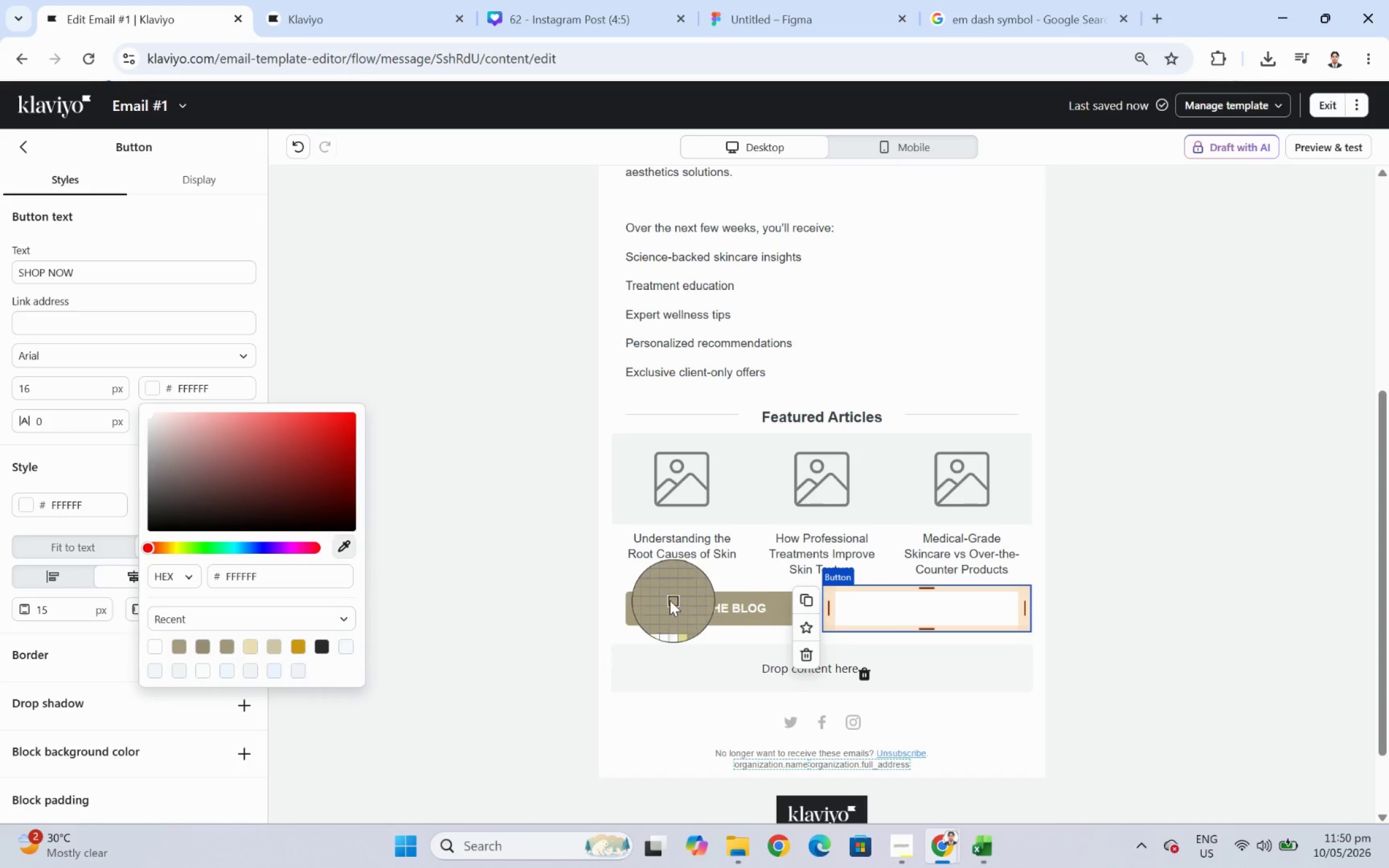 
left_click([655, 603])
 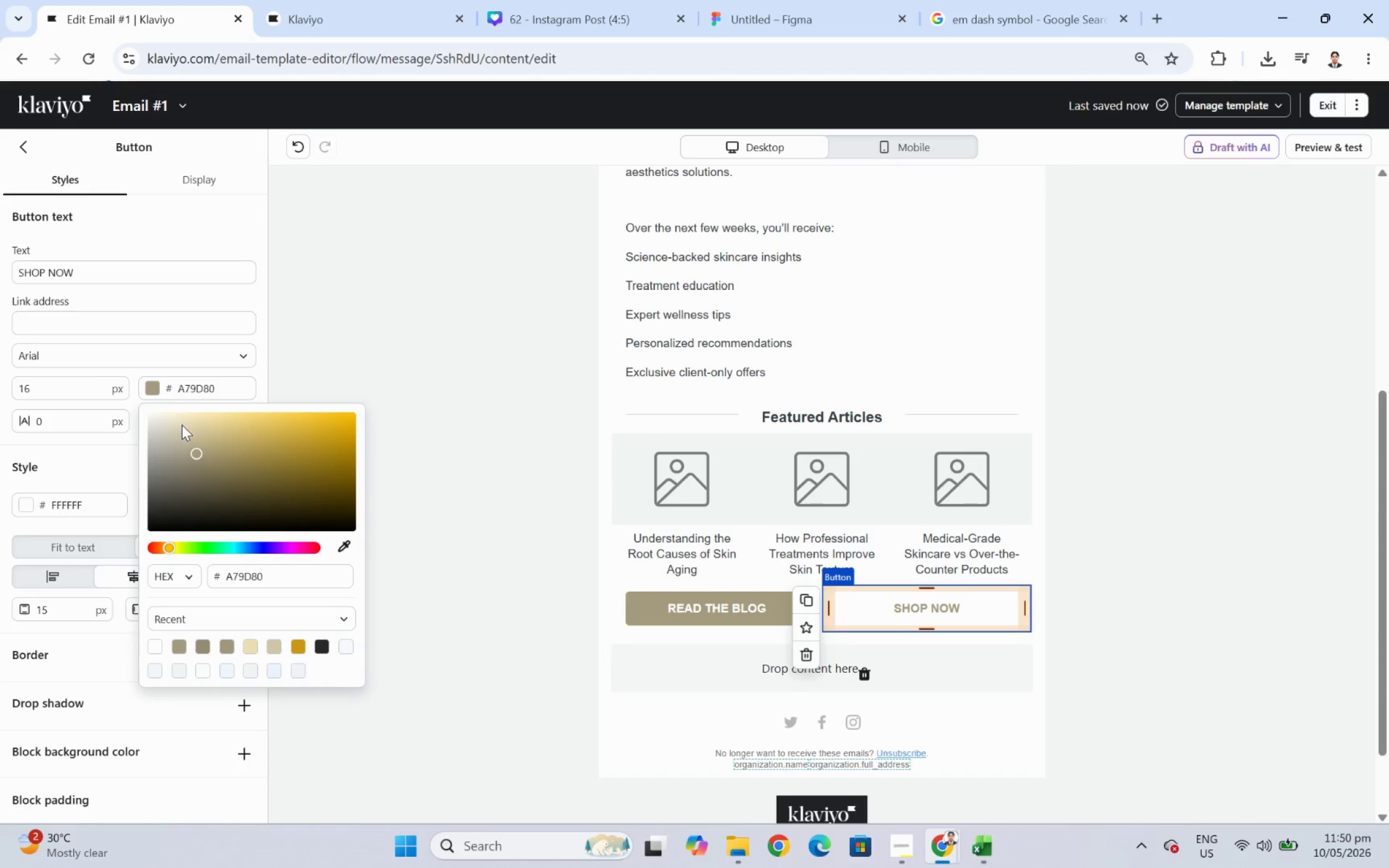 
left_click([195, 471])
 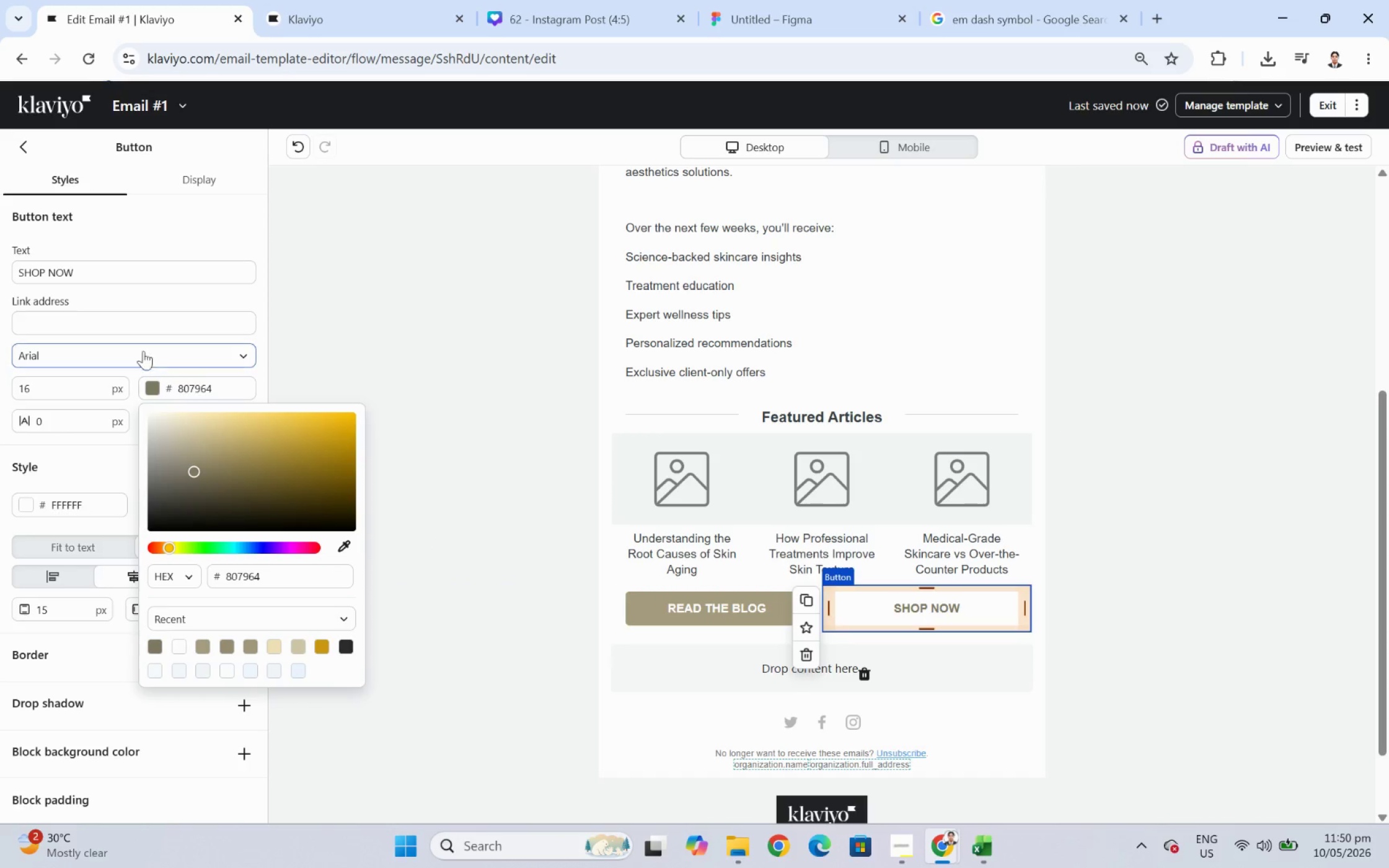 
double_click([75, 270])
 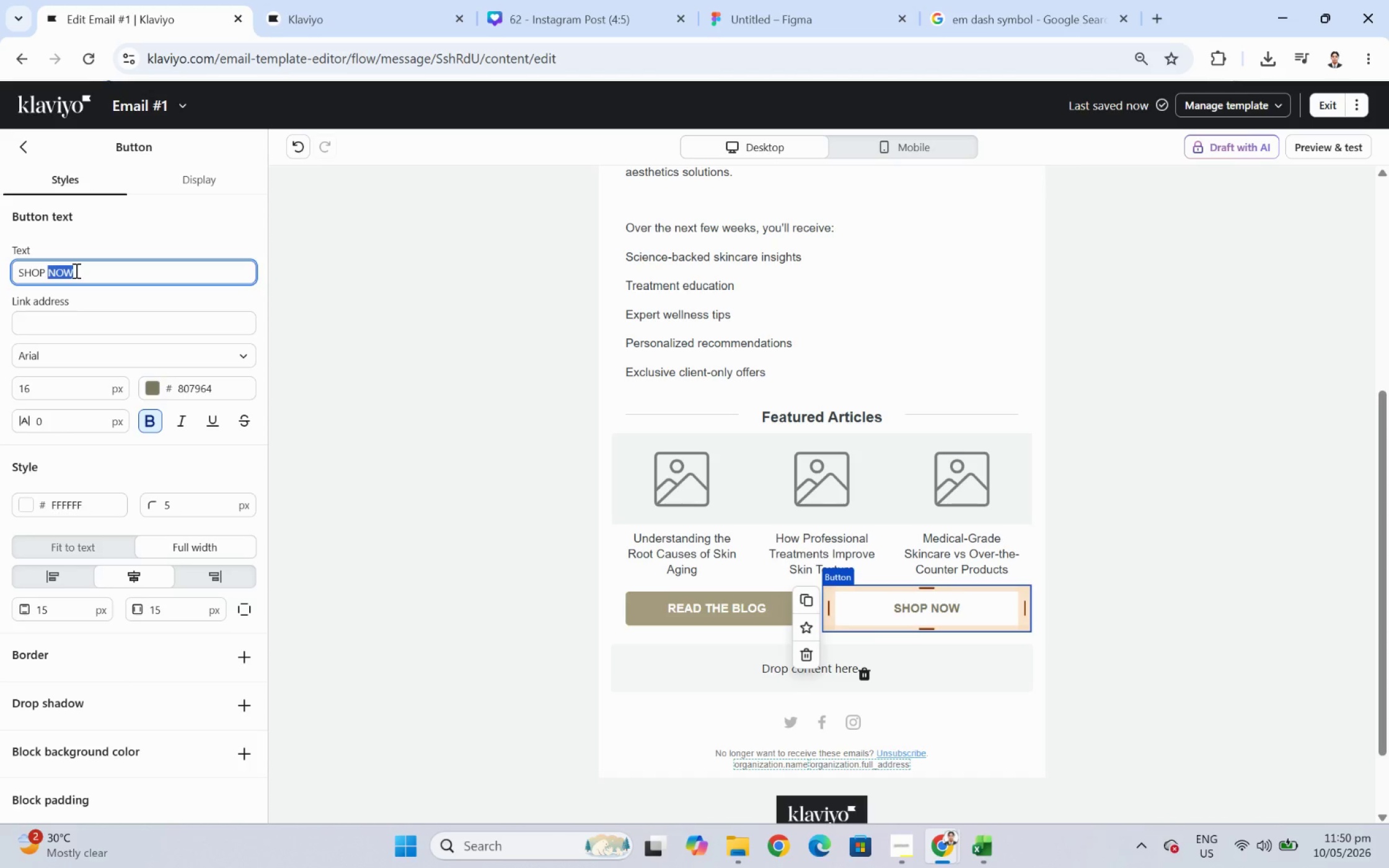 
triple_click([75, 270])
 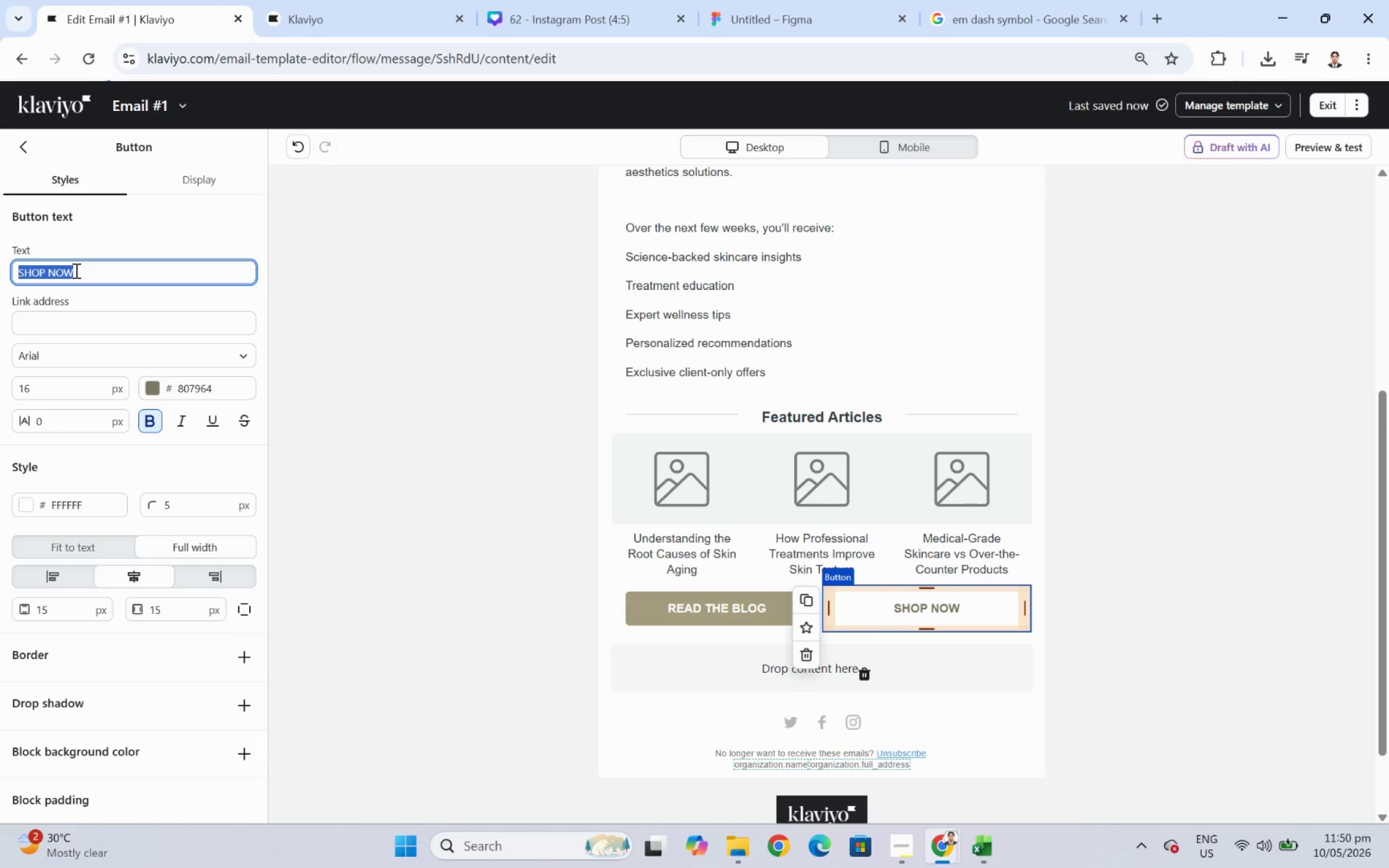 
type(e)
key(Backspace)
type(EXPLORE TREATMENTS)
 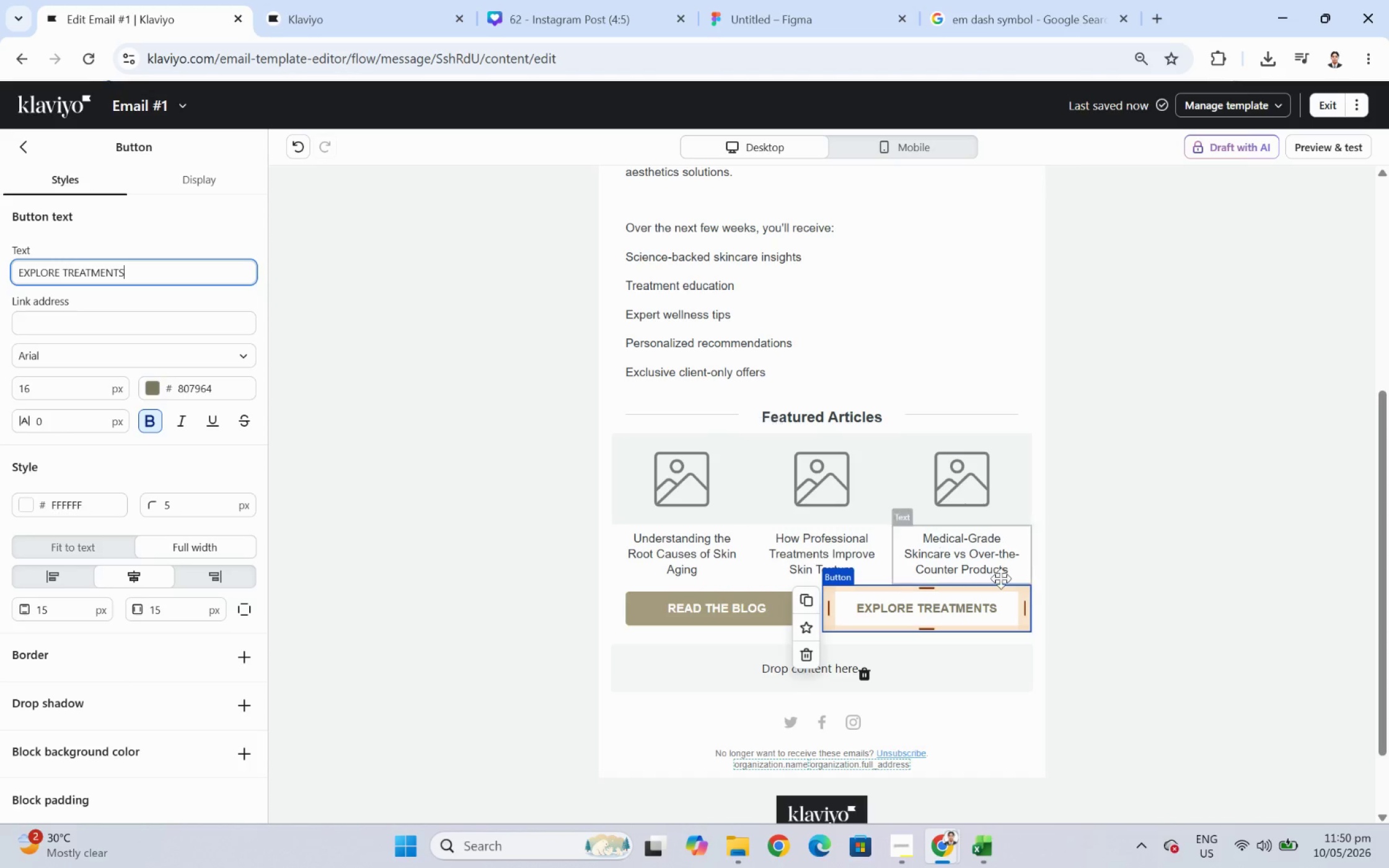 
left_click([1193, 727])
 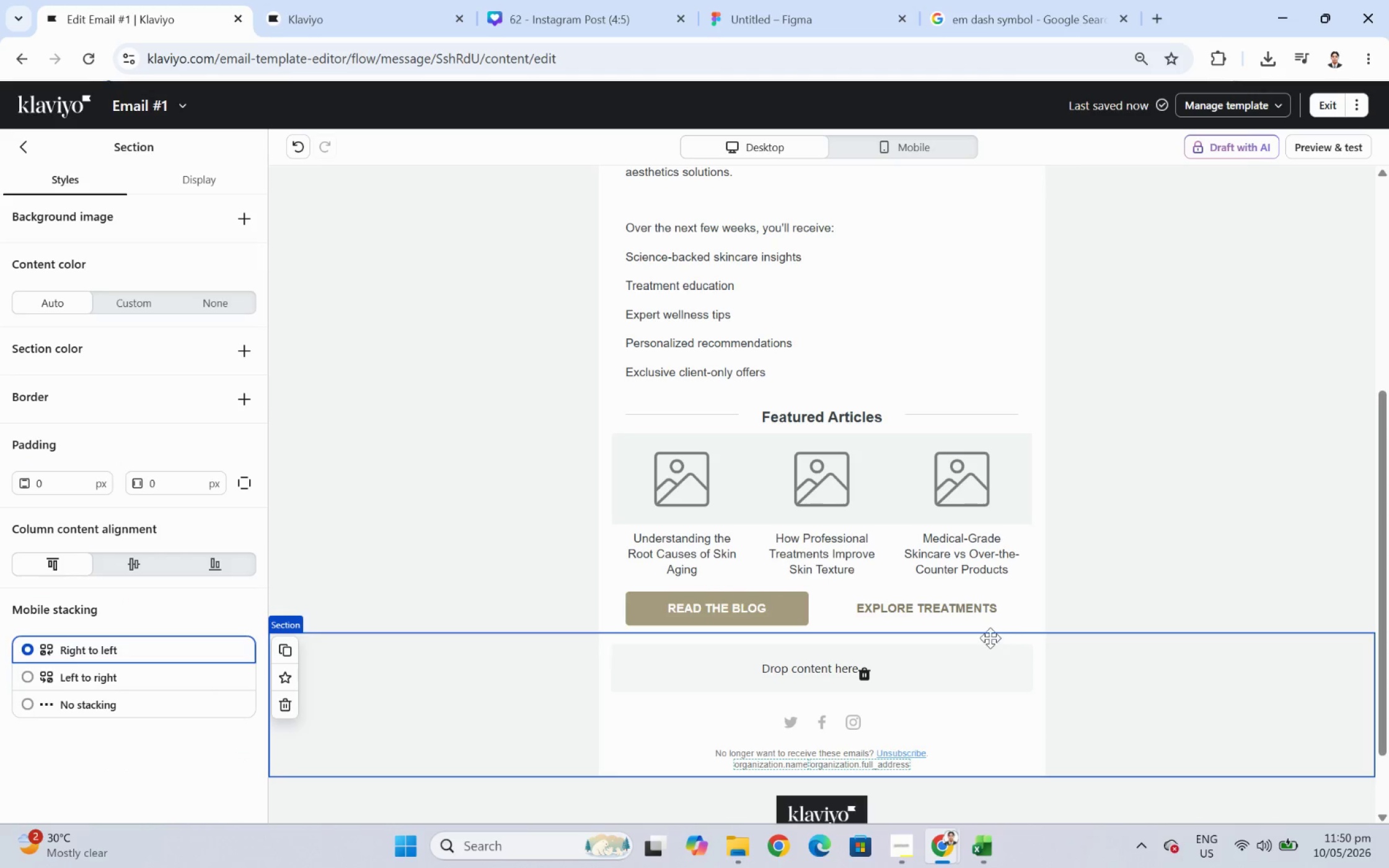 
left_click([969, 602])
 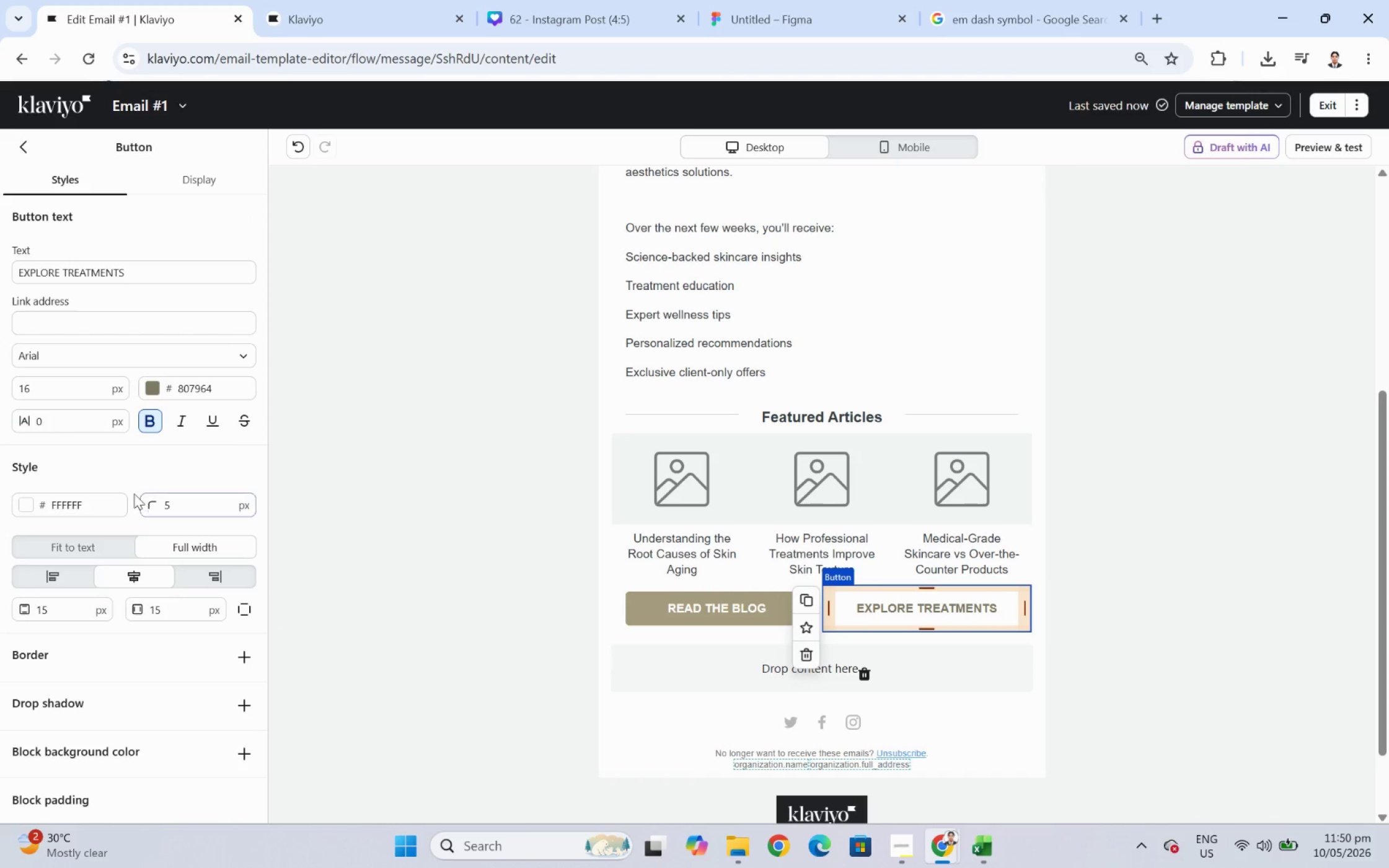 
scroll: coordinate [130, 568], scroll_direction: down, amount: 1.0
 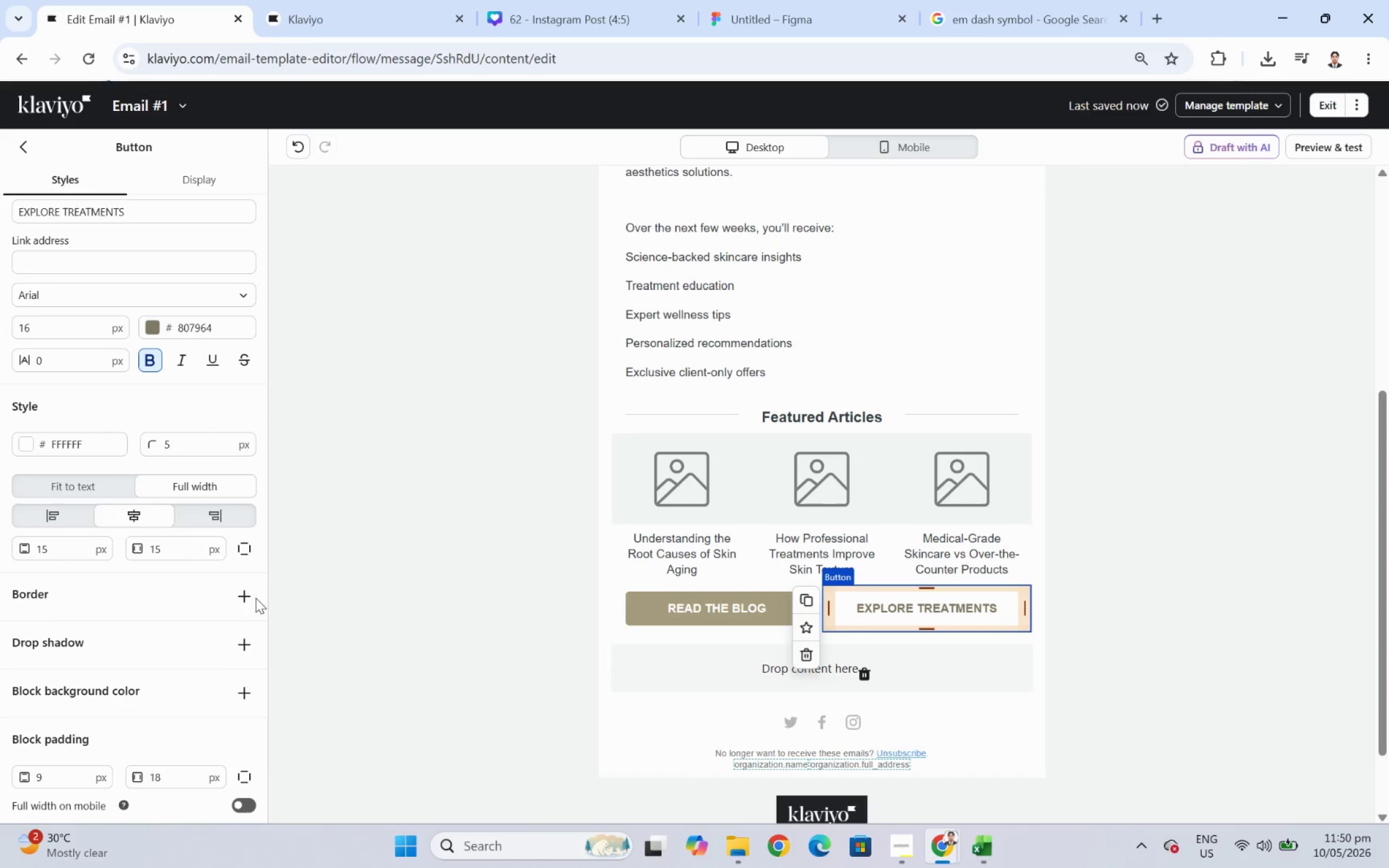 
left_click([247, 597])
 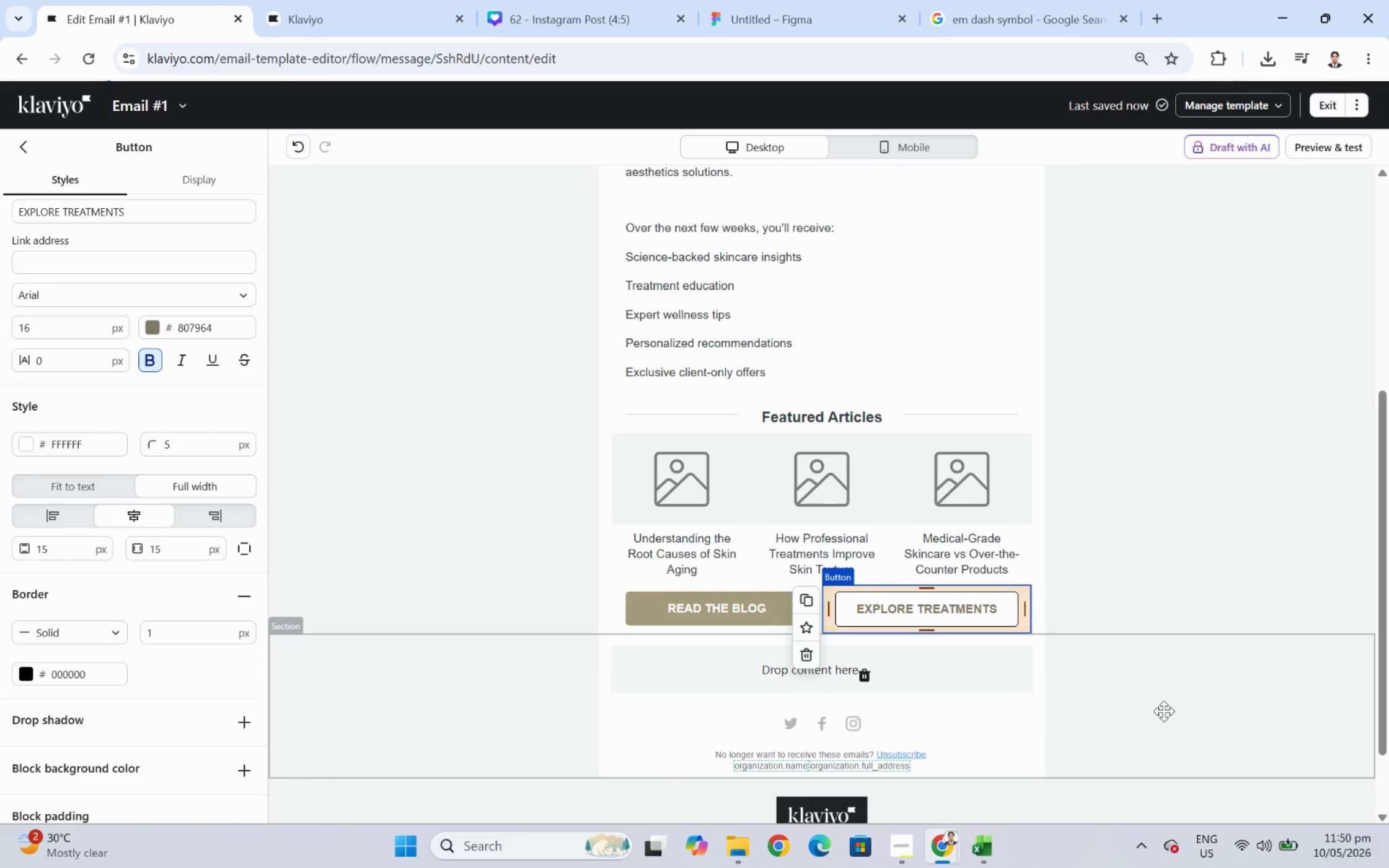 
left_click([1202, 745])
 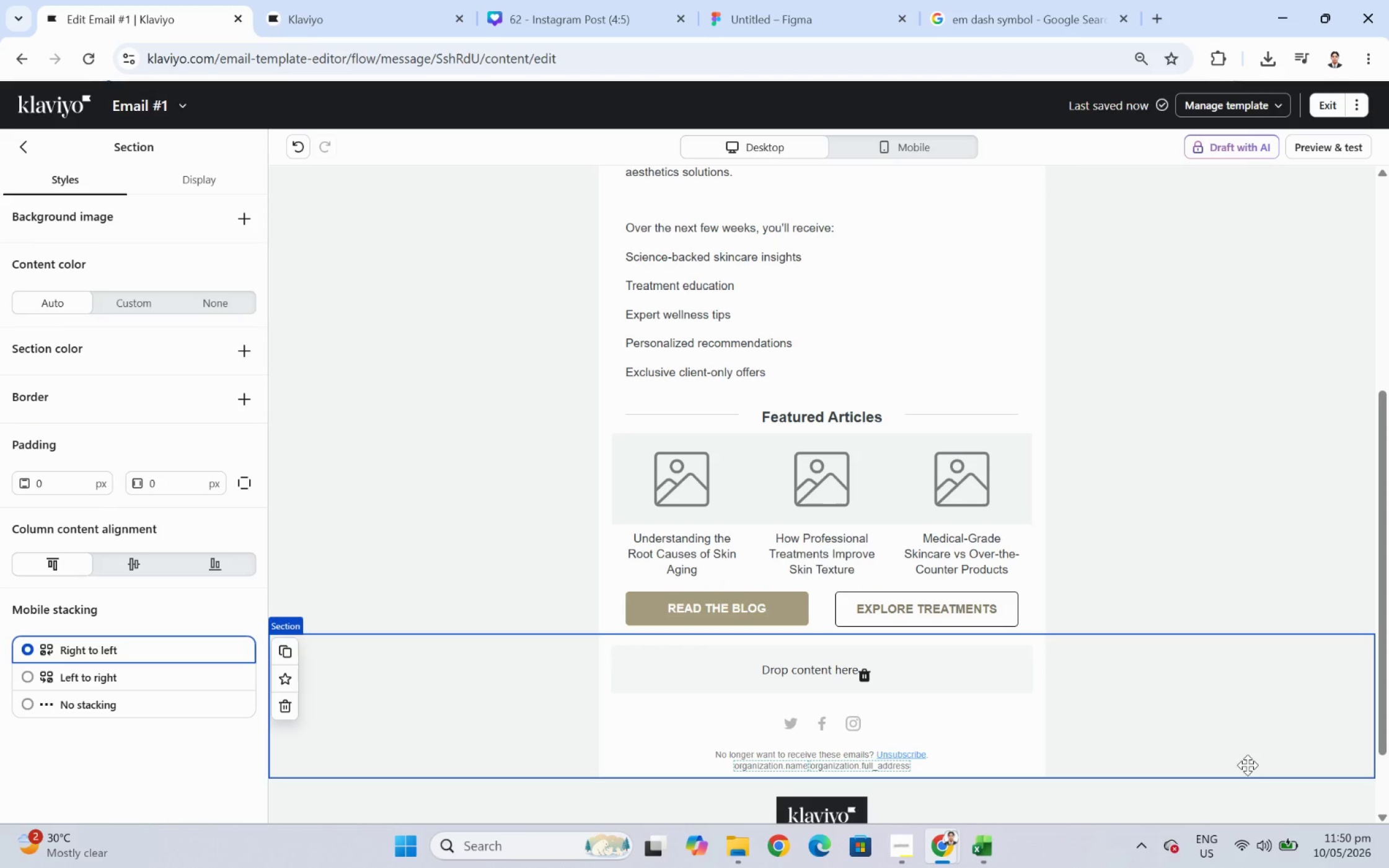 
scroll: coordinate [1228, 768], scroll_direction: down, amount: 3.0
 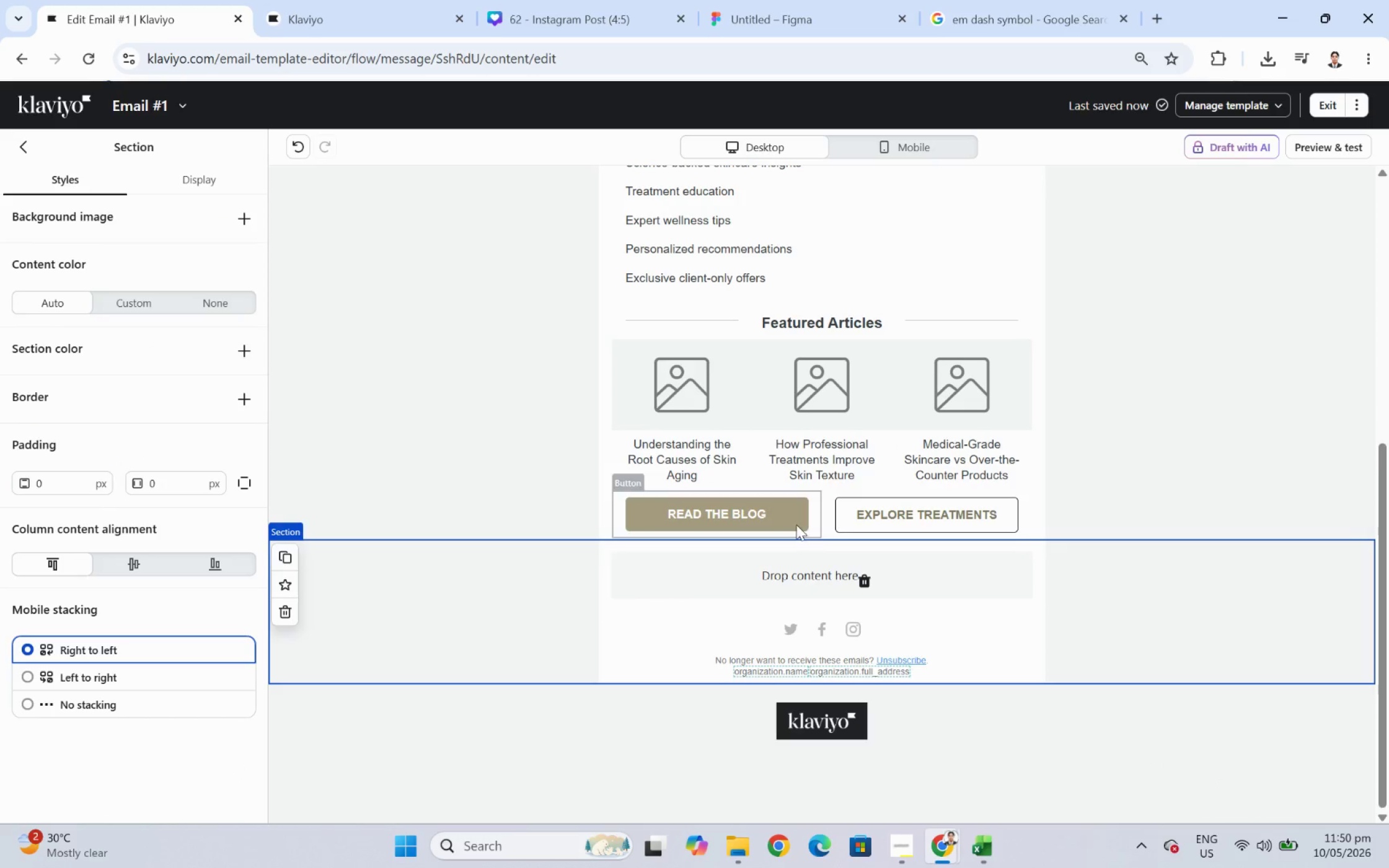 
left_click([935, 525])
 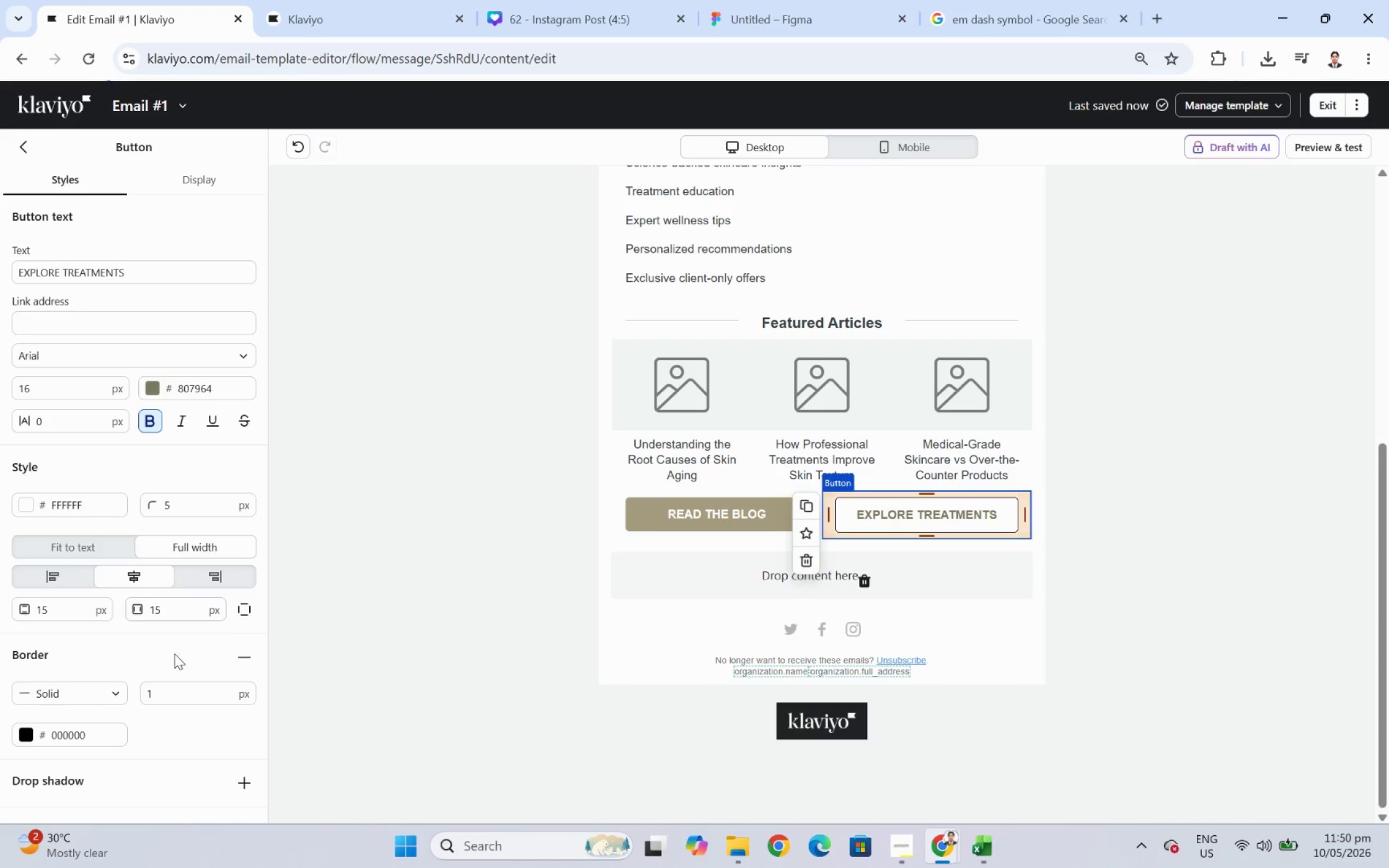 
double_click([174, 691])
 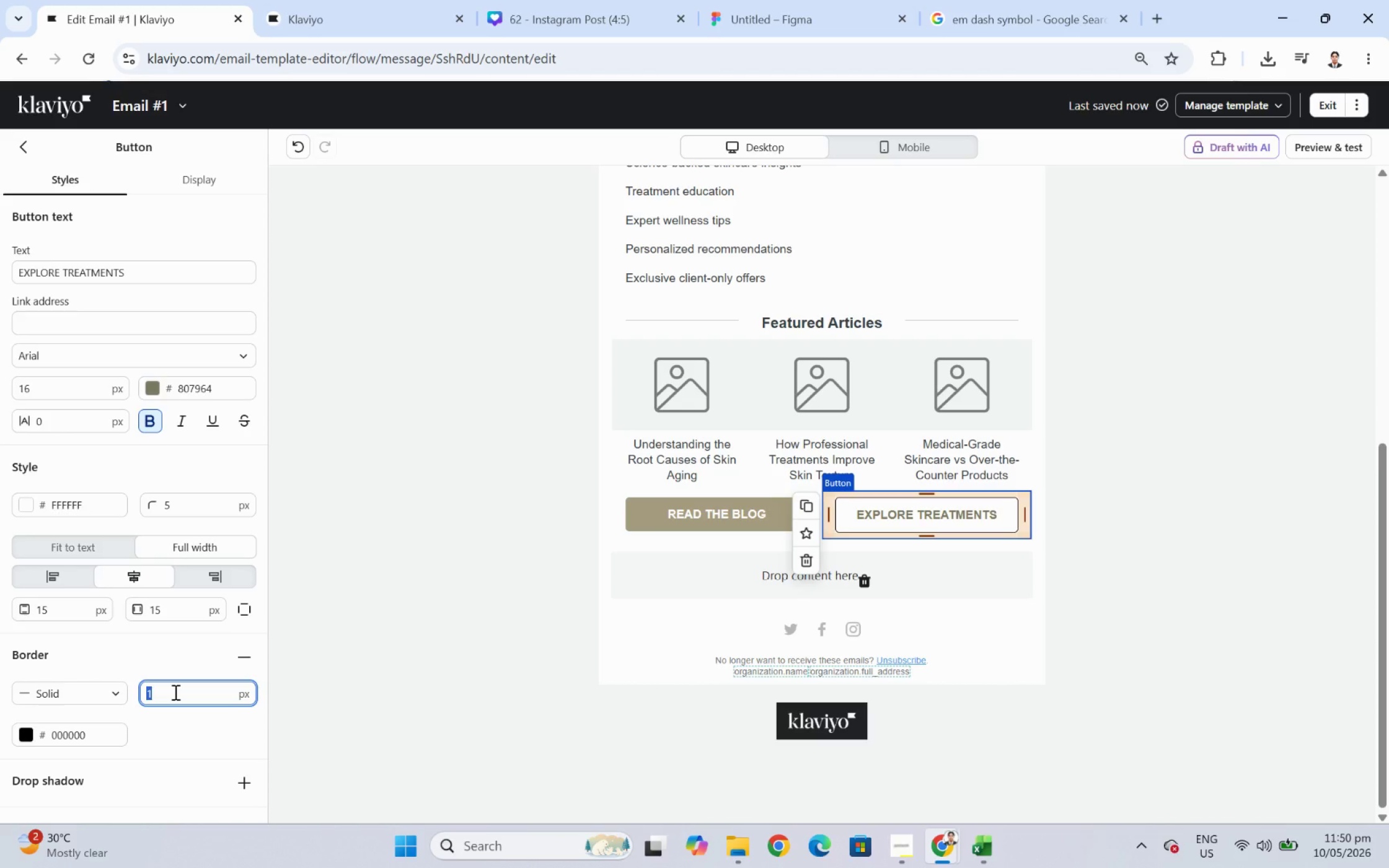 
key(2)
 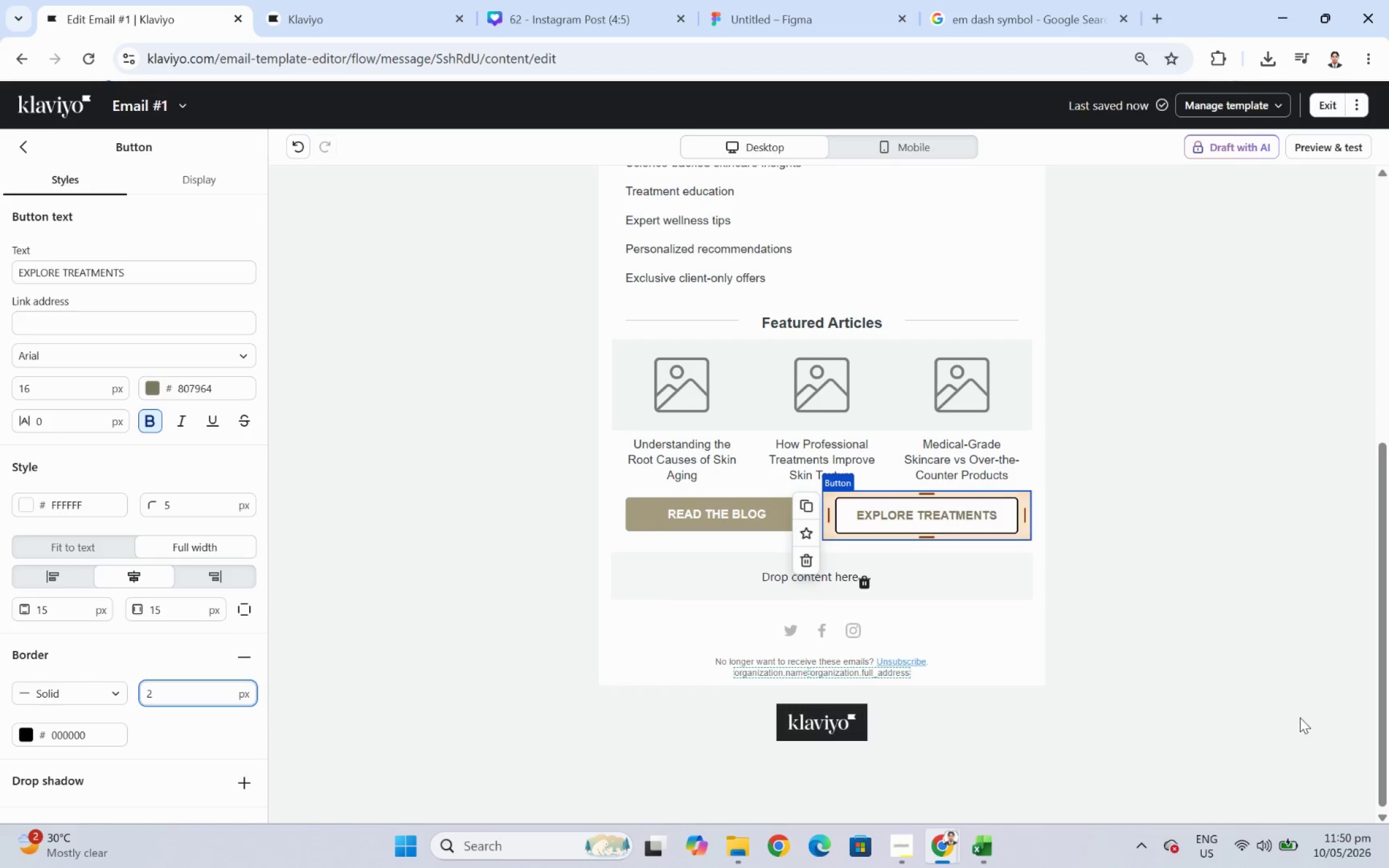 
left_click([1240, 696])
 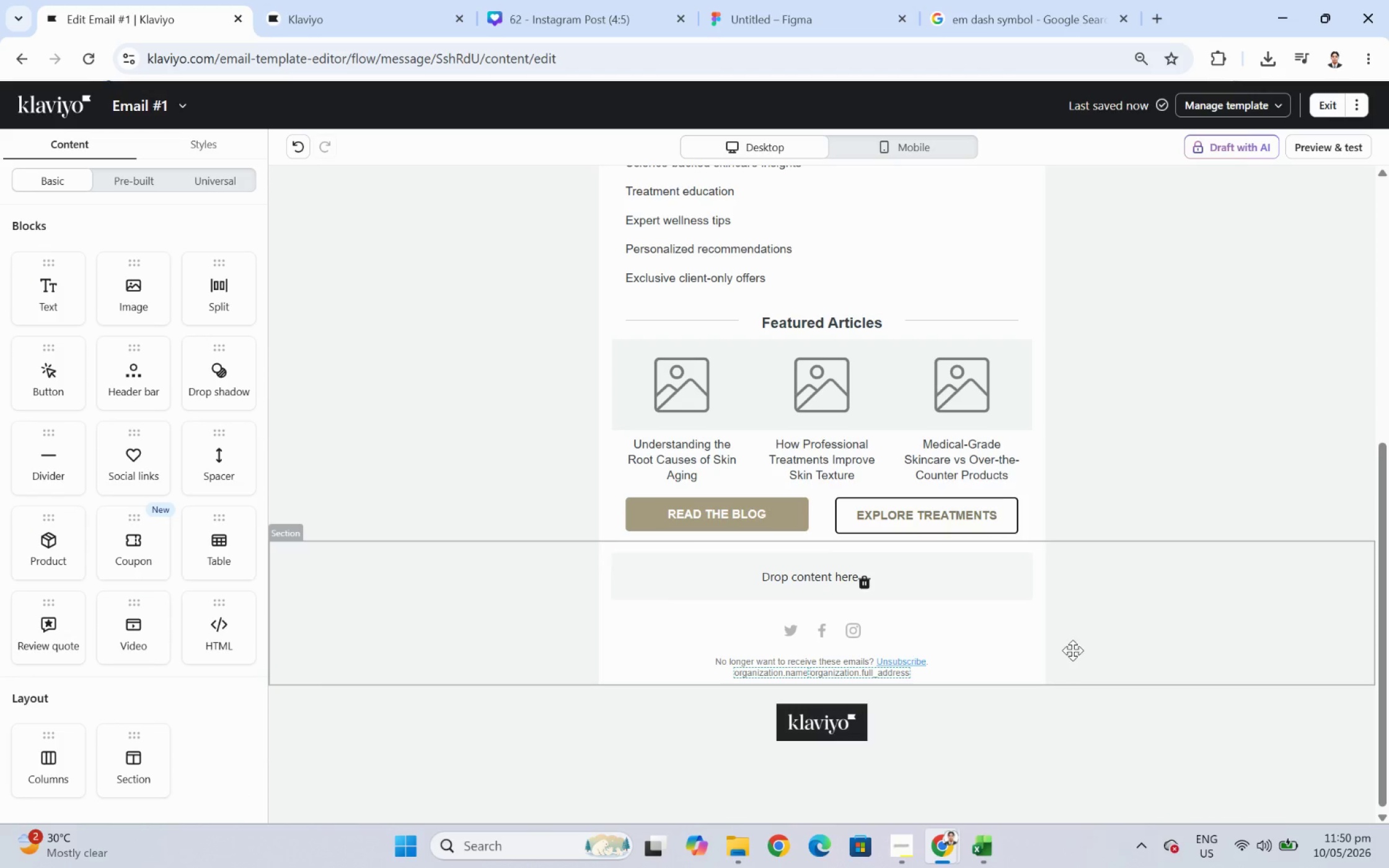 
left_click([1019, 525])
 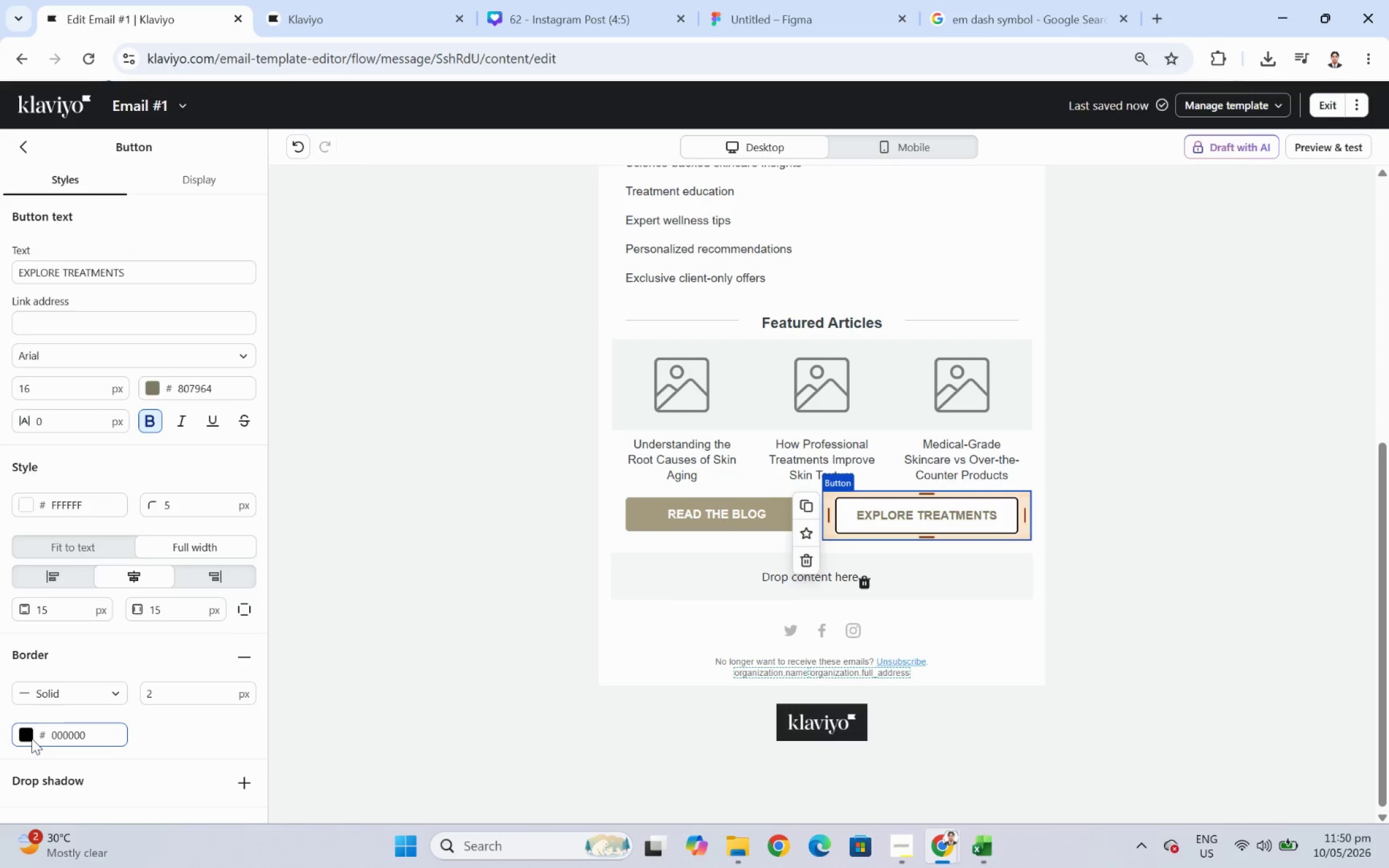 
left_click([27, 737])
 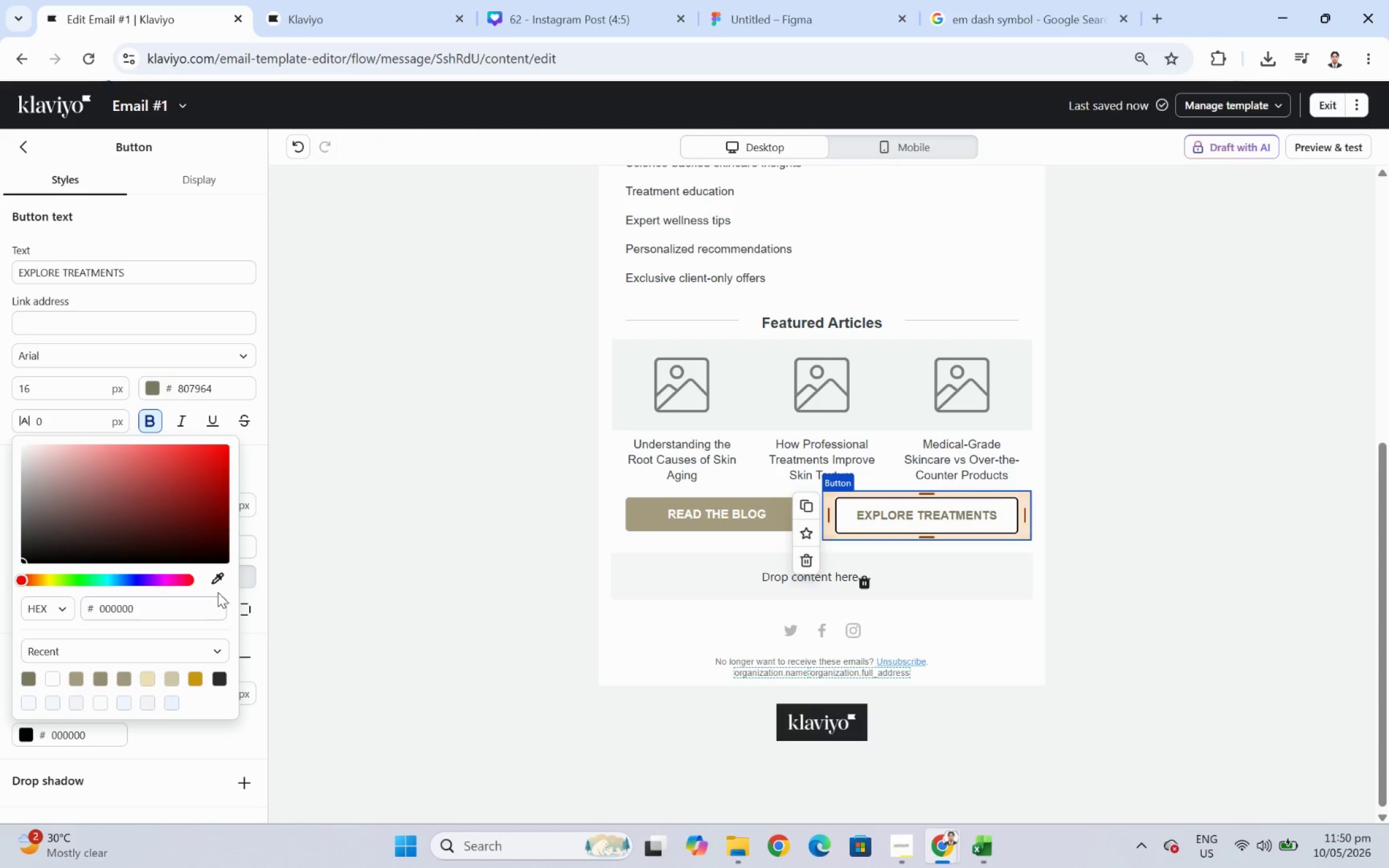 
left_click([217, 581])
 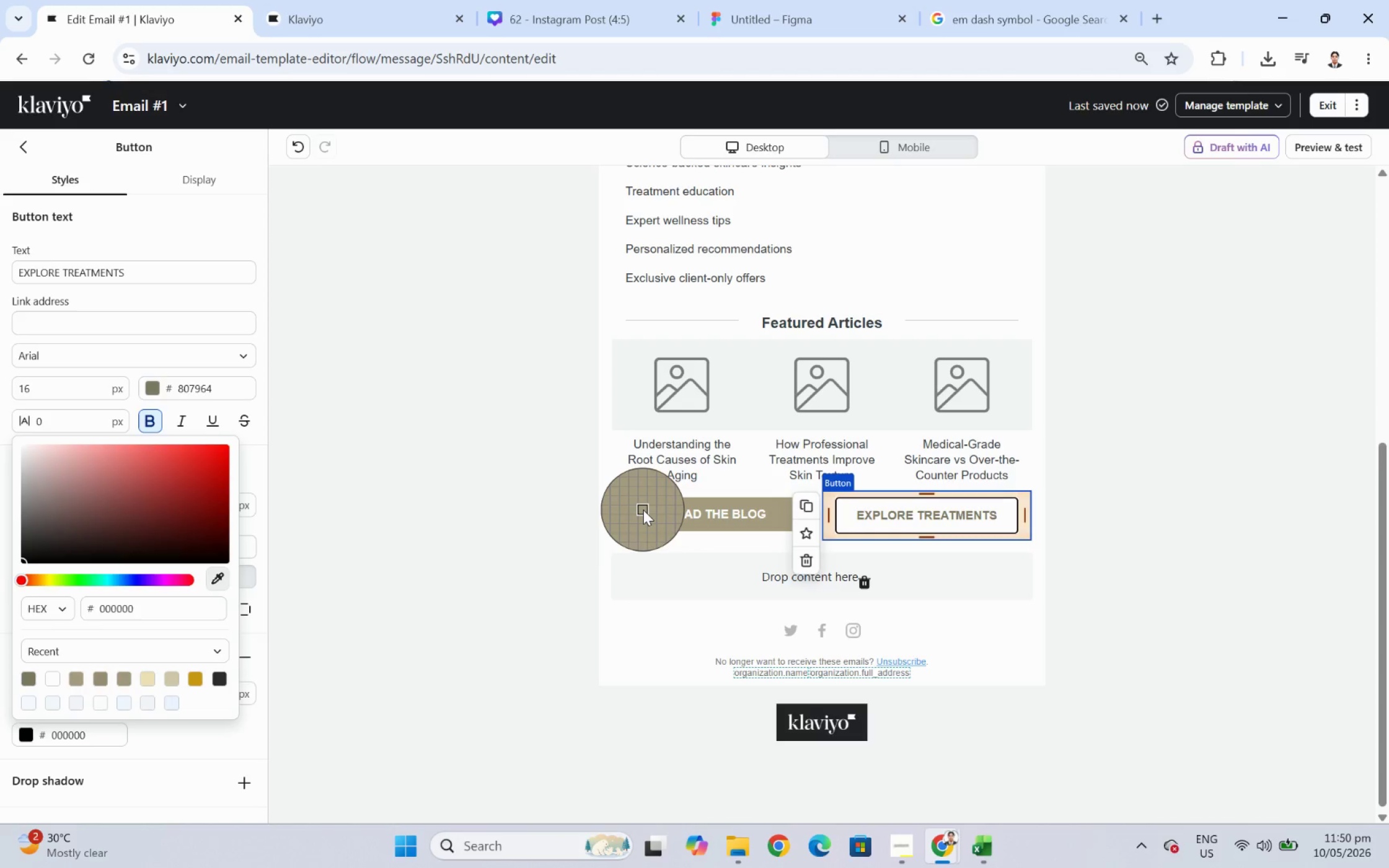 
left_click([643, 509])
 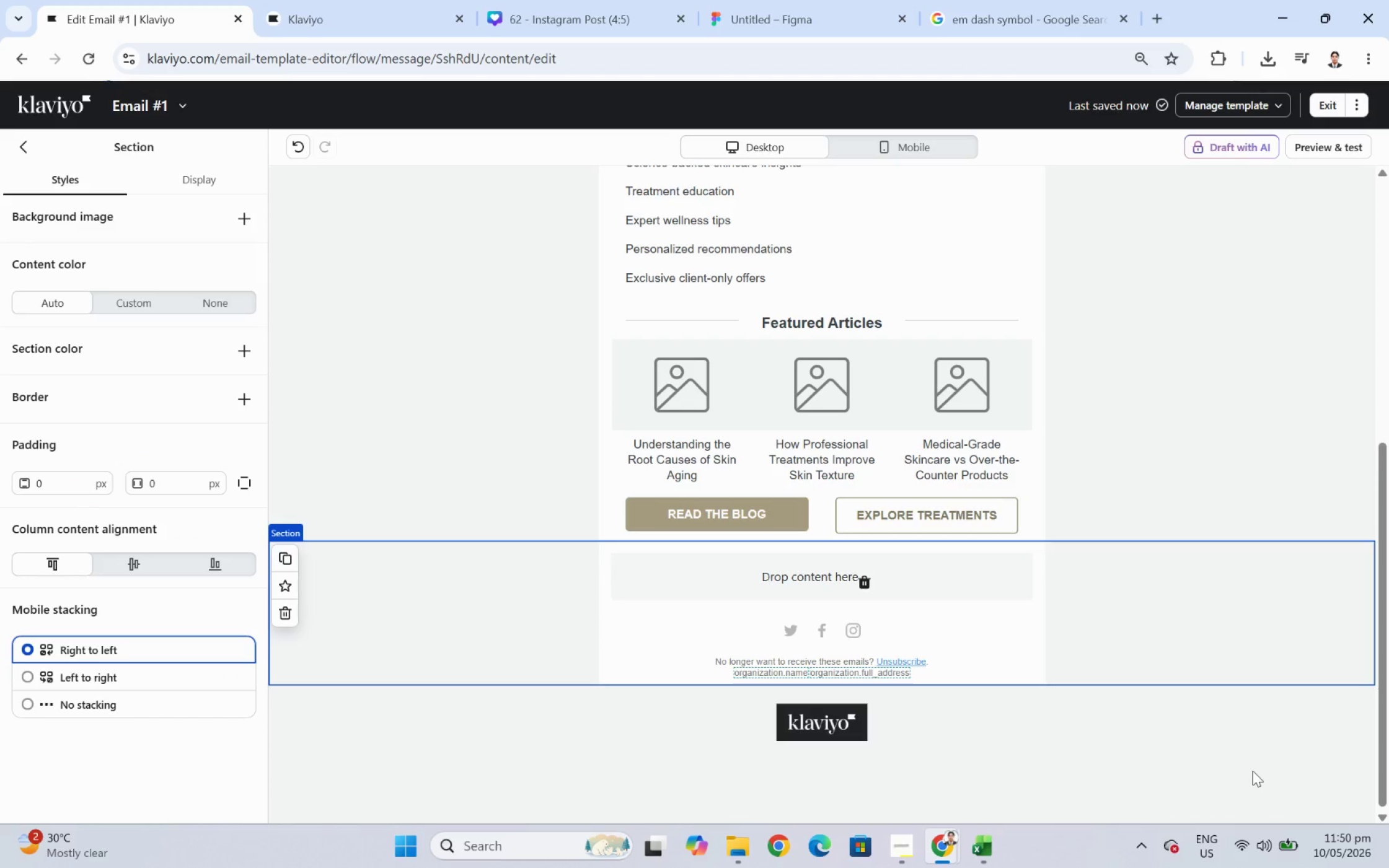 
left_click([1196, 788])
 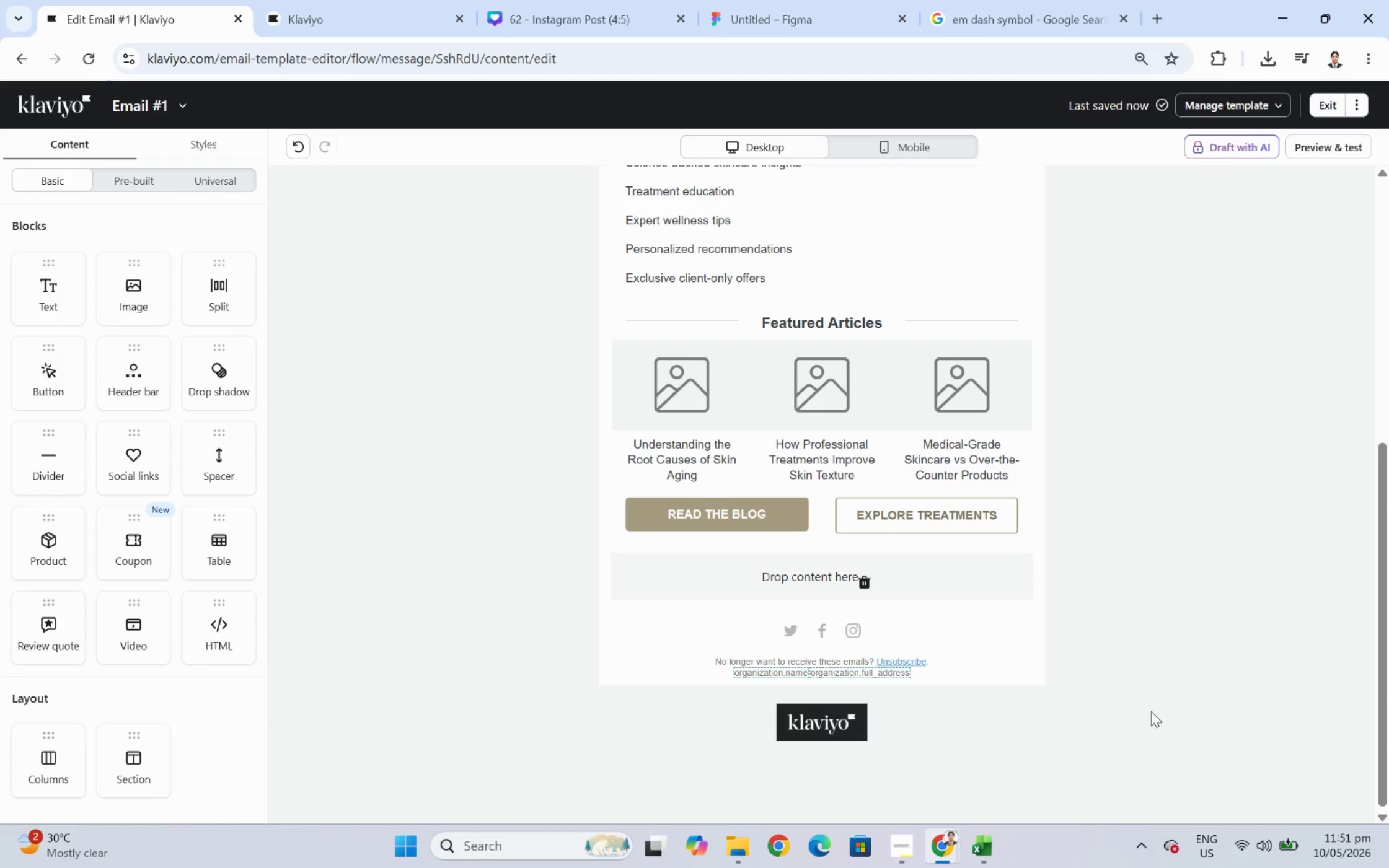 
wait(19.42)
 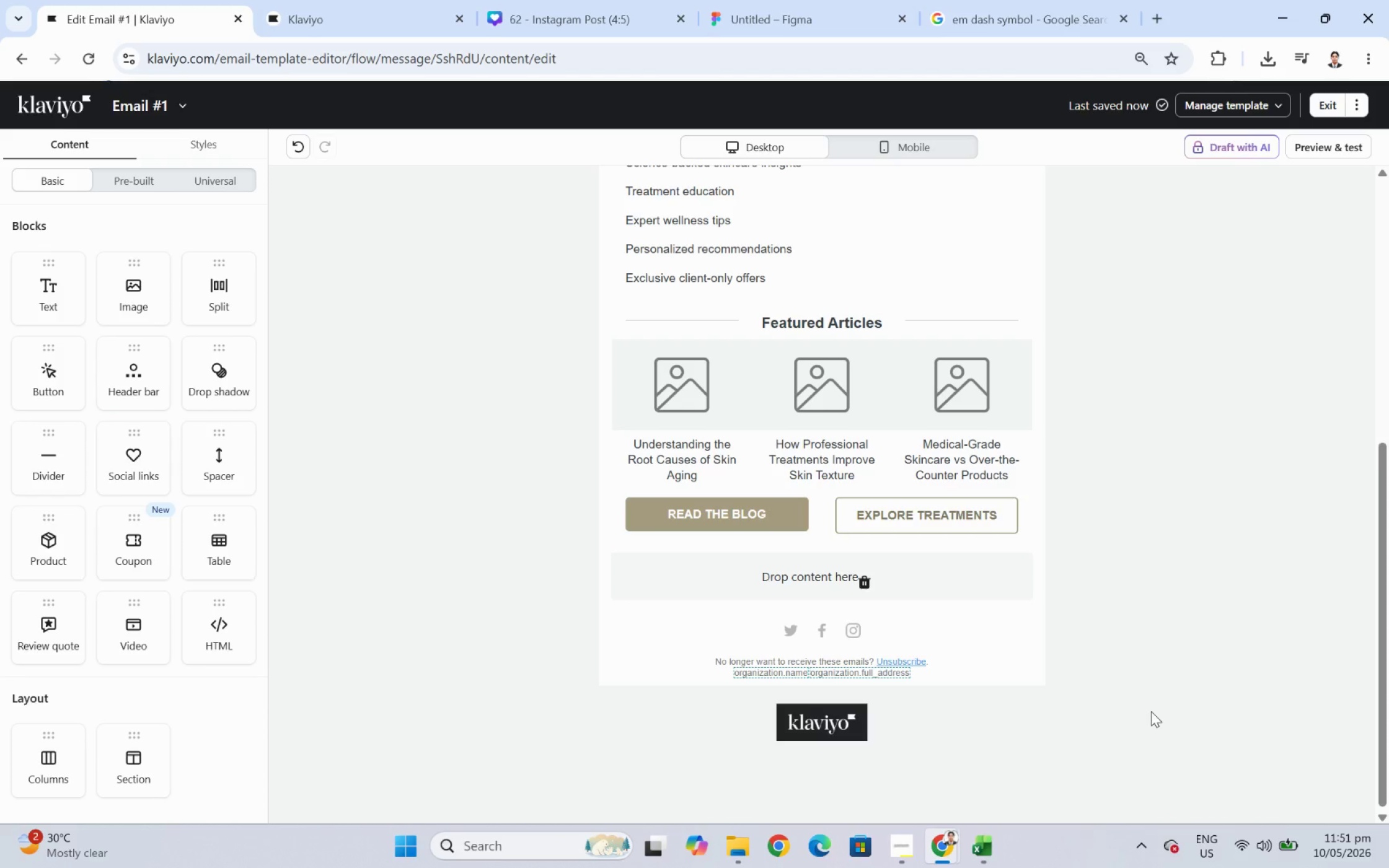 
left_click([863, 581])
 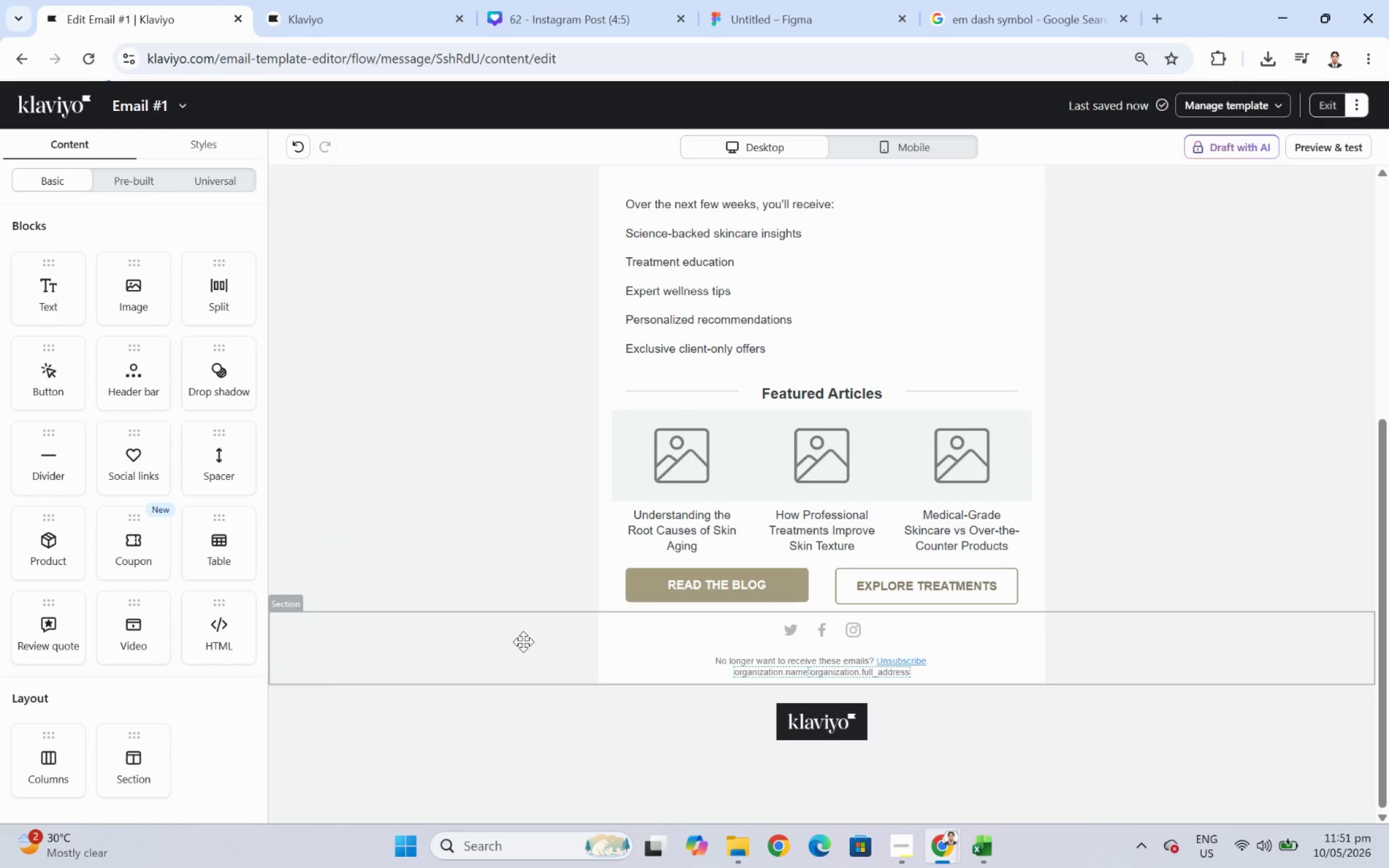 
left_click([521, 651])
 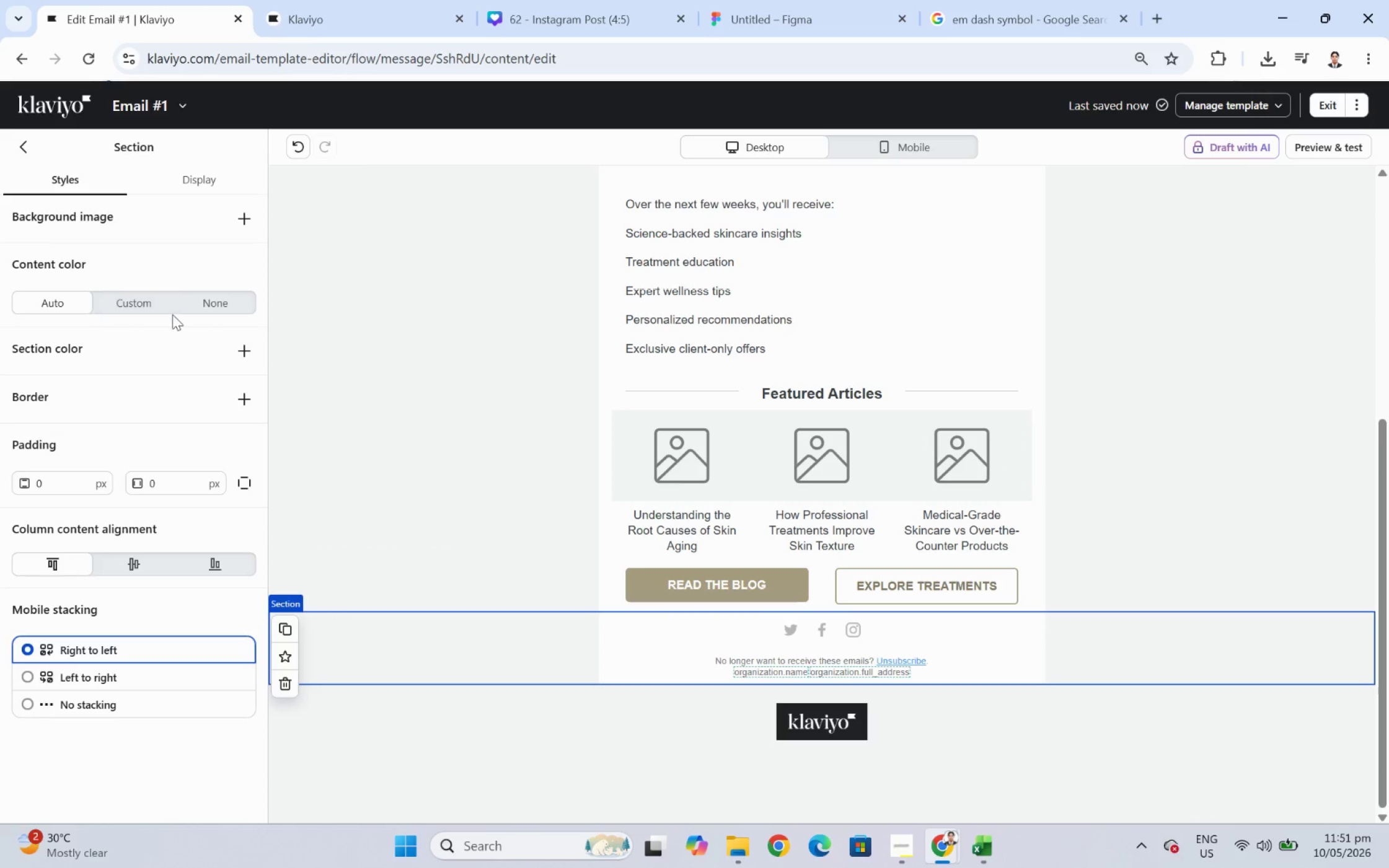 
left_click([212, 305])
 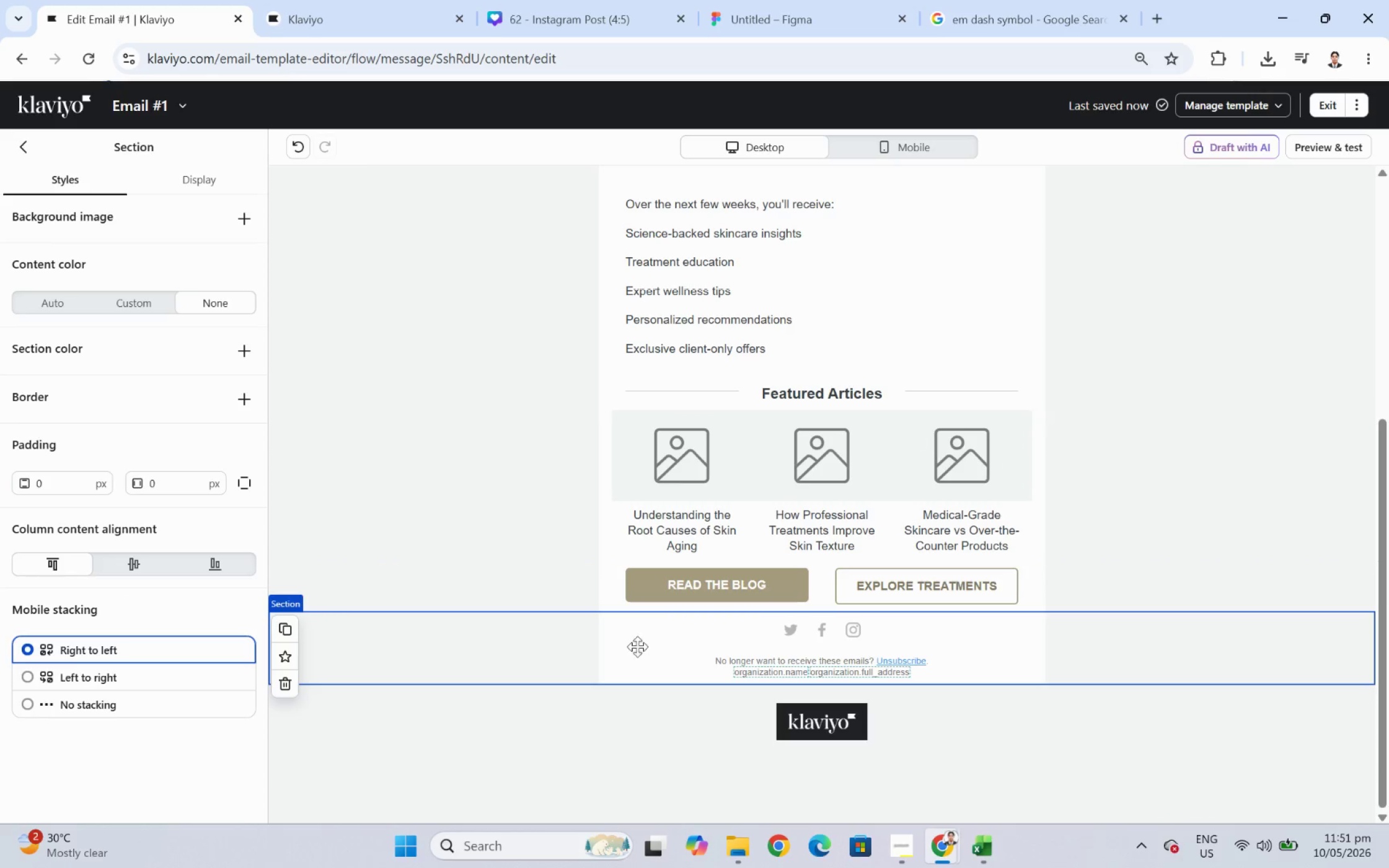 
left_click([655, 632])
 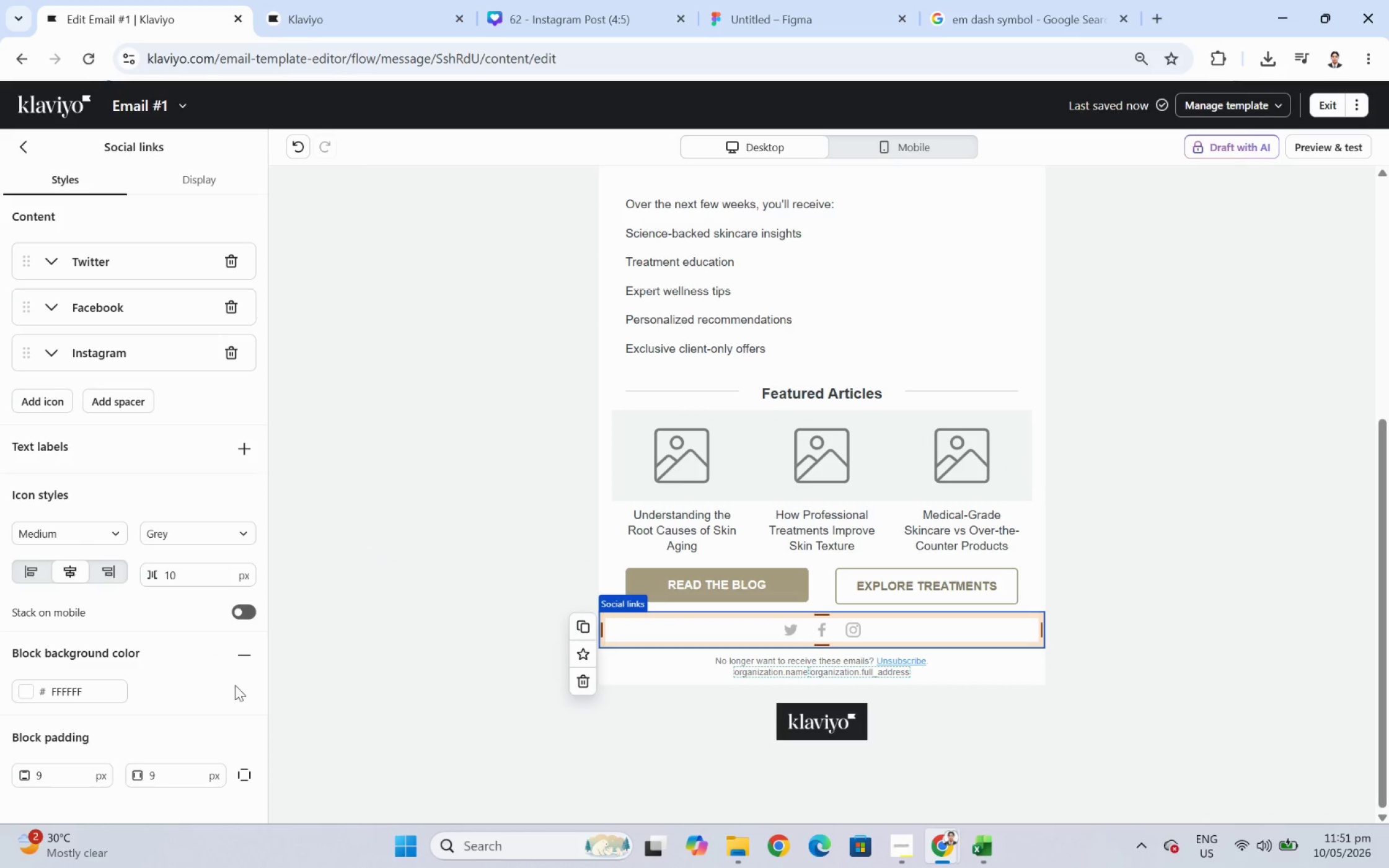 
left_click([243, 655])
 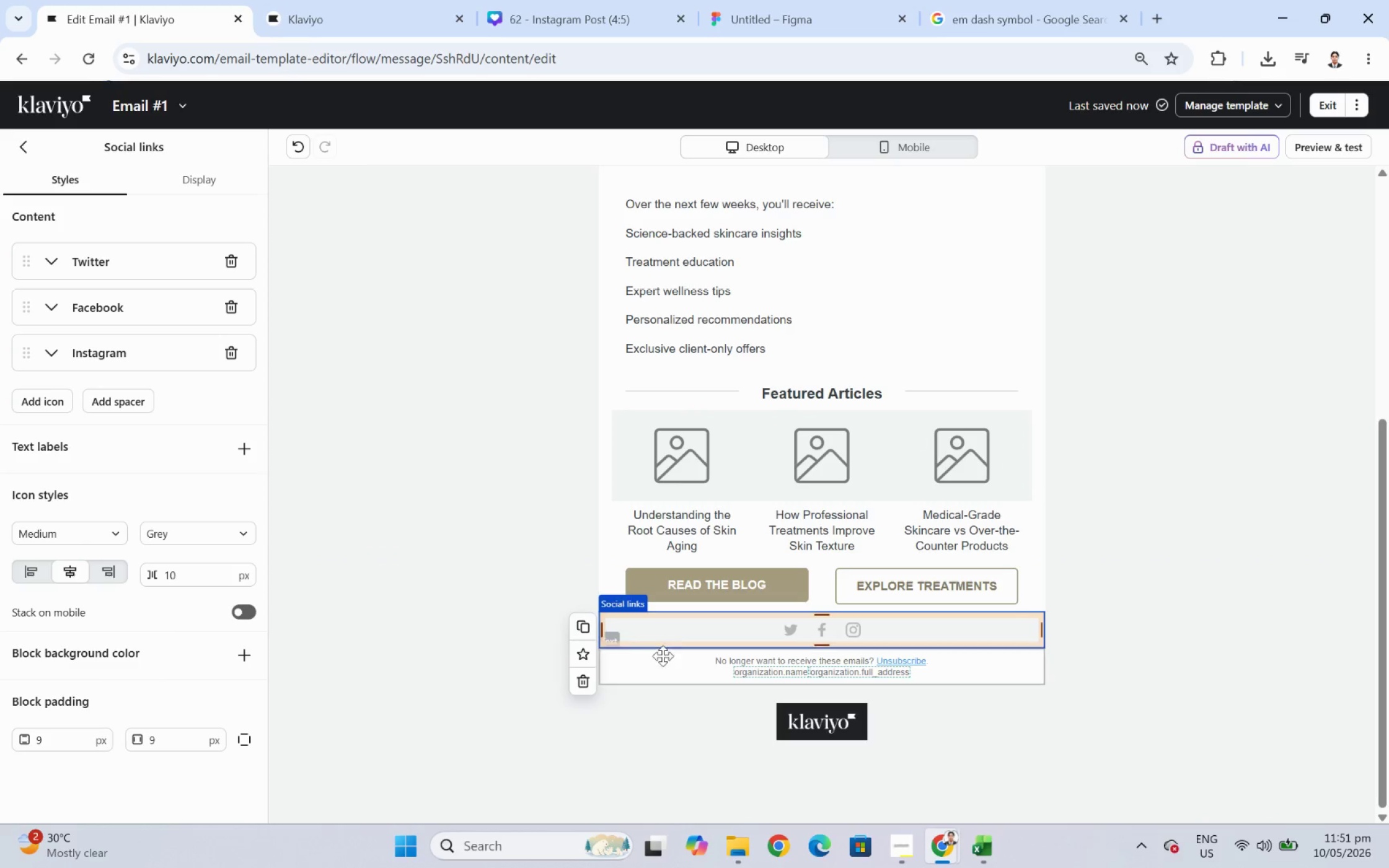 
left_click([661, 660])
 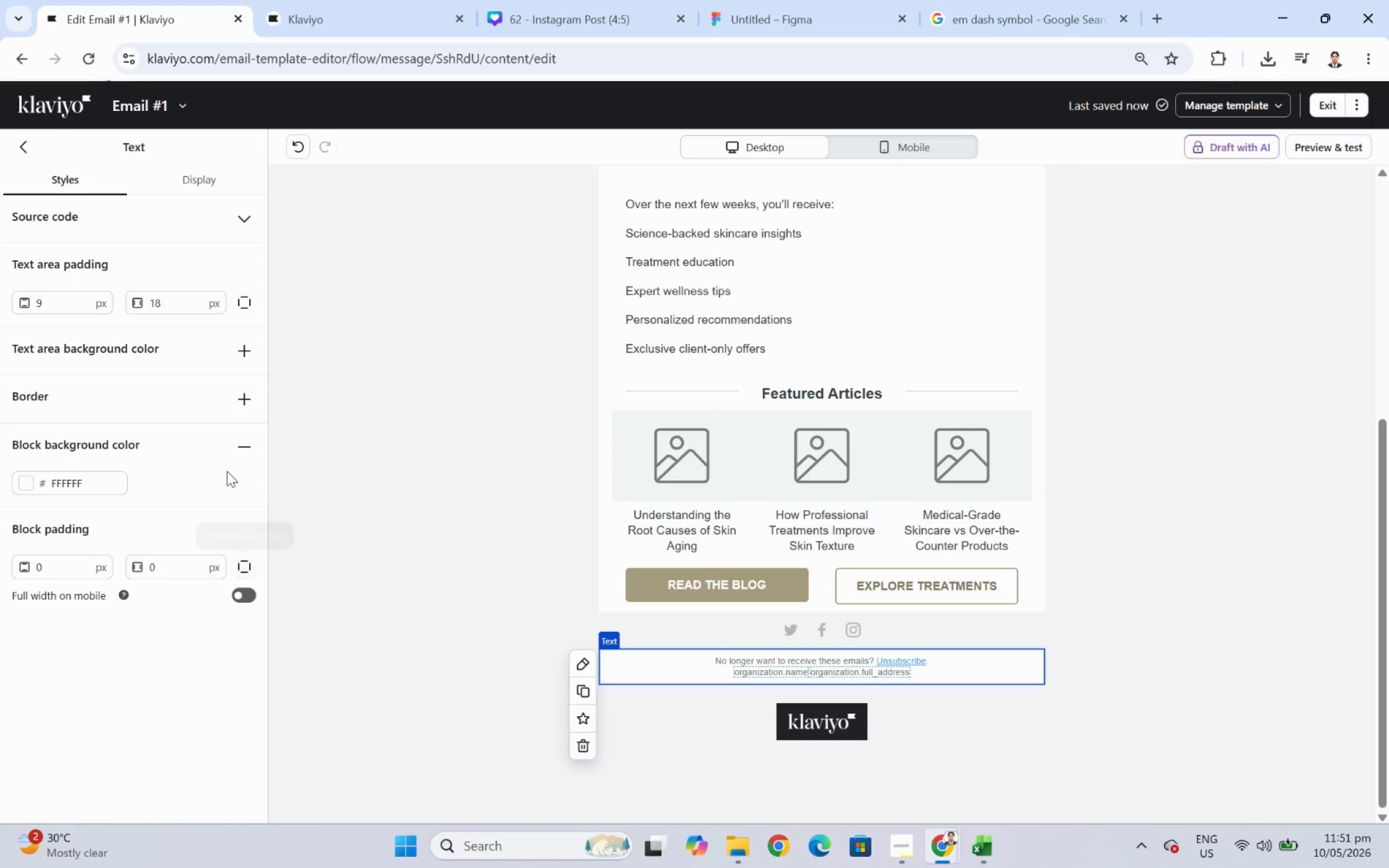 
left_click([246, 447])
 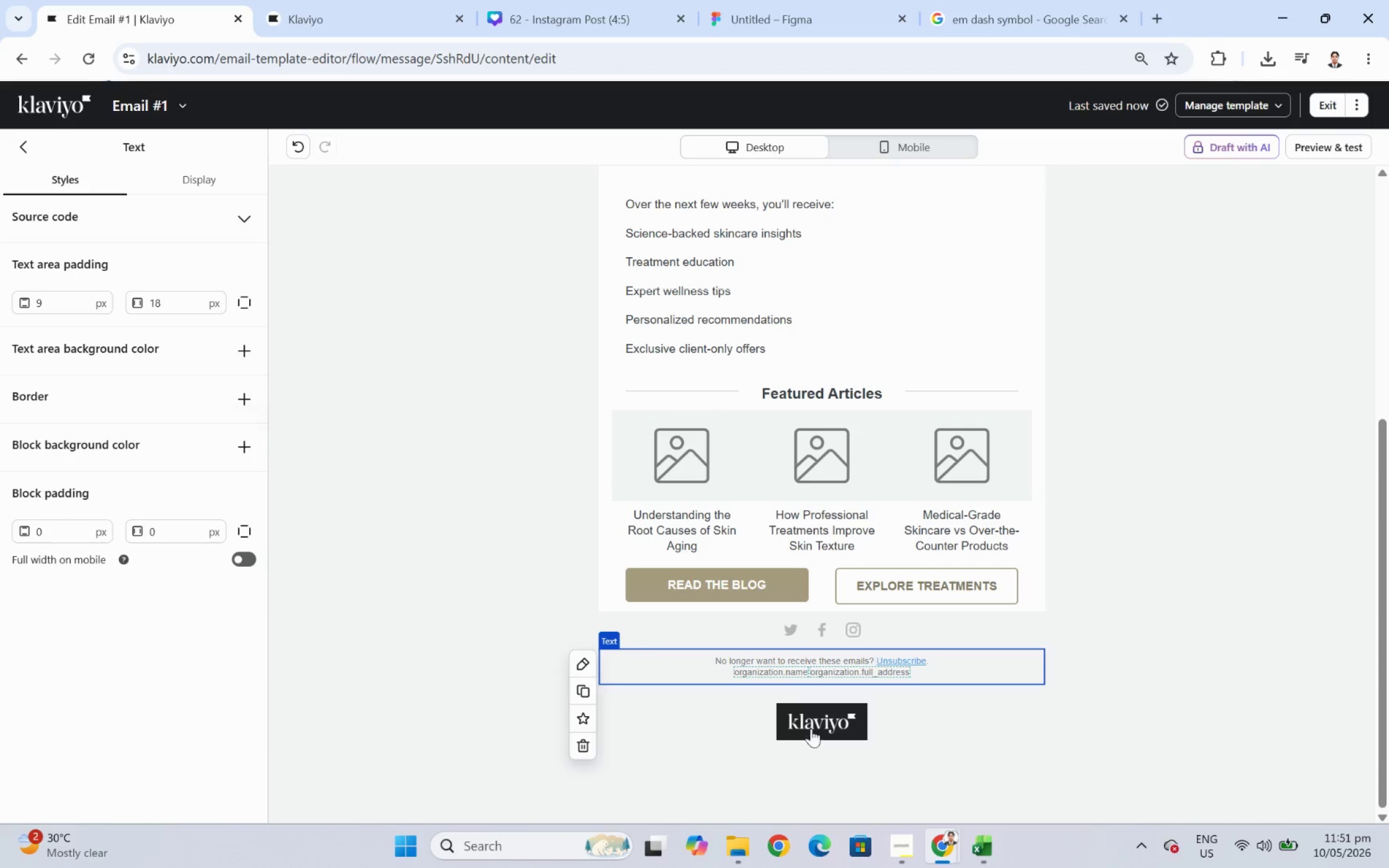 
left_click([1083, 742])
 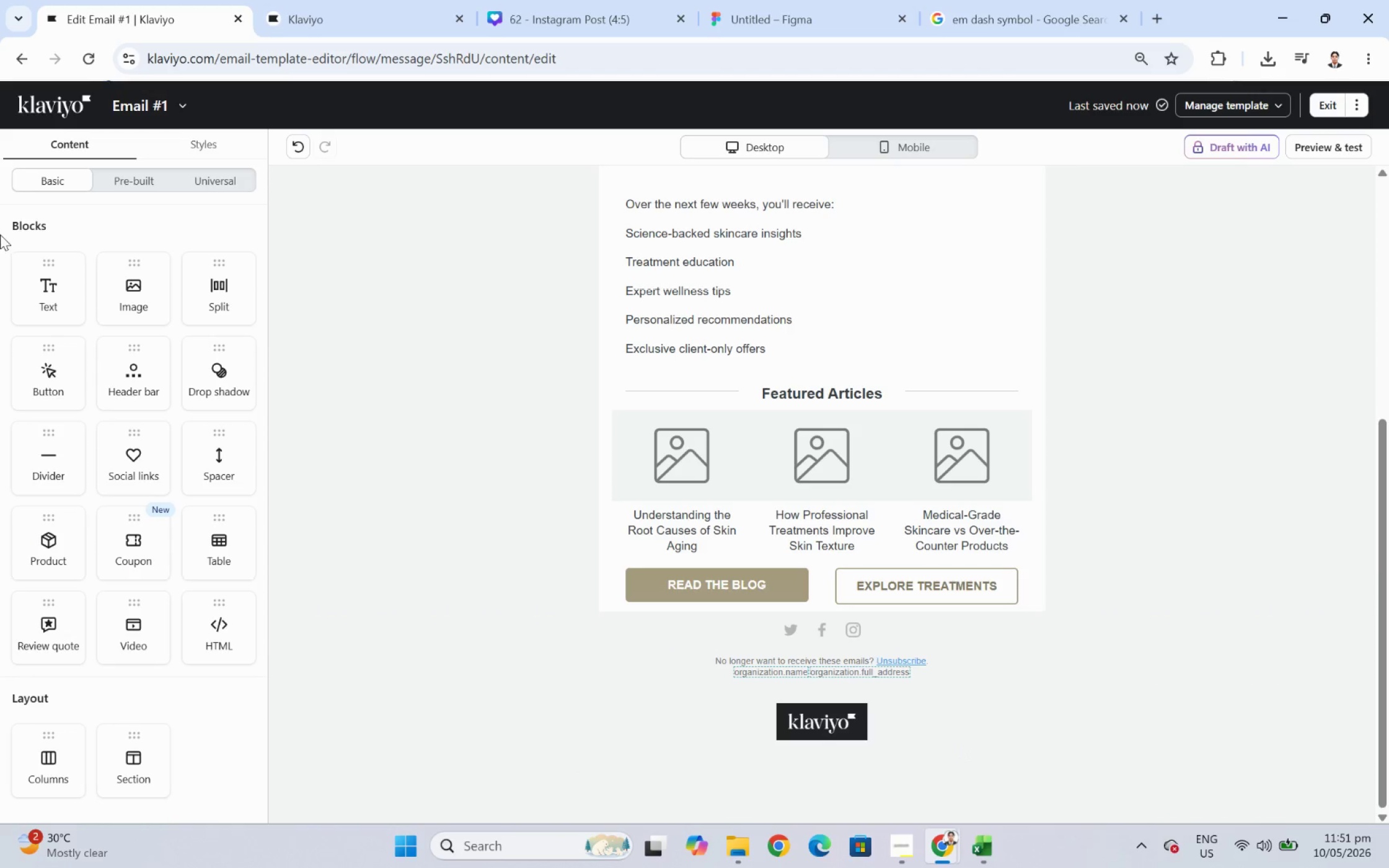 
left_click_drag(start_coordinate=[221, 451], to_coordinate=[856, 584])
 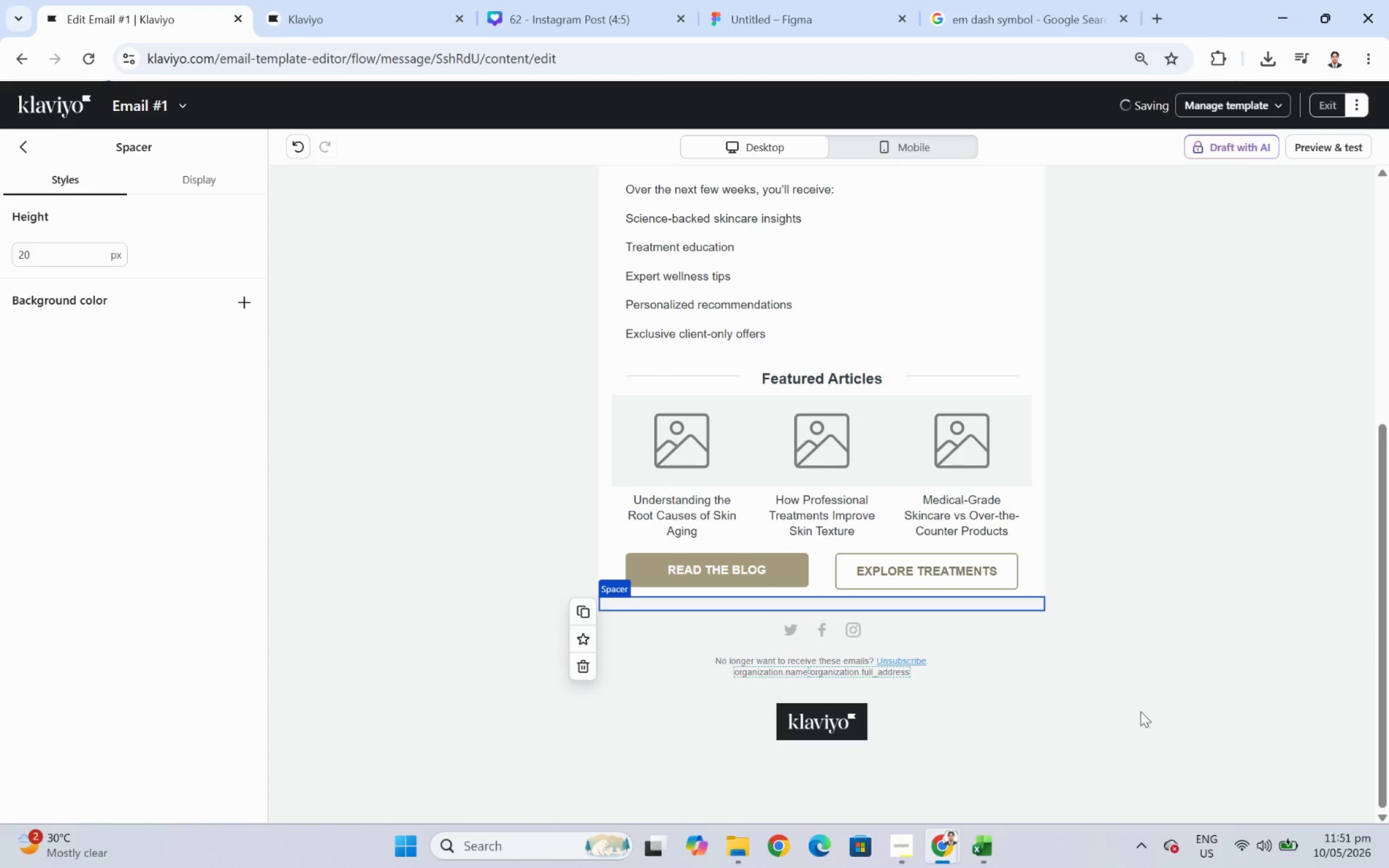 
left_click([1150, 729])
 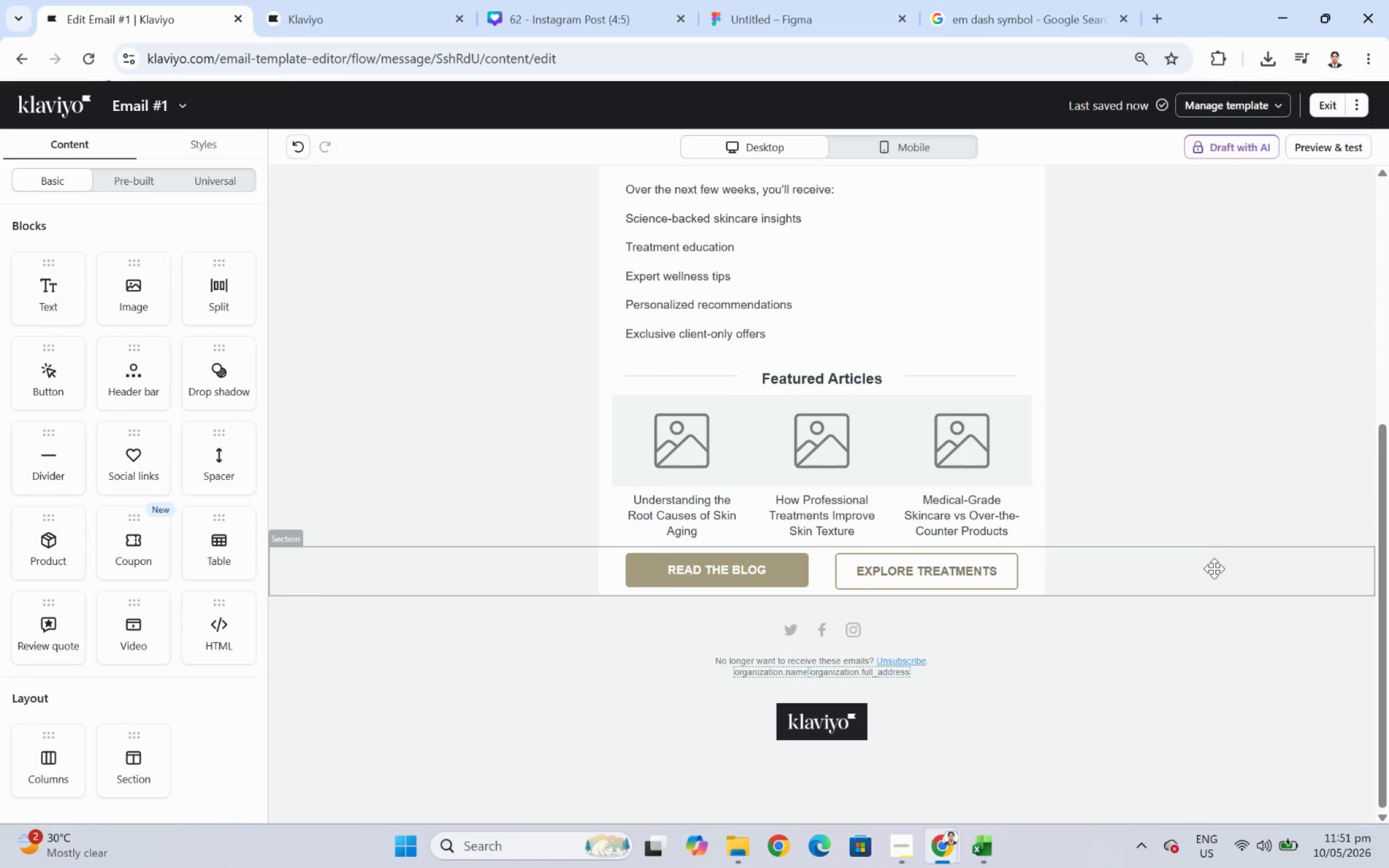 
hold_key(key=ControlLeft, duration=0.34)
 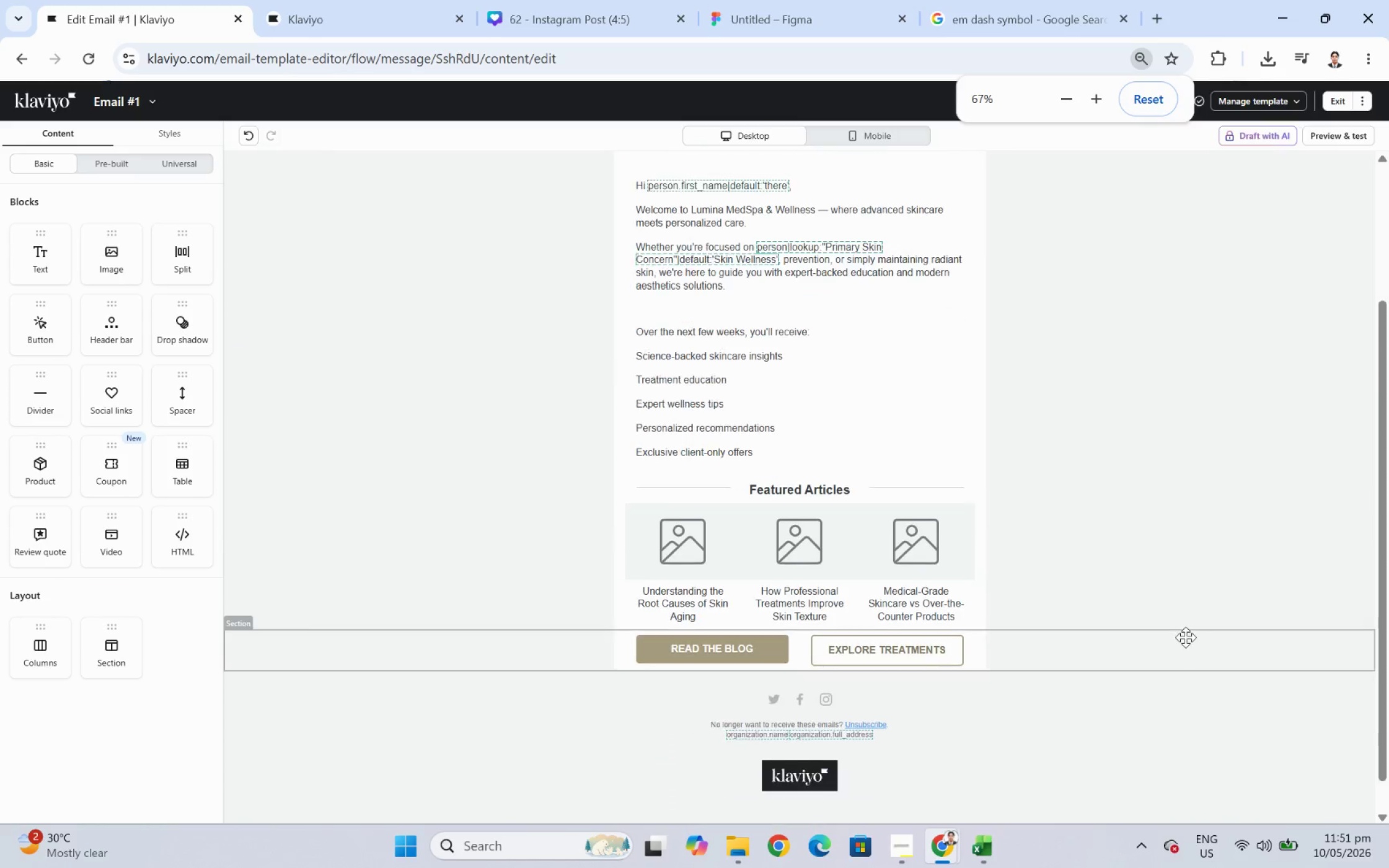 
scroll: coordinate [1215, 553], scroll_direction: up, amount: 5.0
 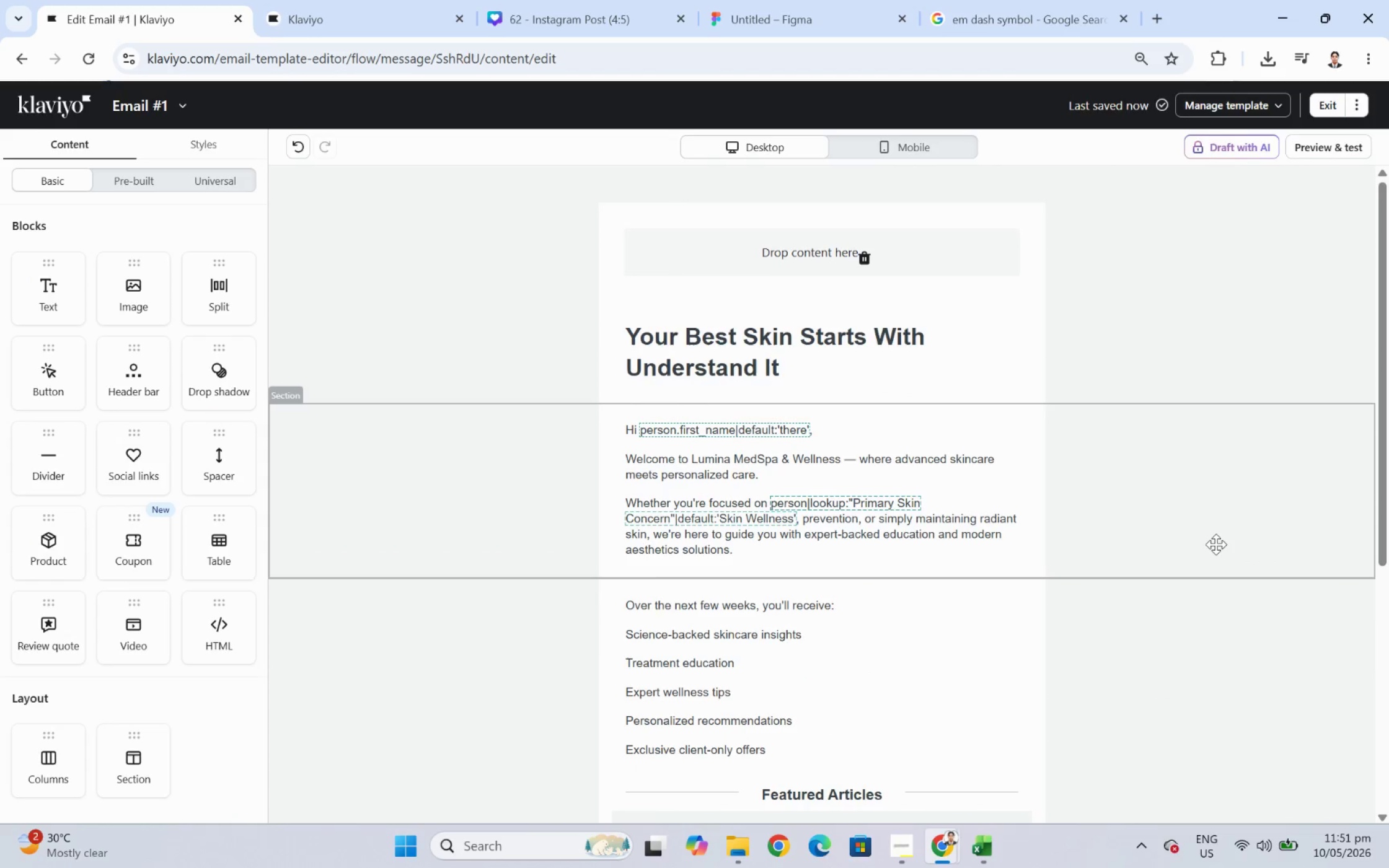 
scroll: coordinate [1189, 638], scroll_direction: down, amount: 4.0
 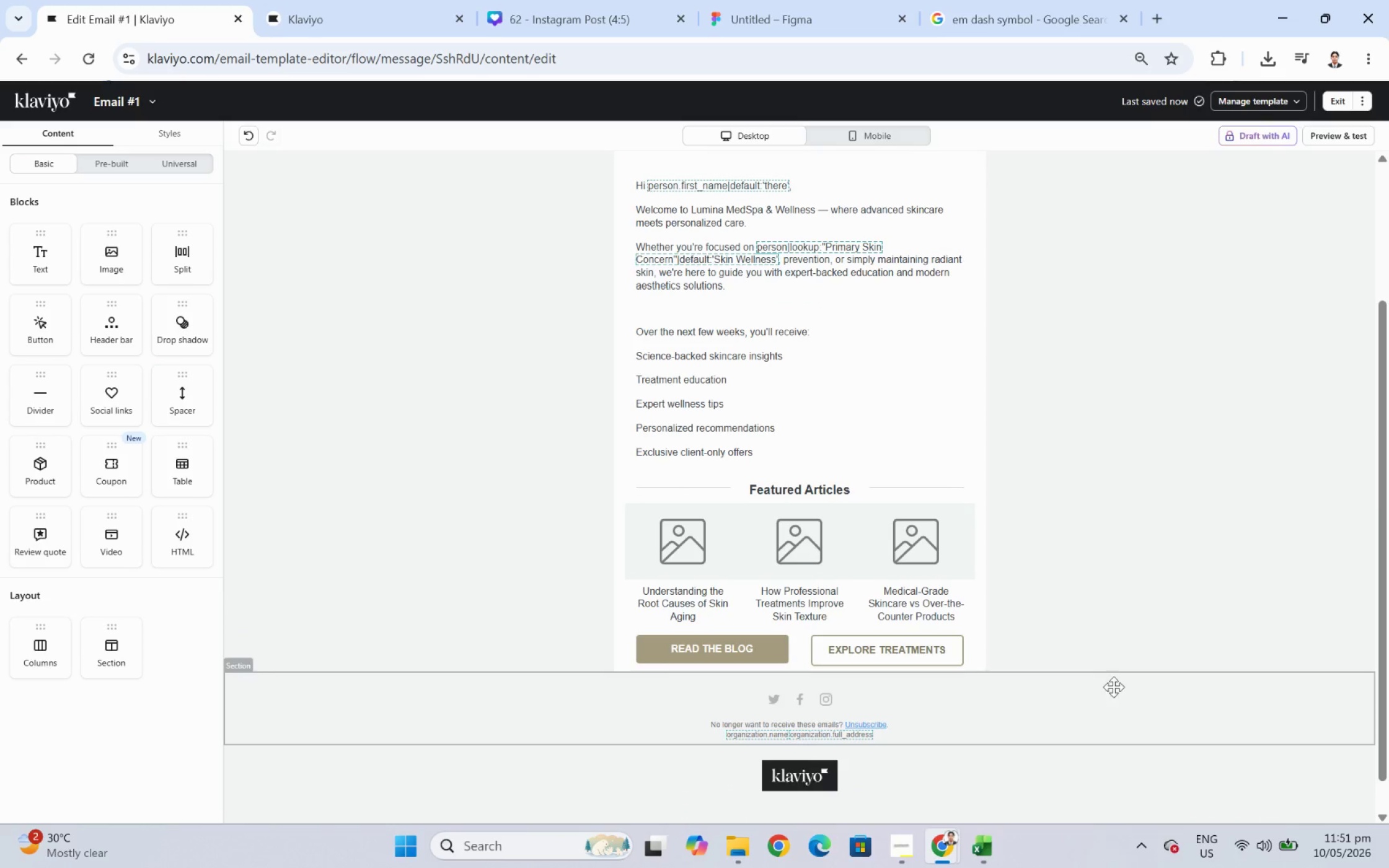 
left_click([1070, 641])
 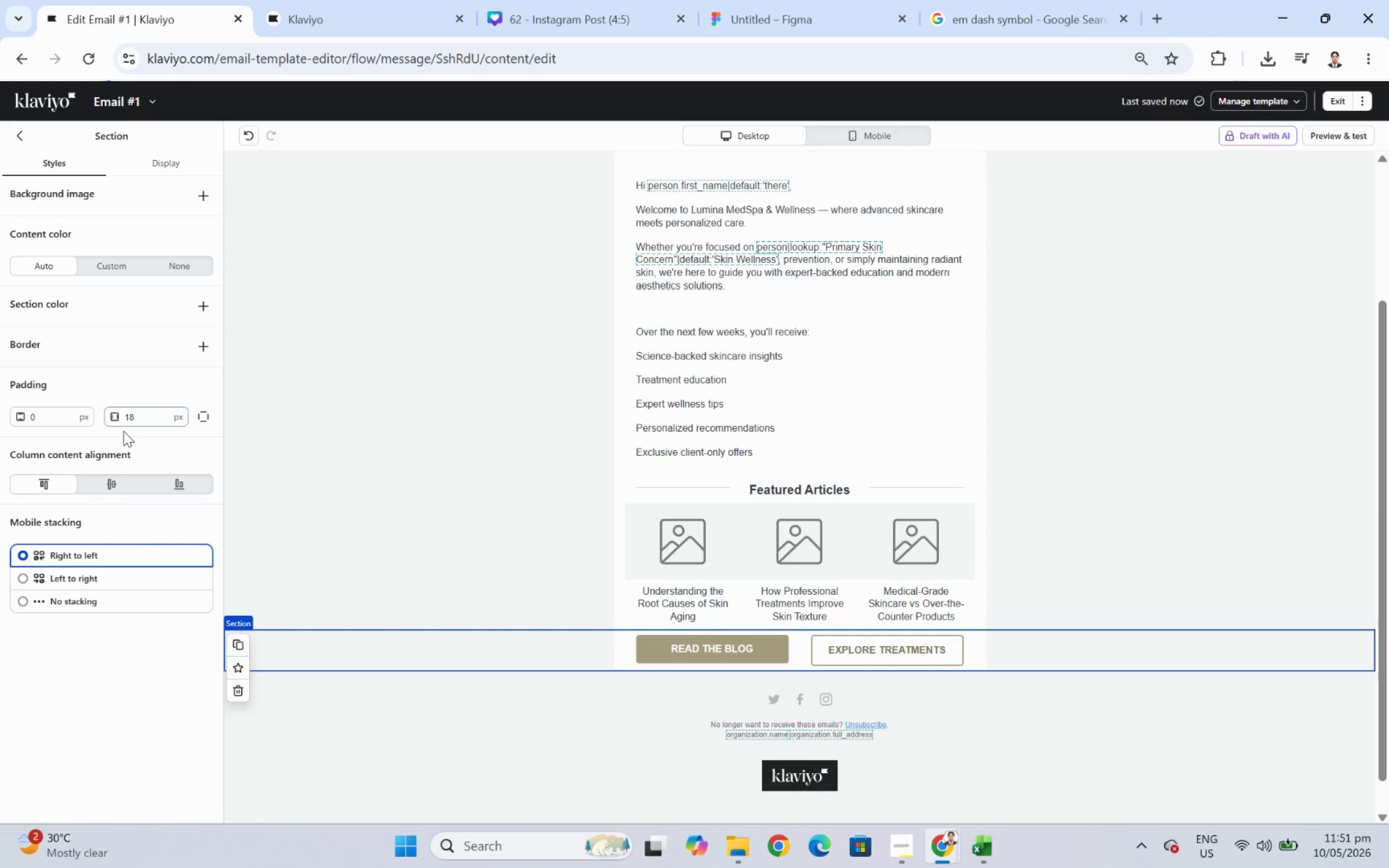 
double_click([61, 419])
 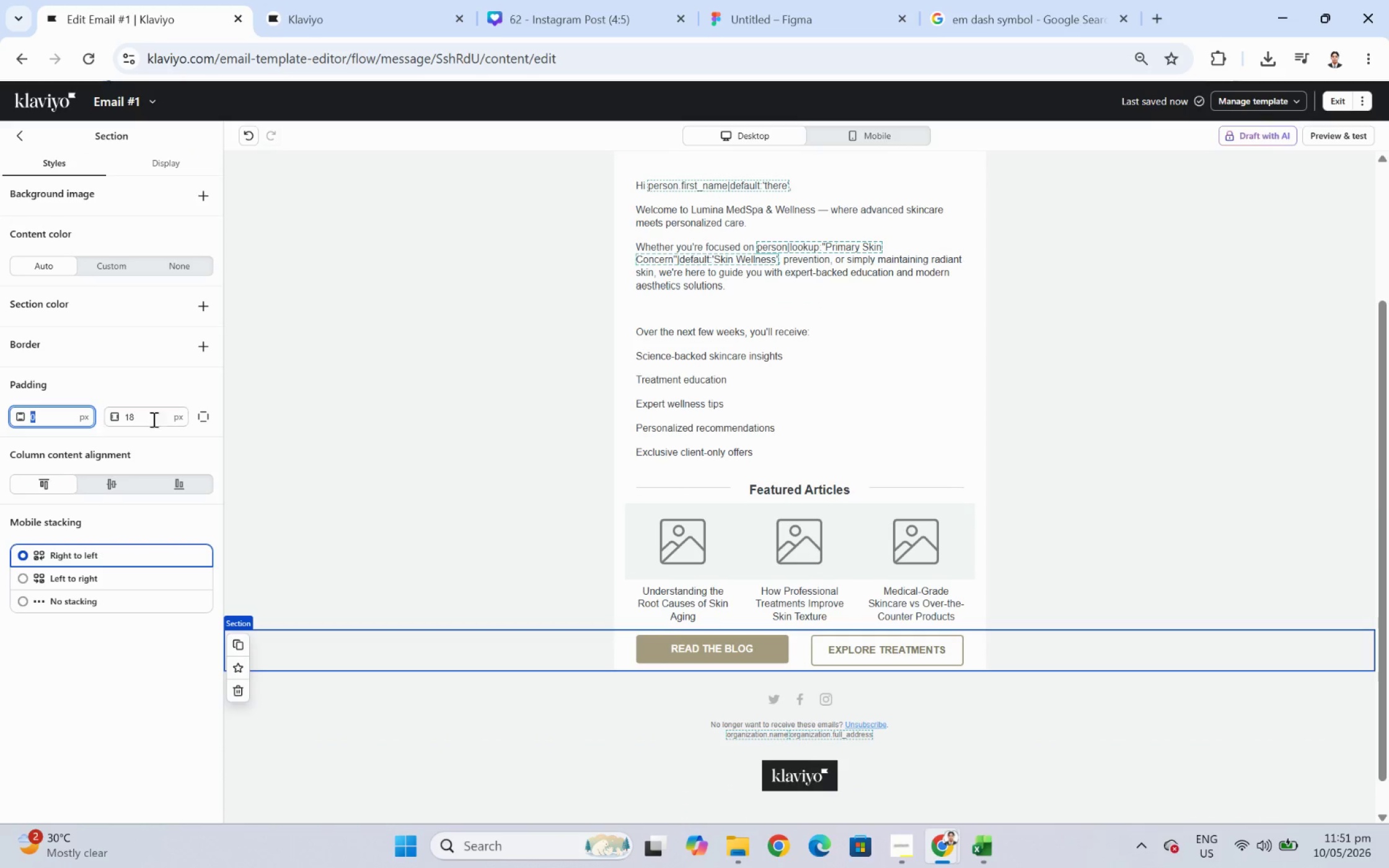 
left_click([205, 420])
 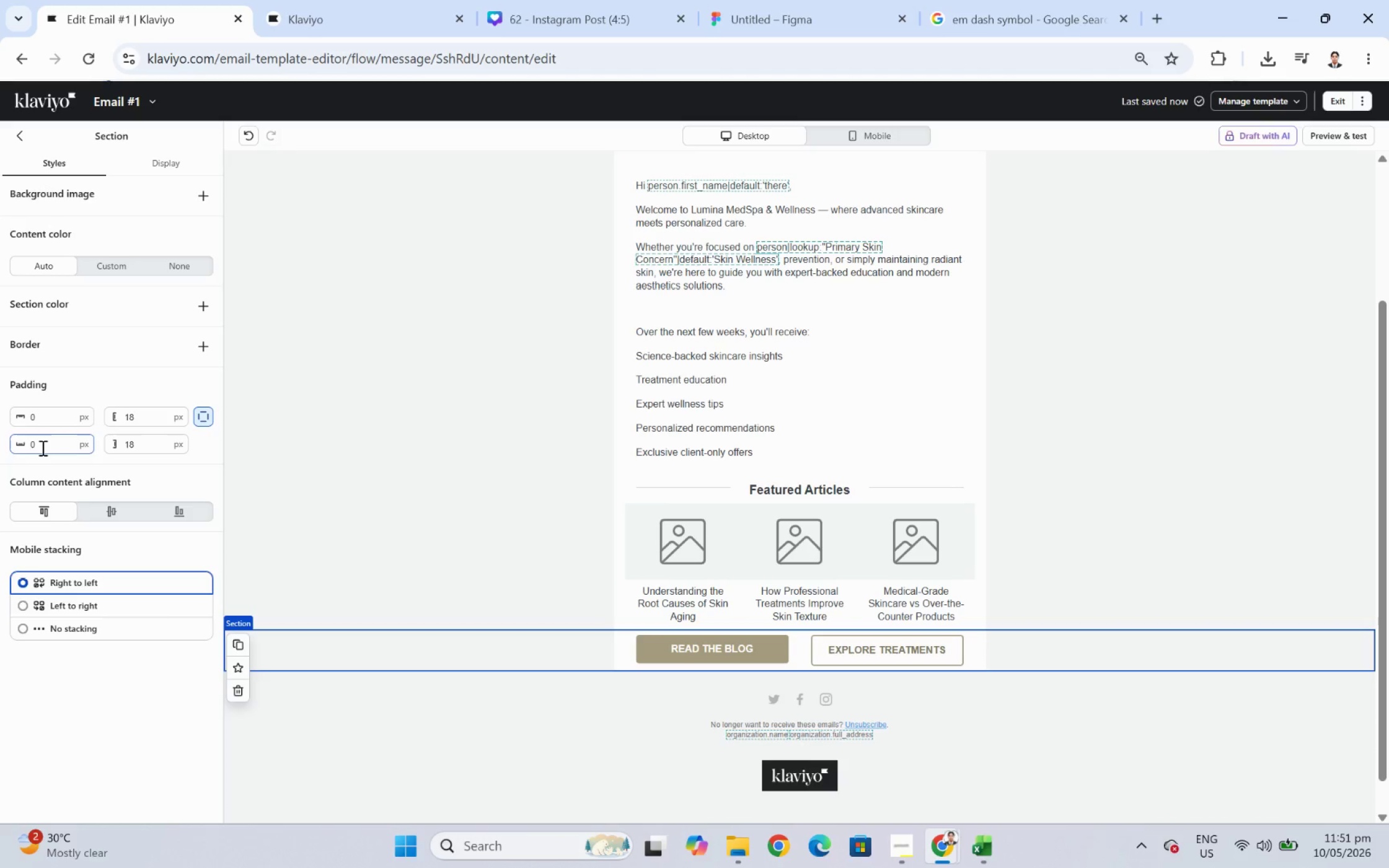 
double_click([42, 447])
 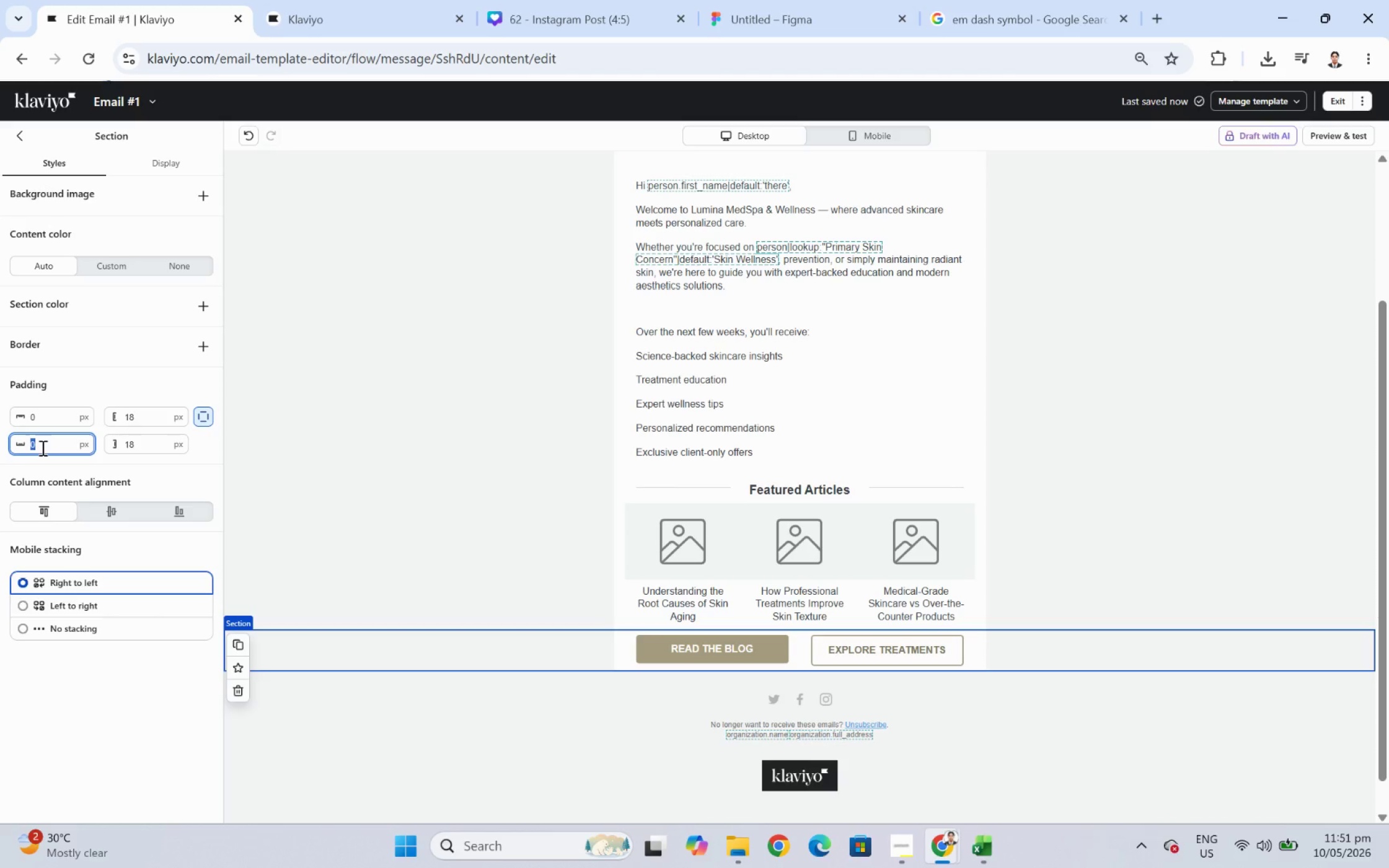 
key(Numpad1)
 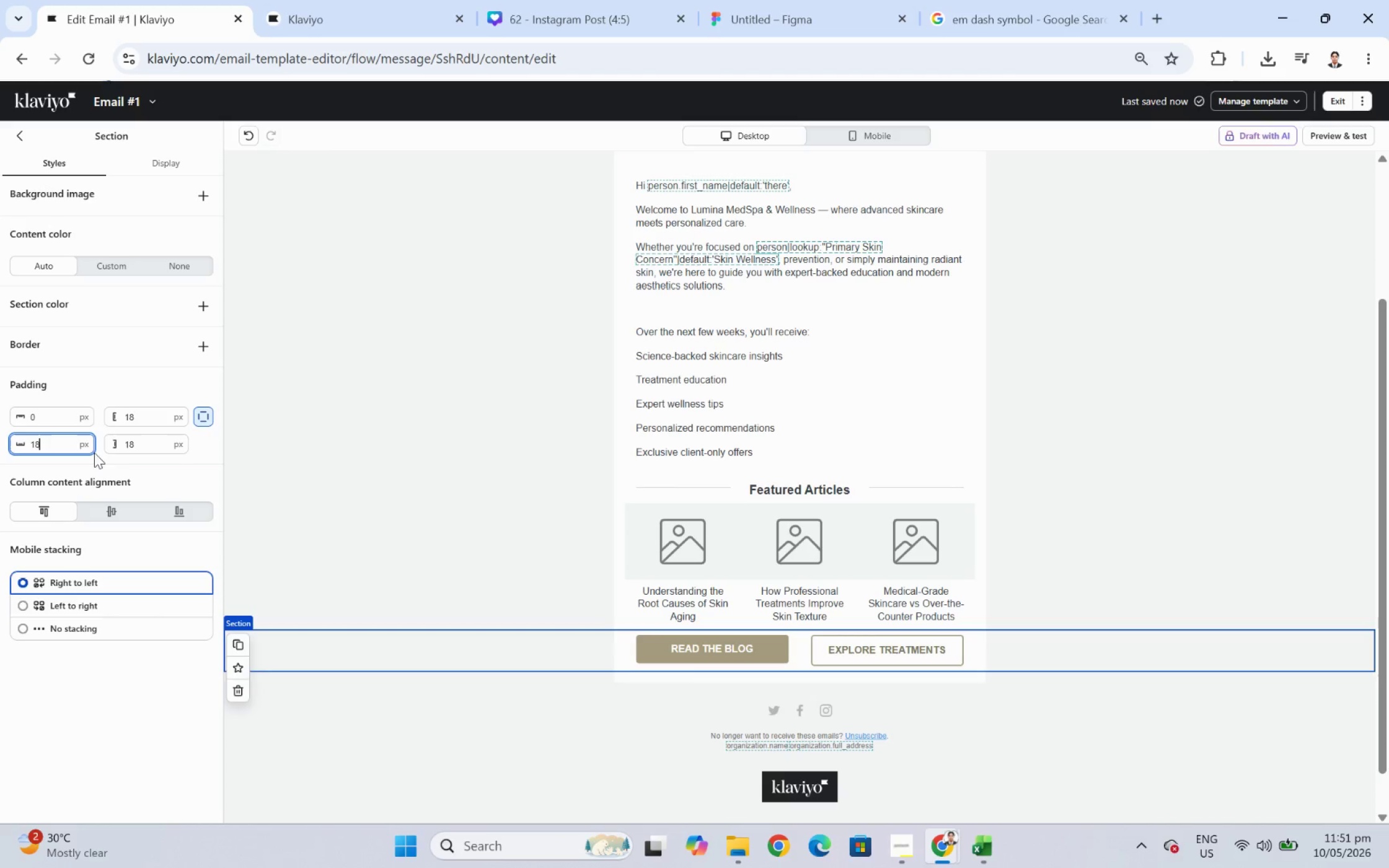 
key(Numpad8)
 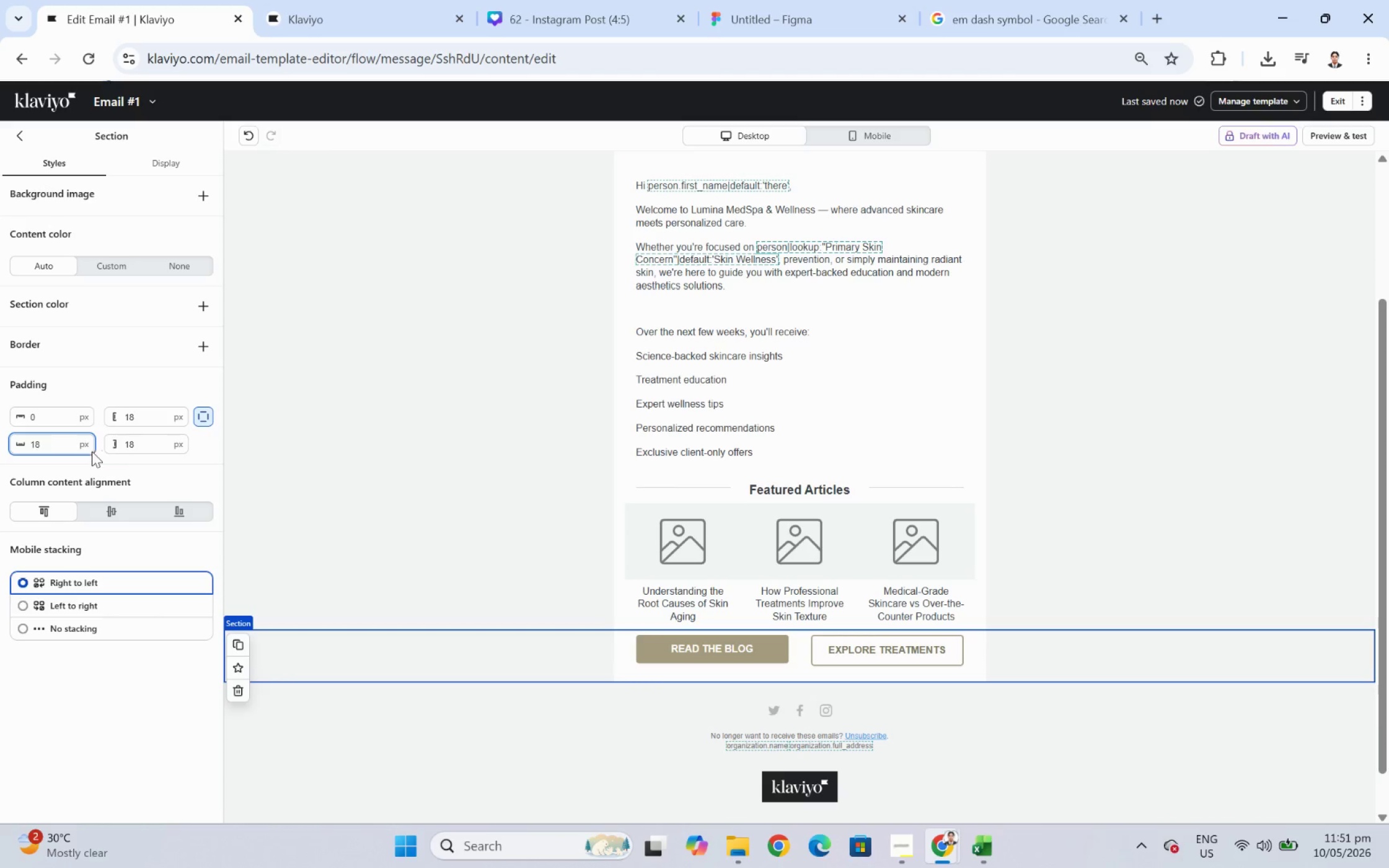 
double_click([53, 441])
 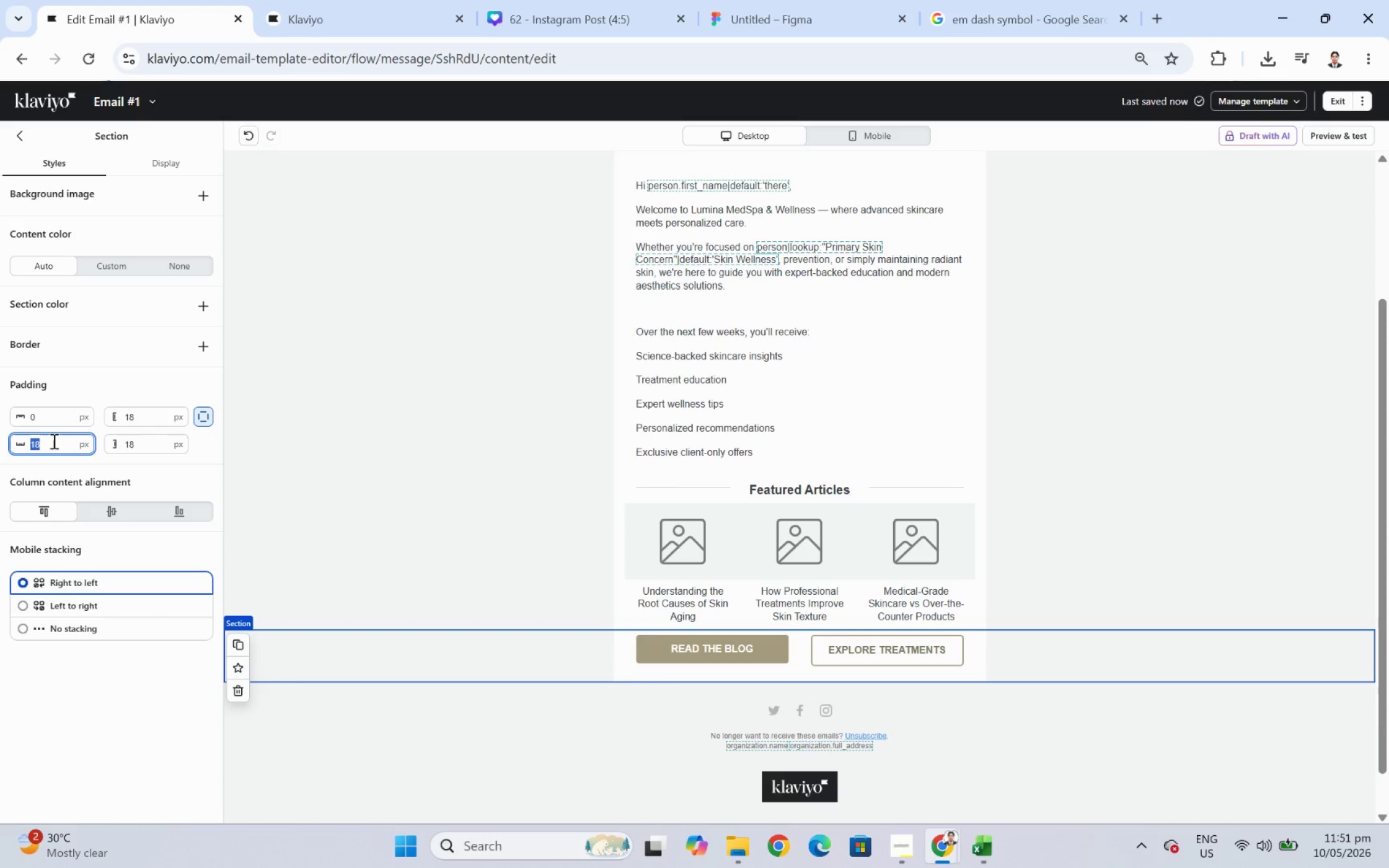 
key(Numpad2)
 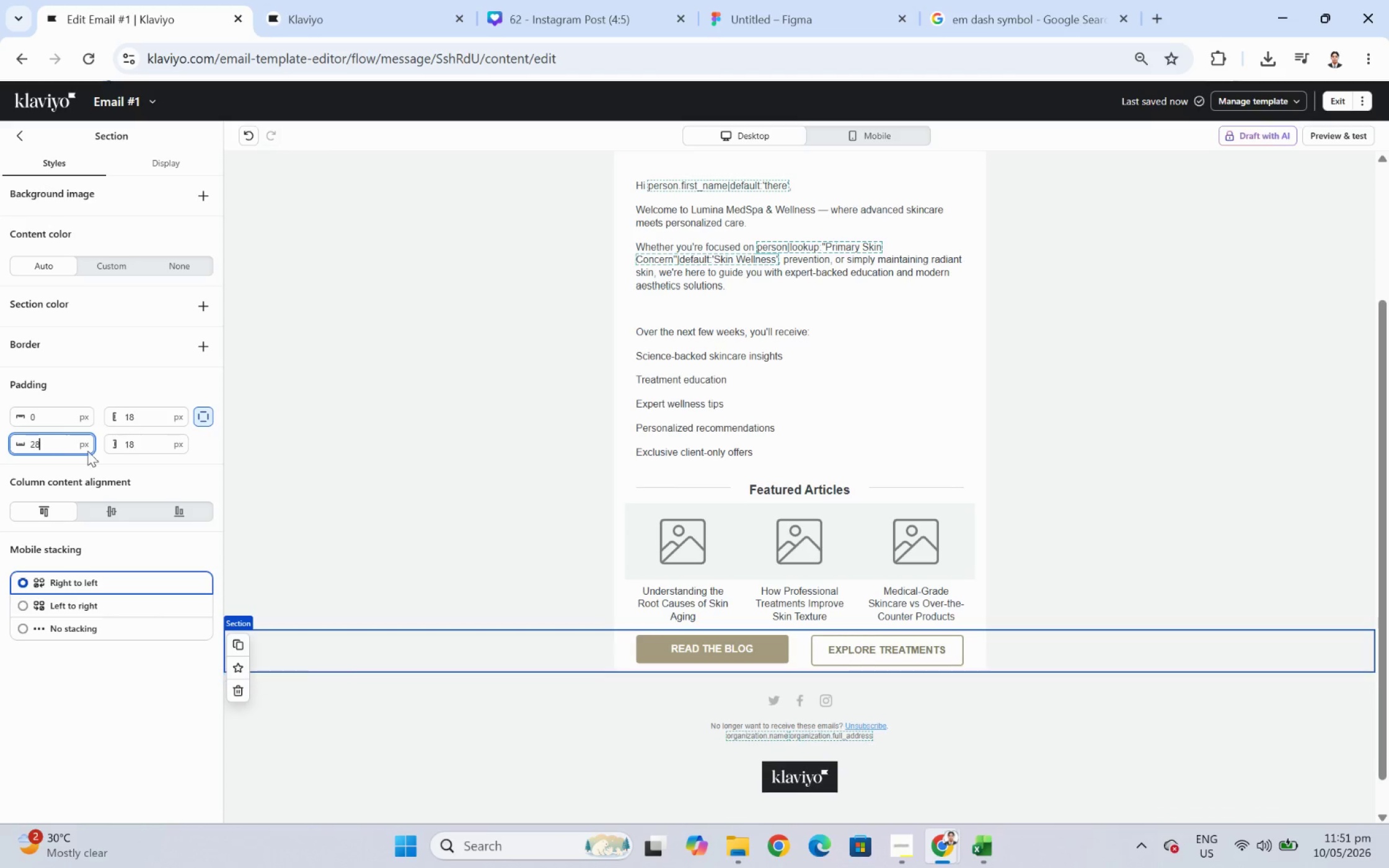 
key(Numpad8)
 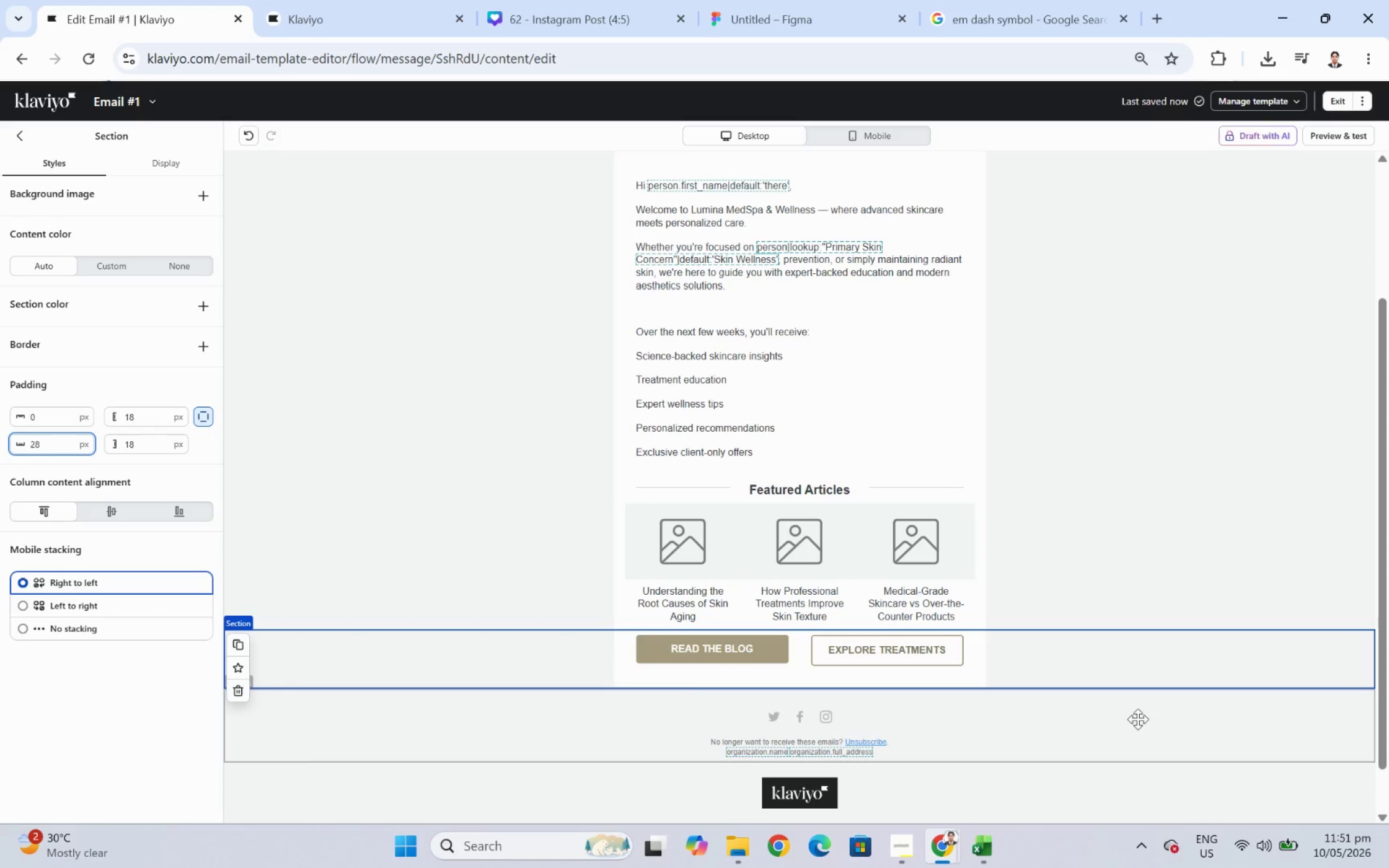 
left_click([1145, 737])
 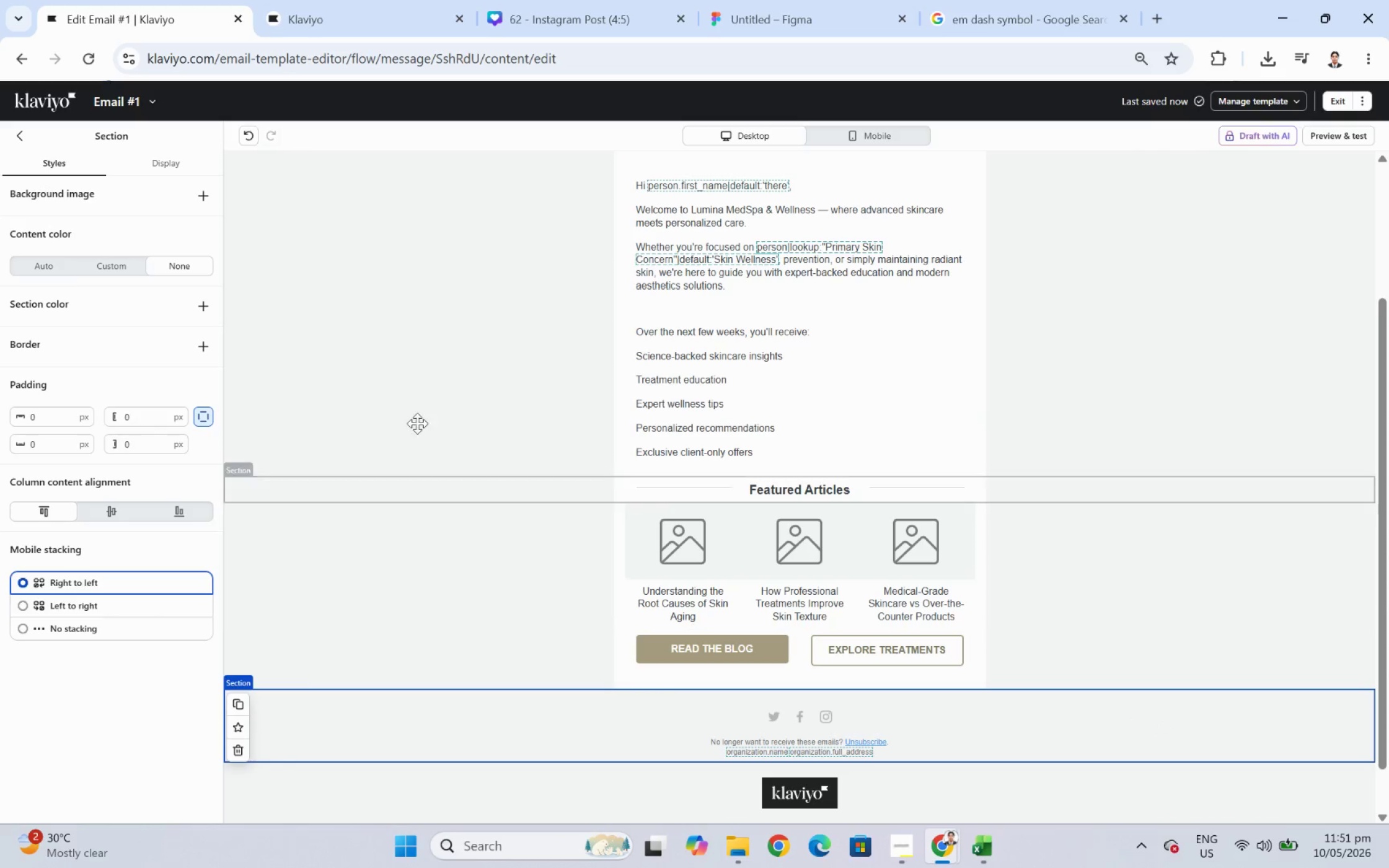 
left_click([461, 297])
 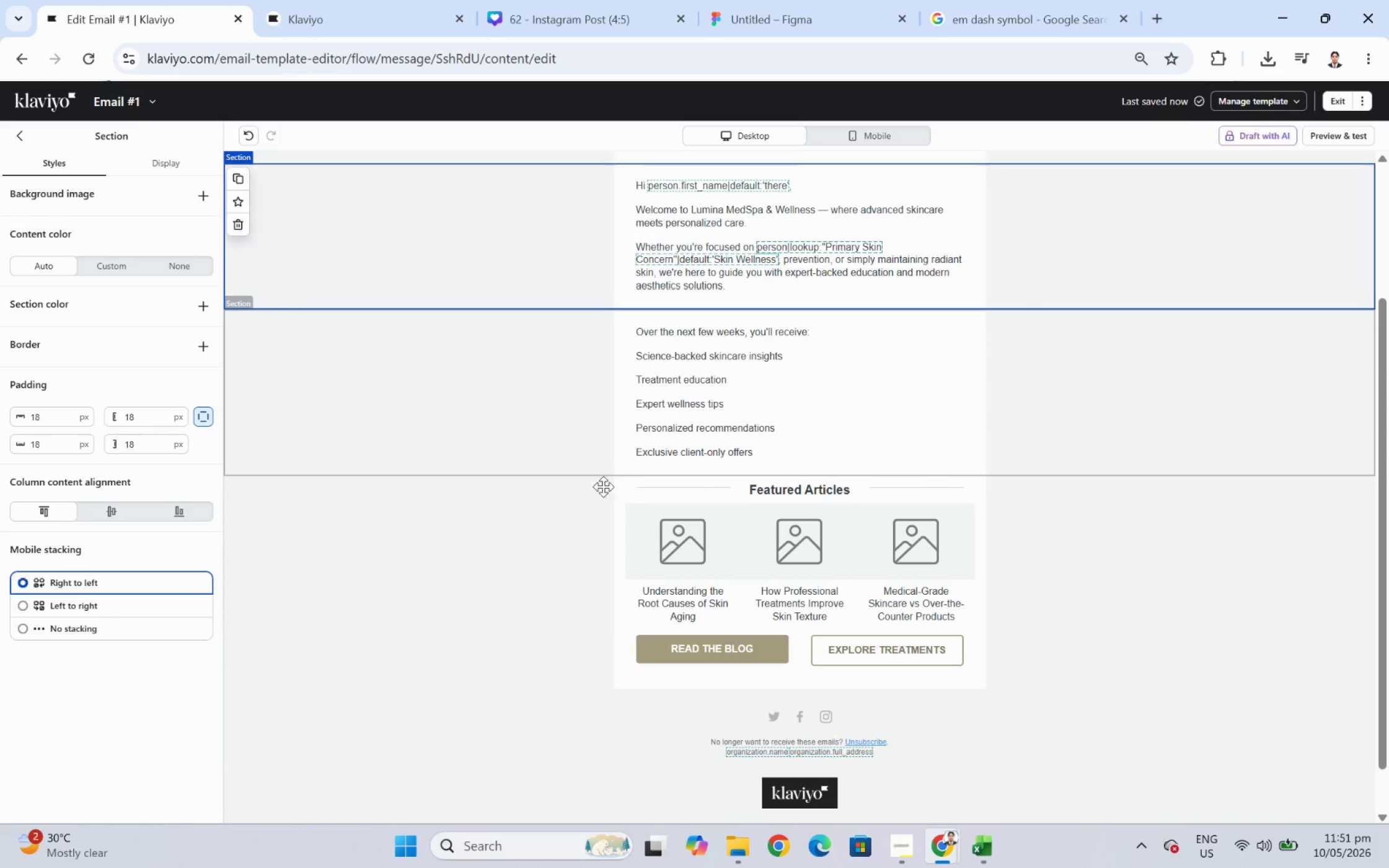 
left_click([594, 654])
 